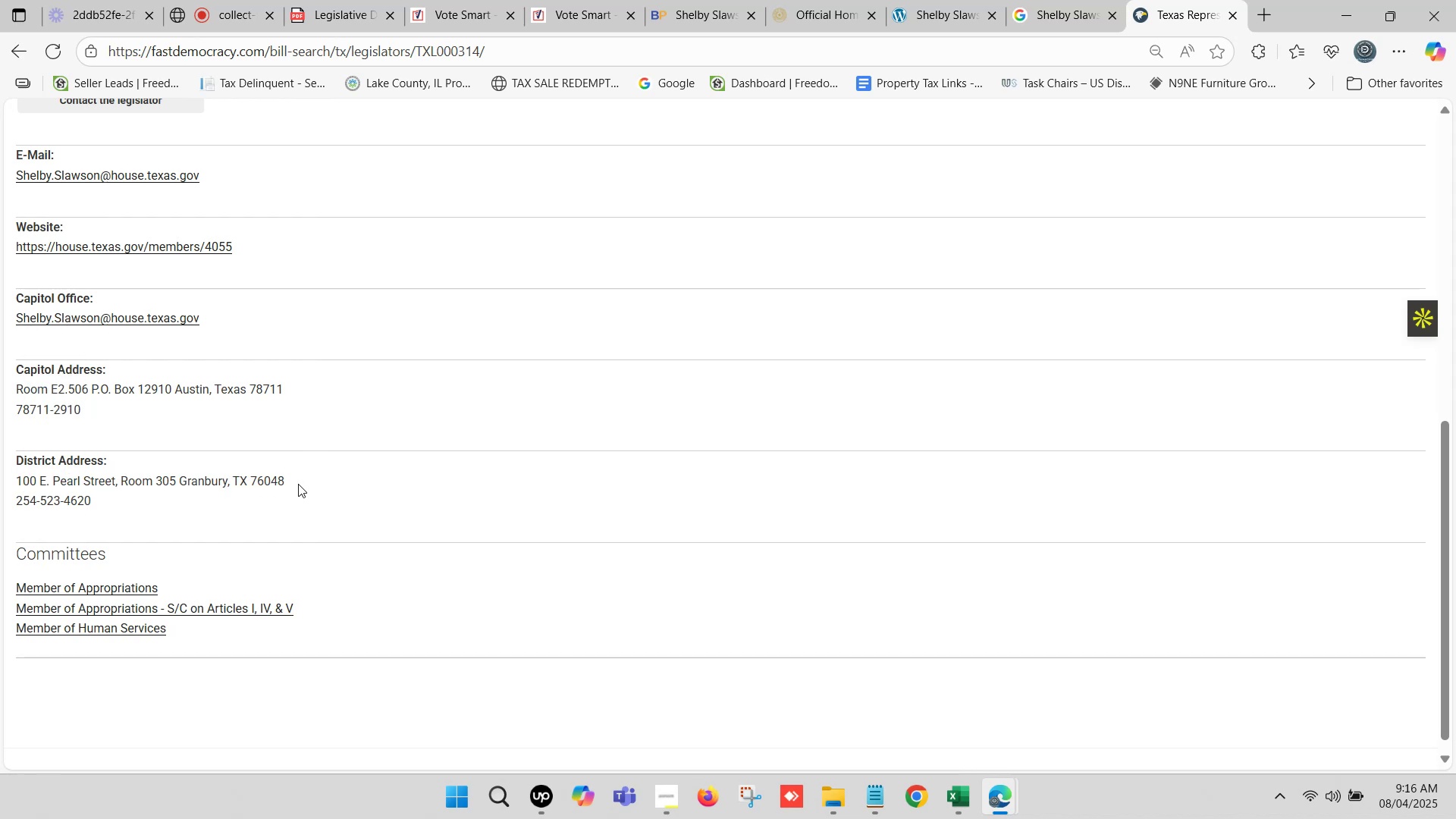 
left_click_drag(start_coordinate=[297, 484], to_coordinate=[18, 487])
 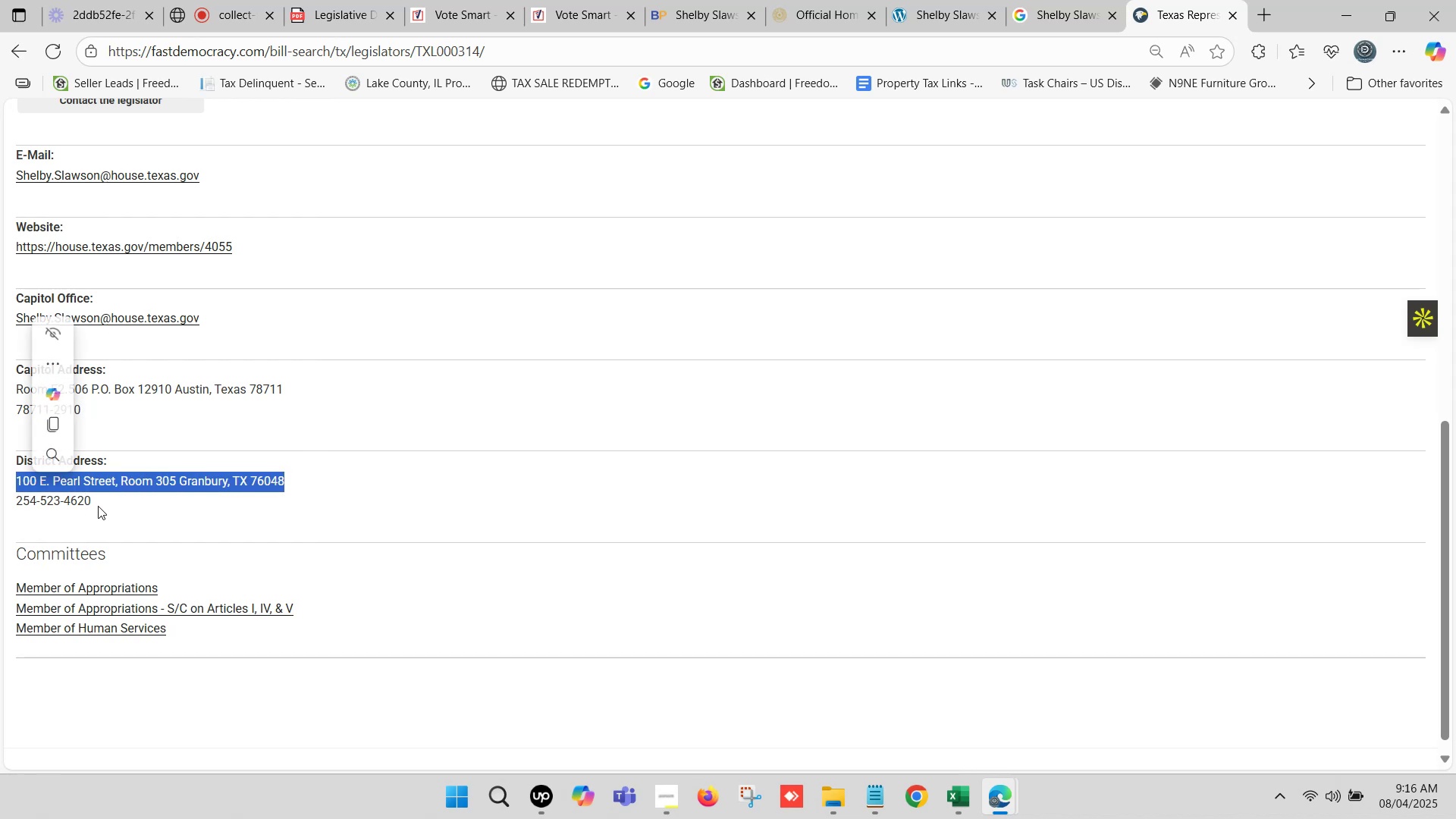 
key(Control+C)
 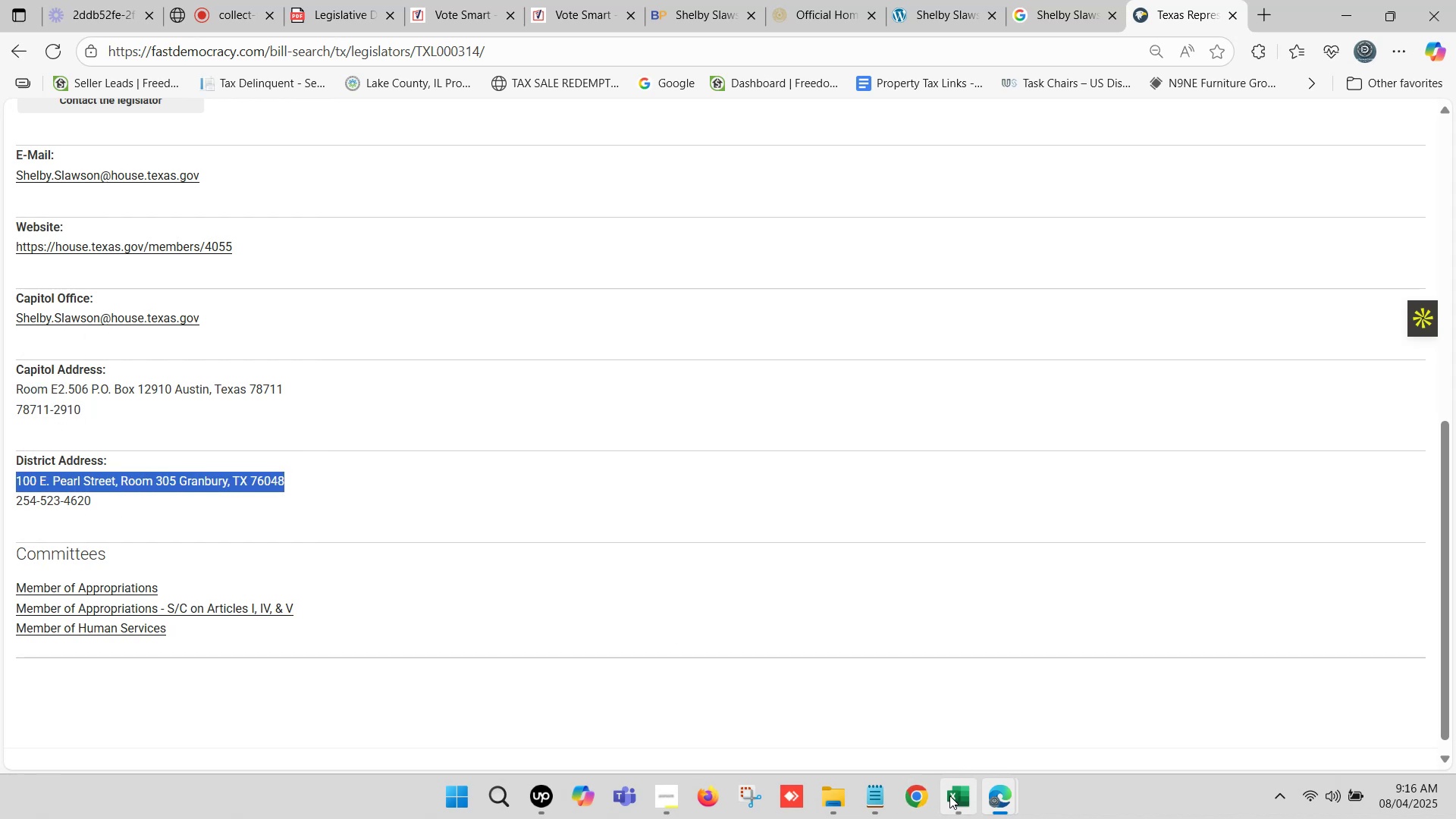 
left_click([954, 793])
 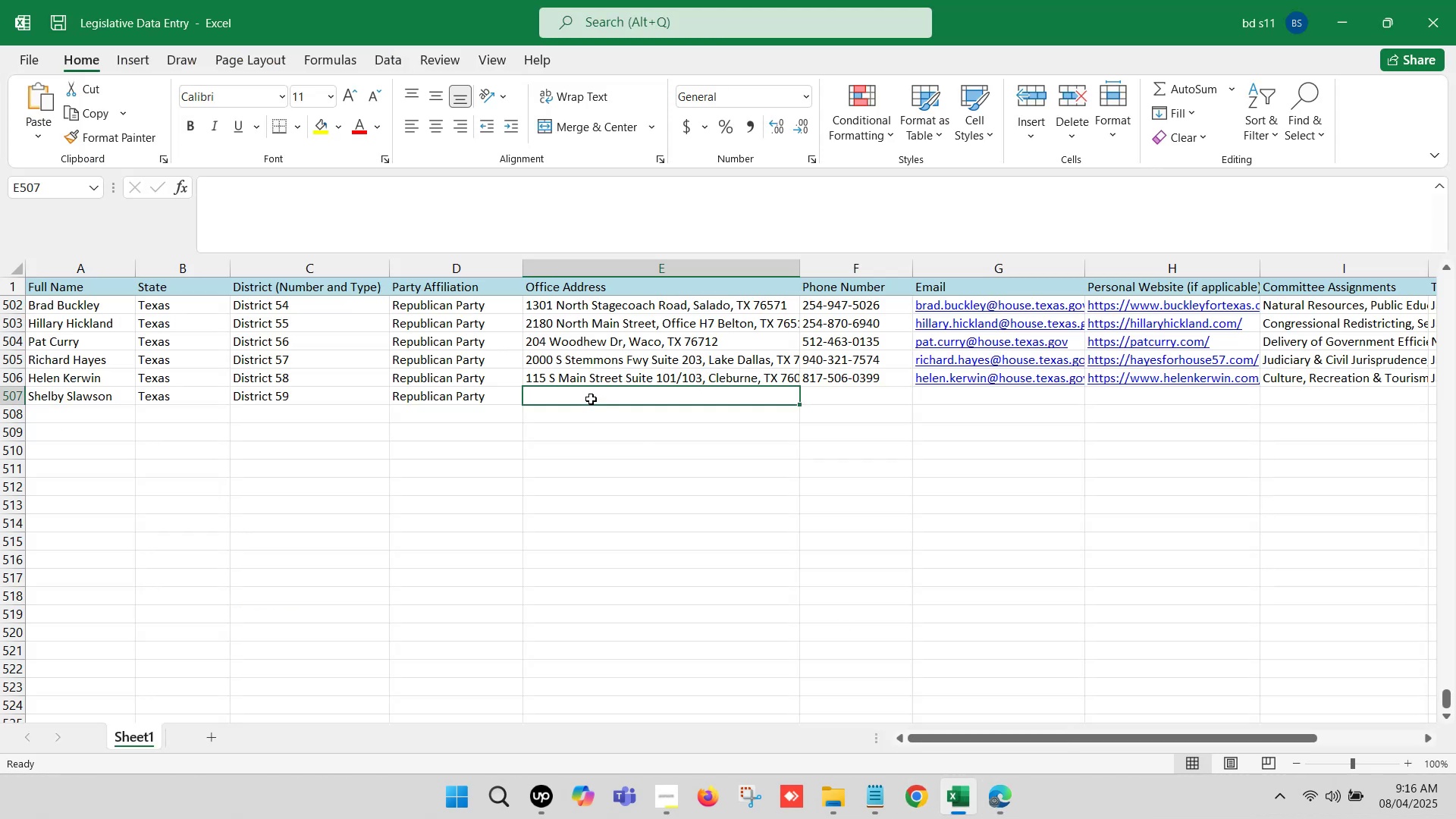 
double_click([591, 399])
 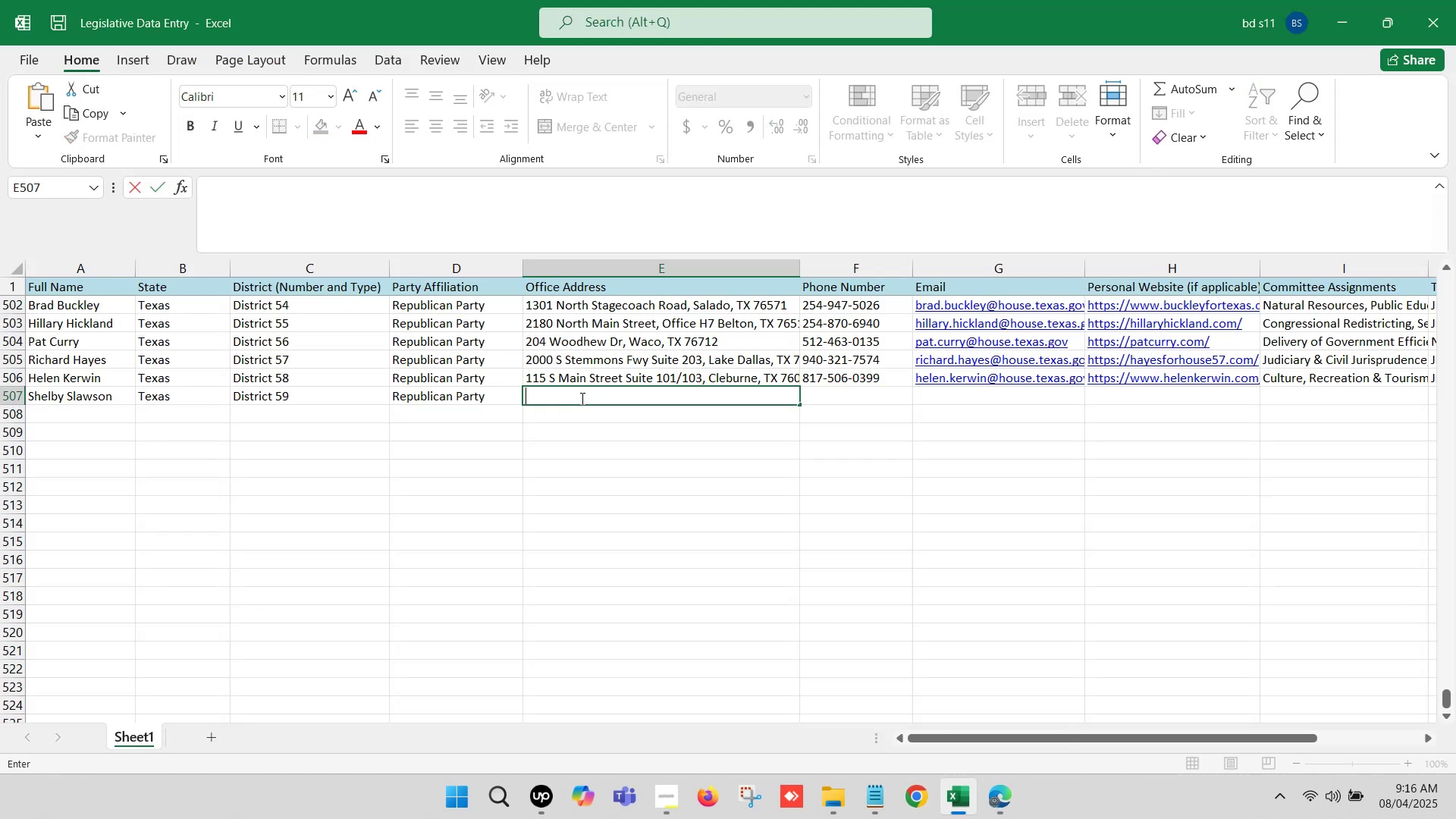 
key(Control+V)
 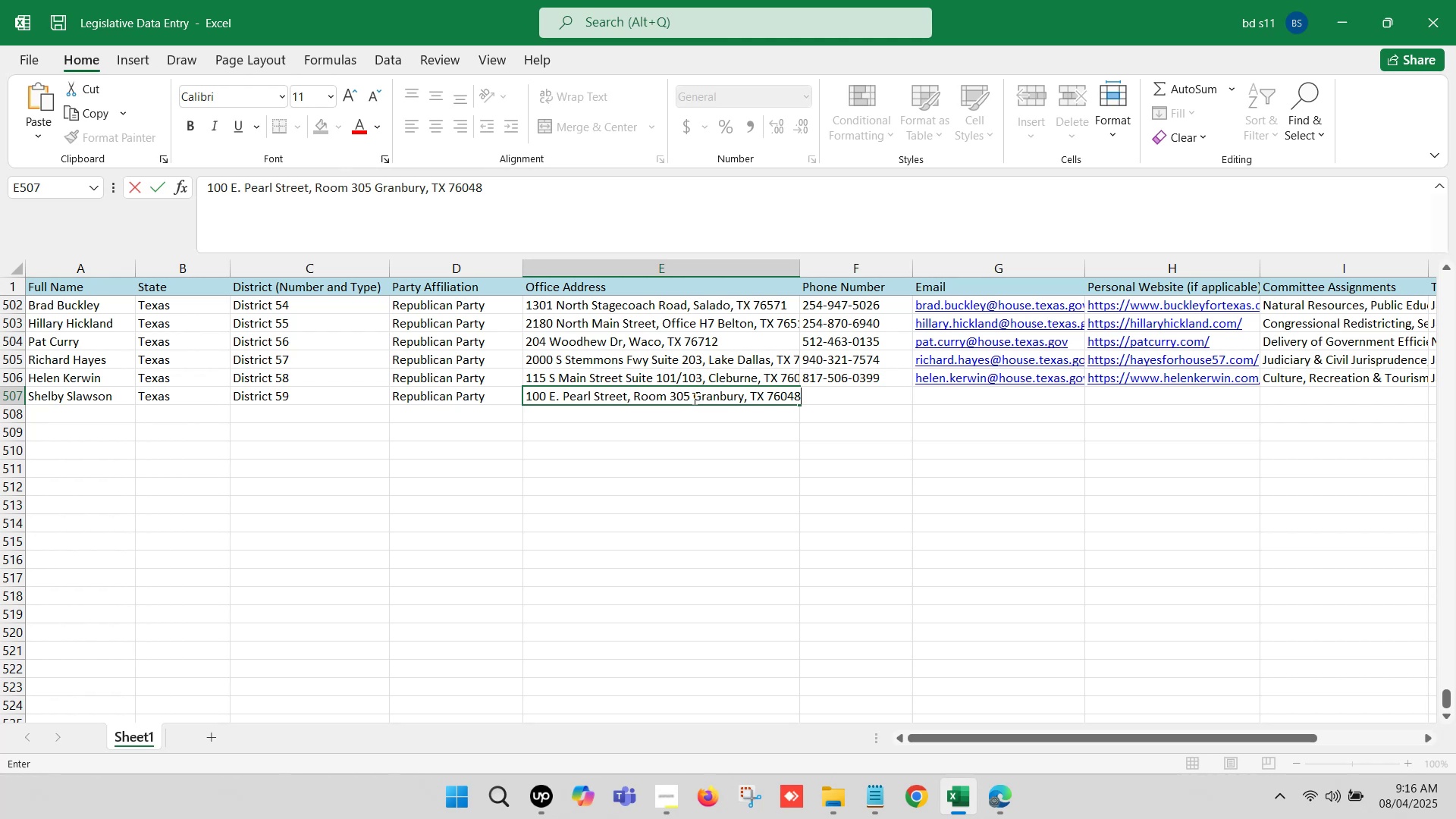 
left_click([688, 394])
 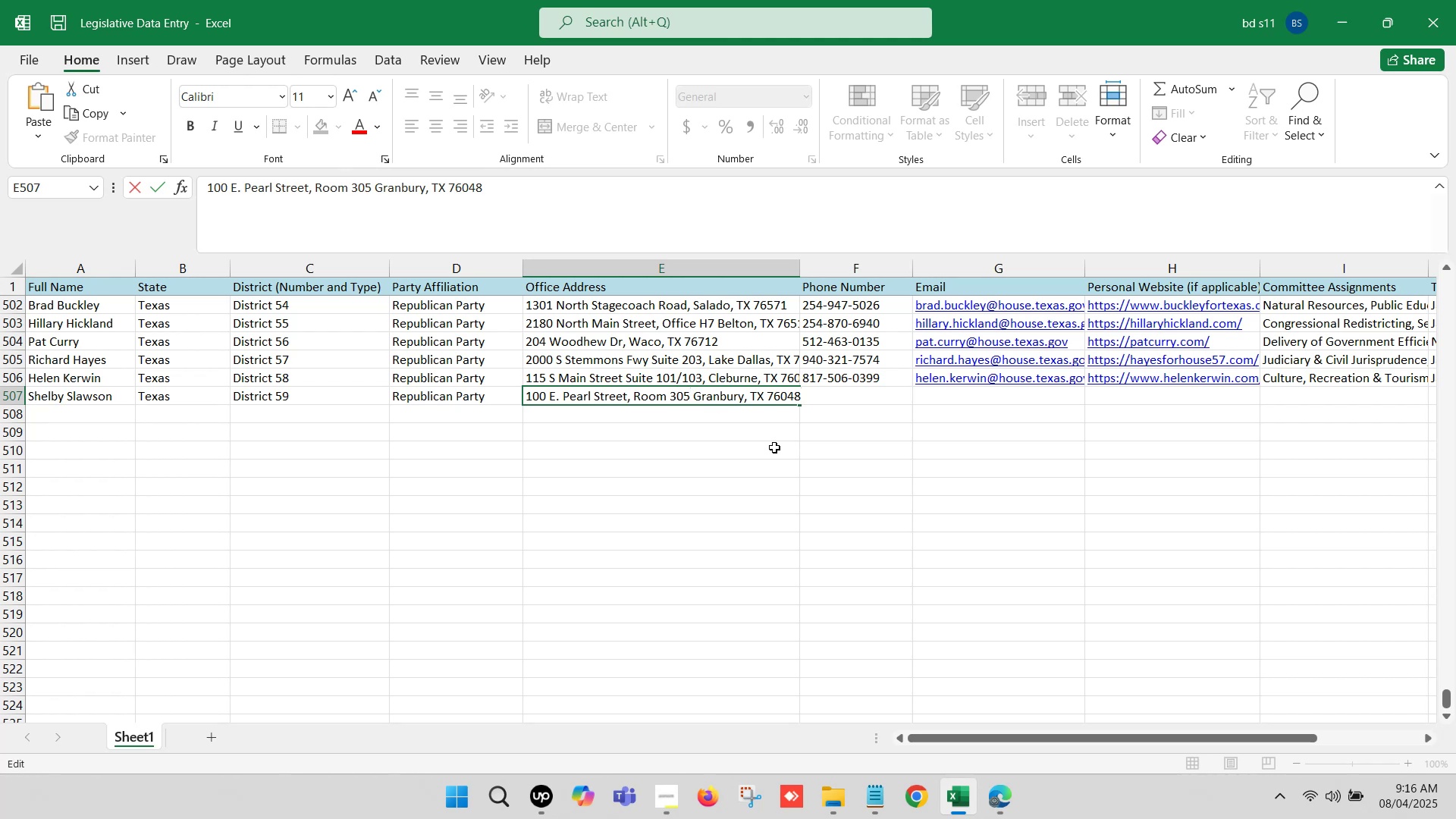 
key(Comma)
 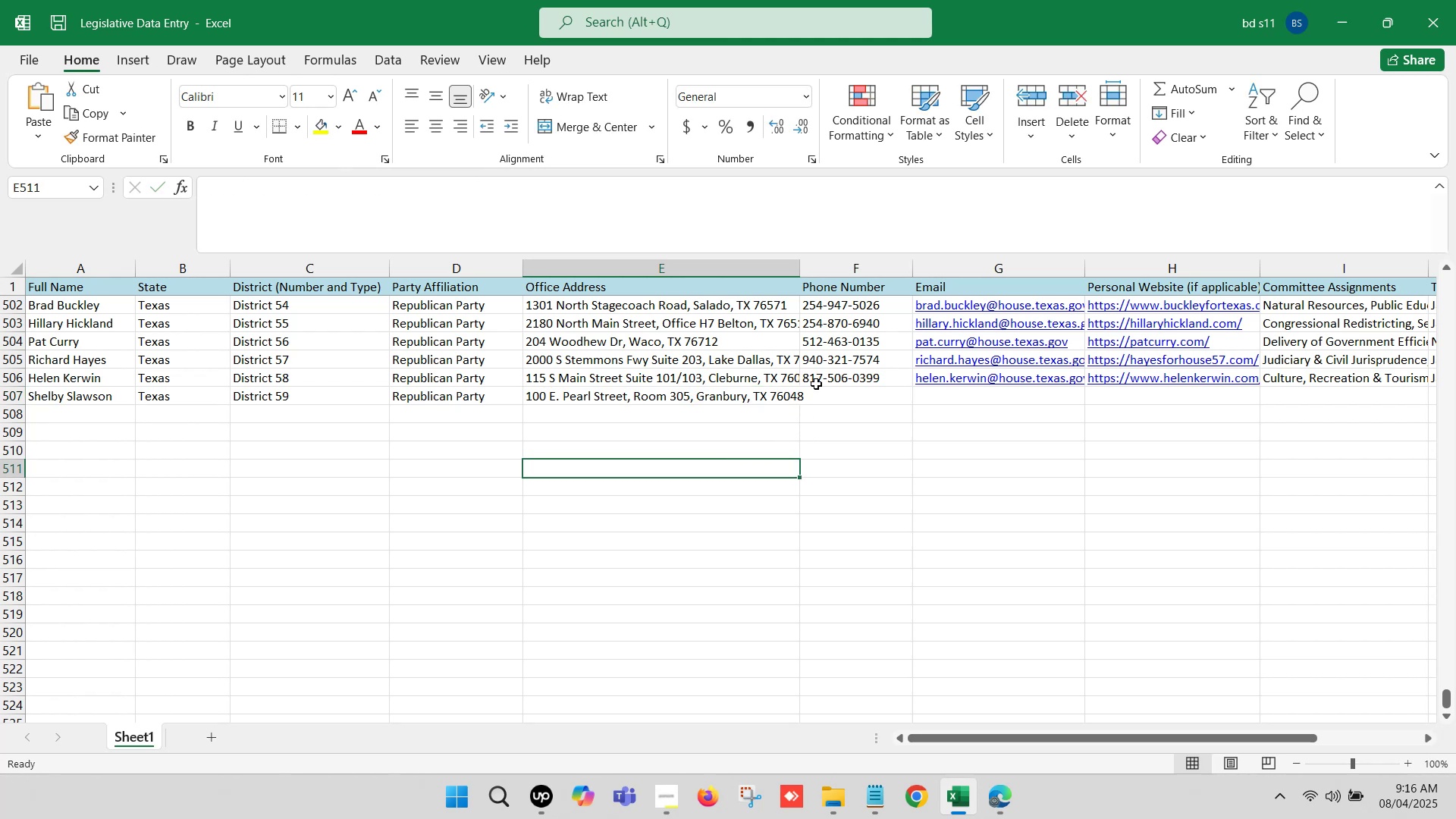 
left_click([824, 399])
 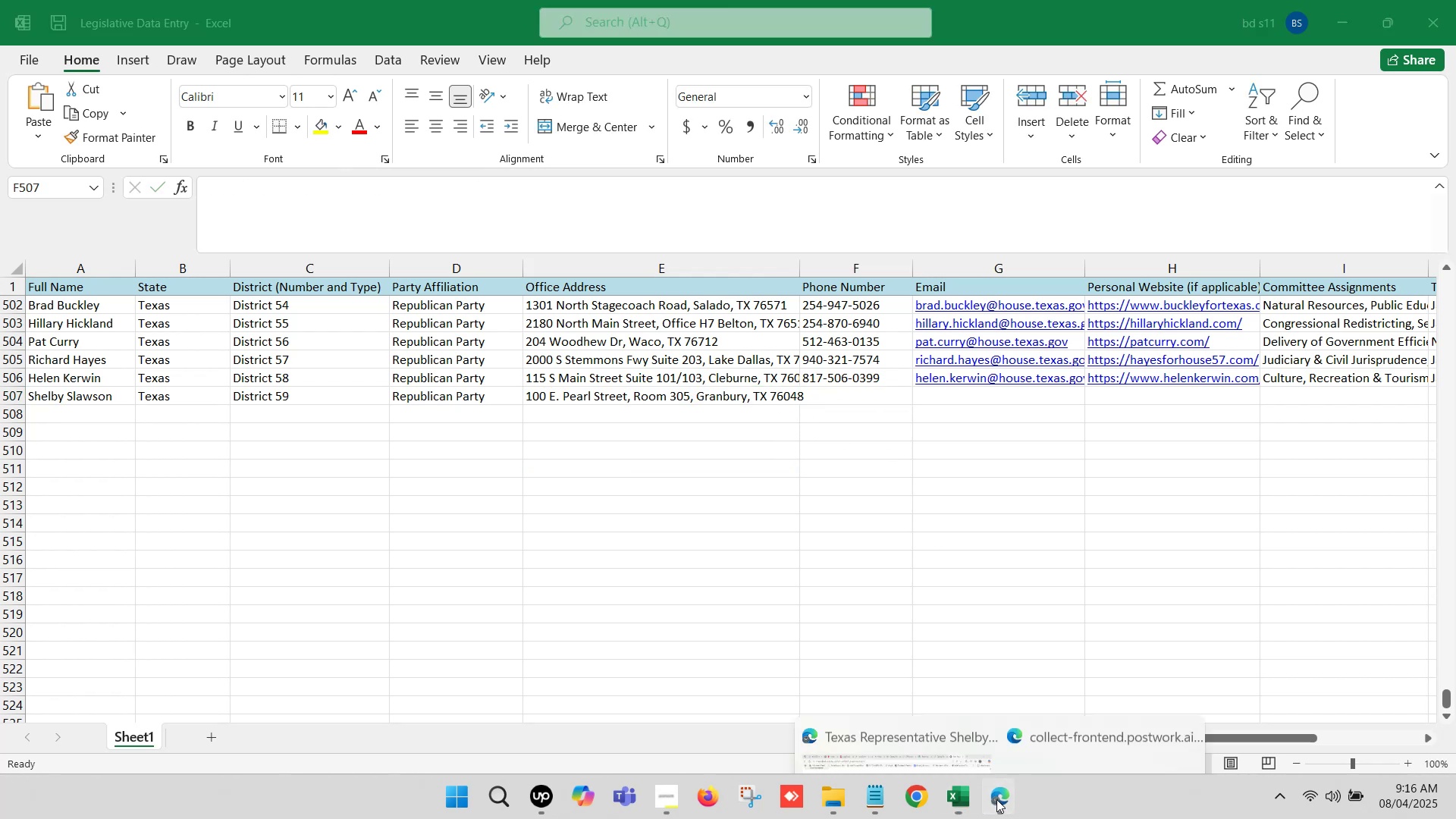 
left_click([839, 706])
 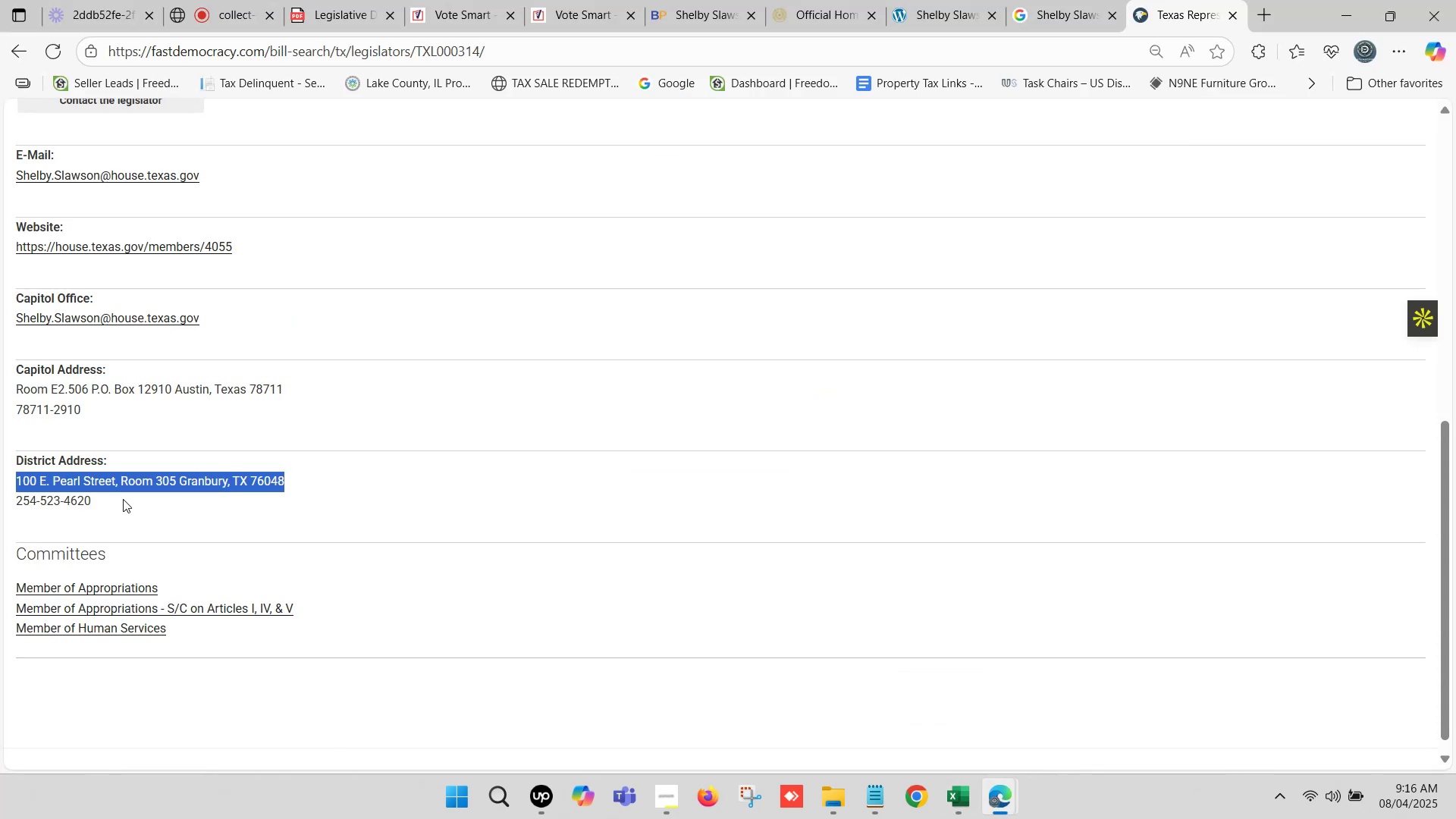 
left_click_drag(start_coordinate=[93, 499], to_coordinate=[17, 501])
 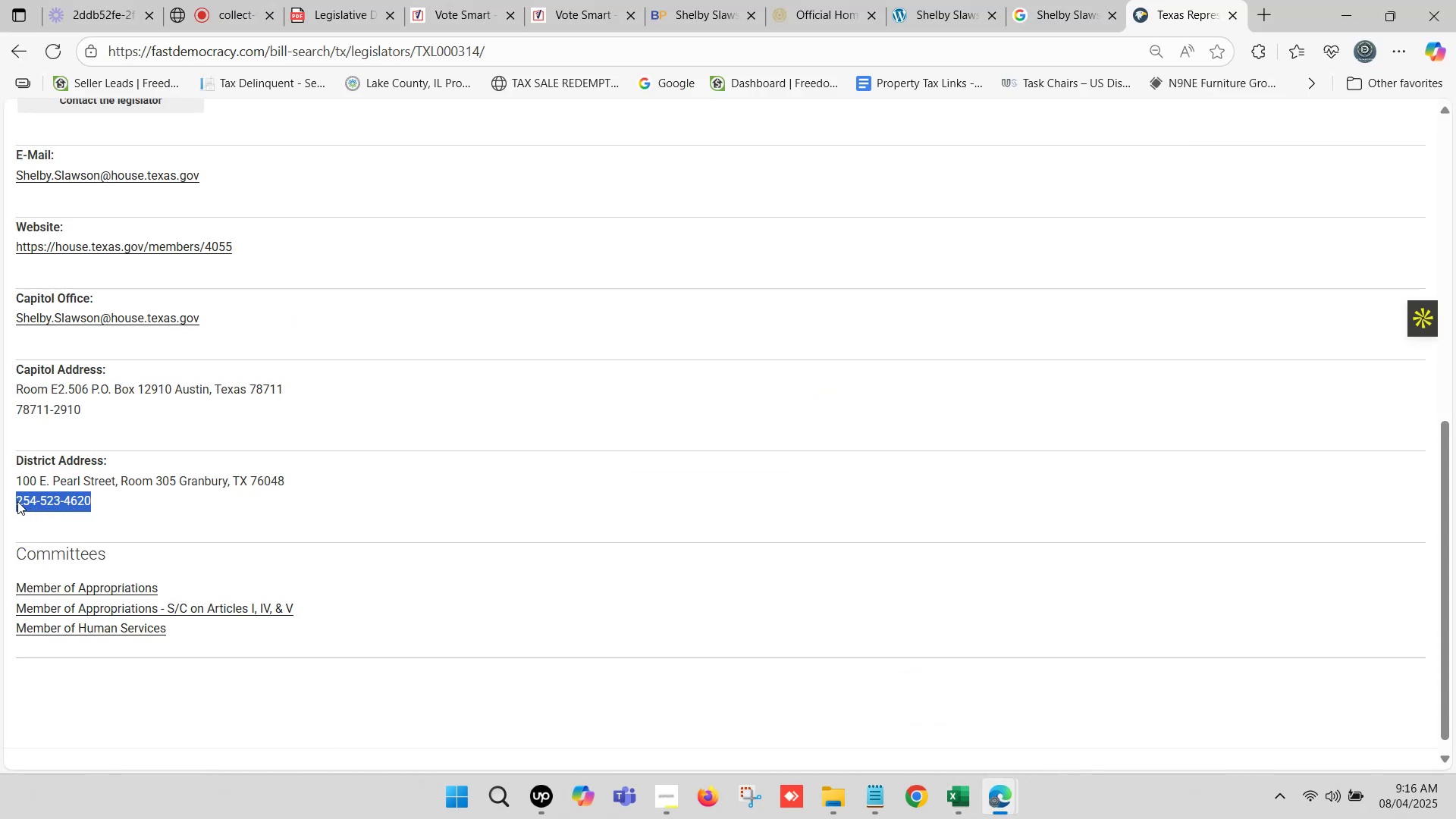 
key(Control+C)
 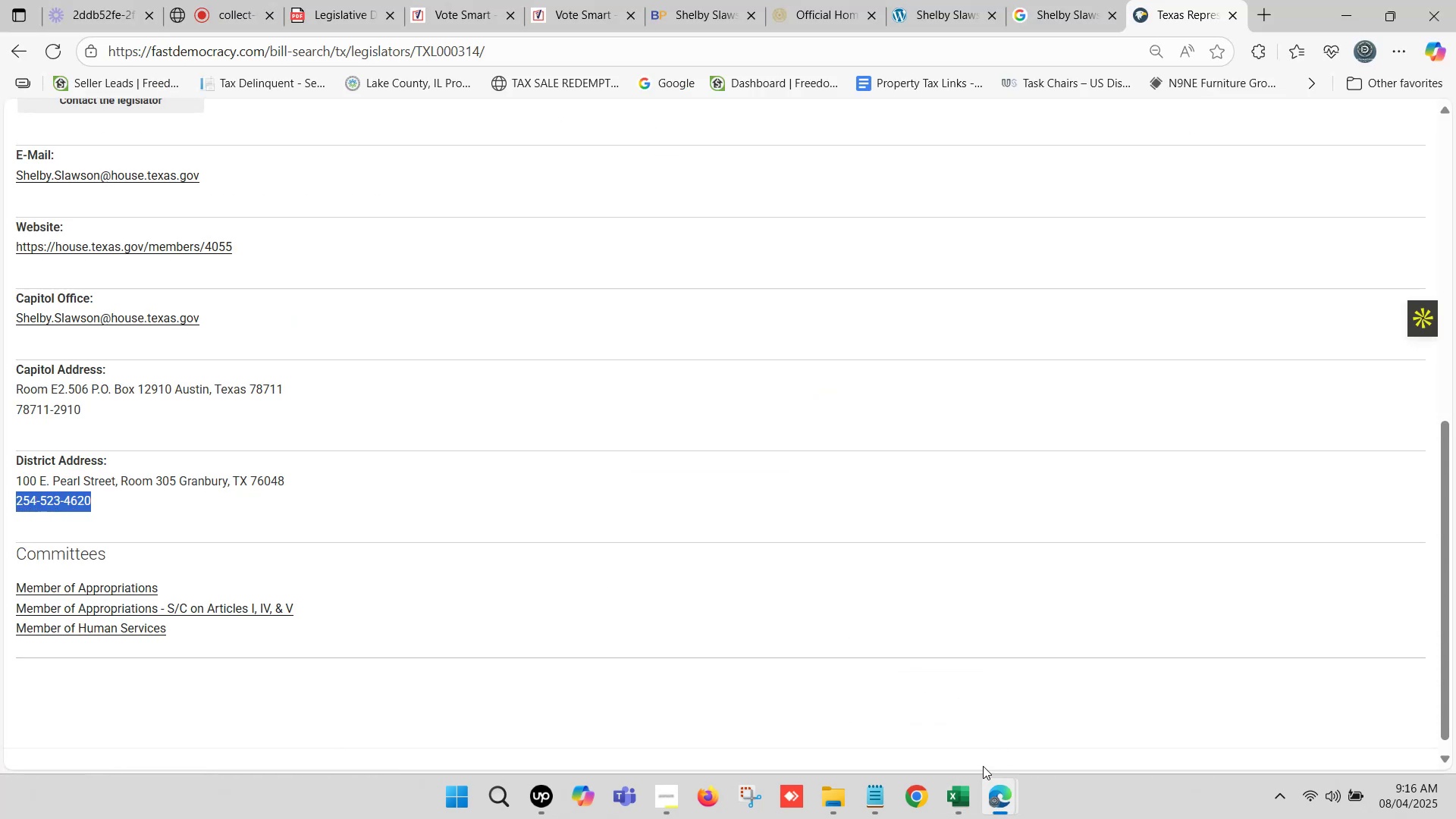 
left_click([957, 785])
 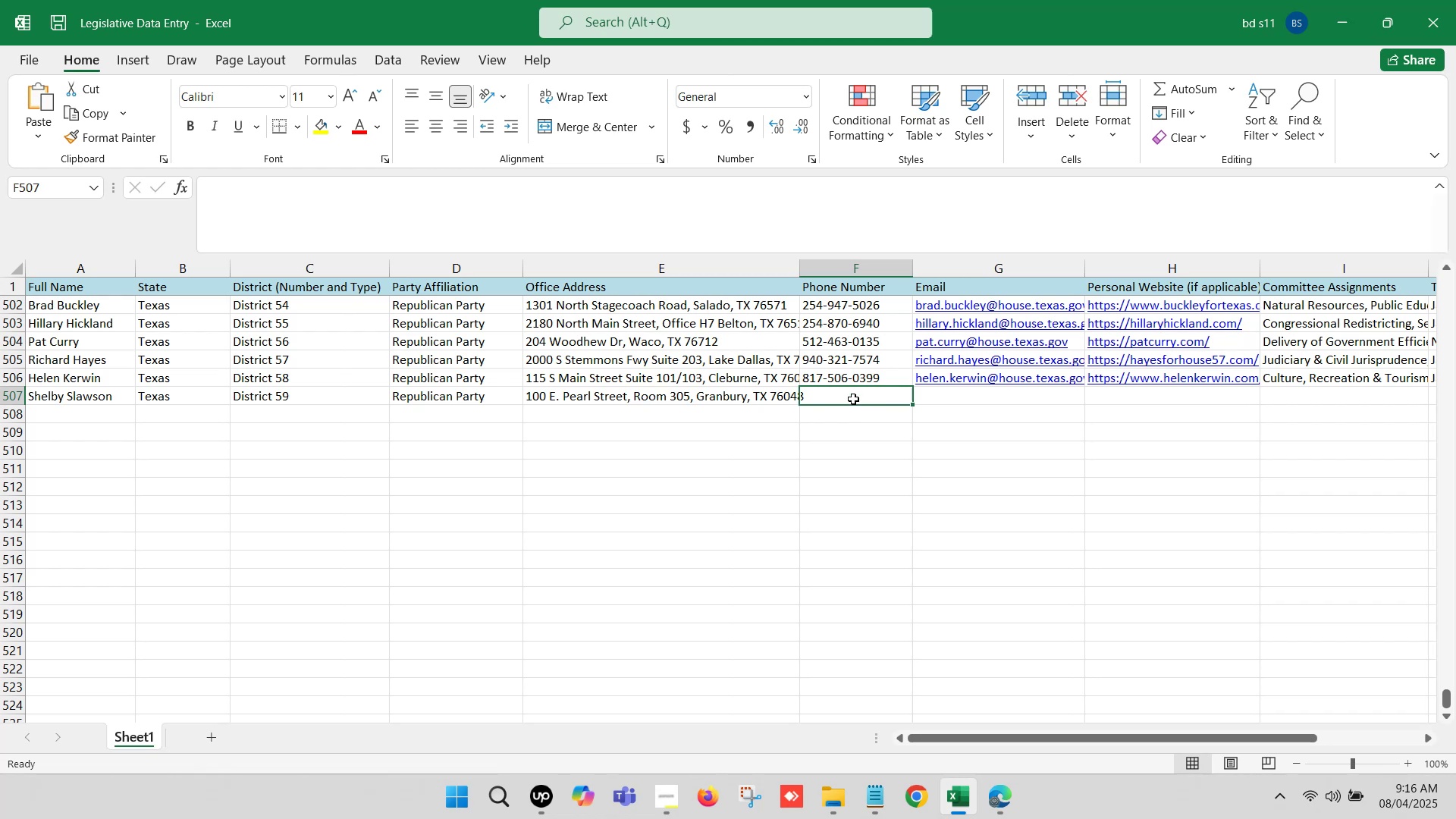 
double_click([853, 399])
 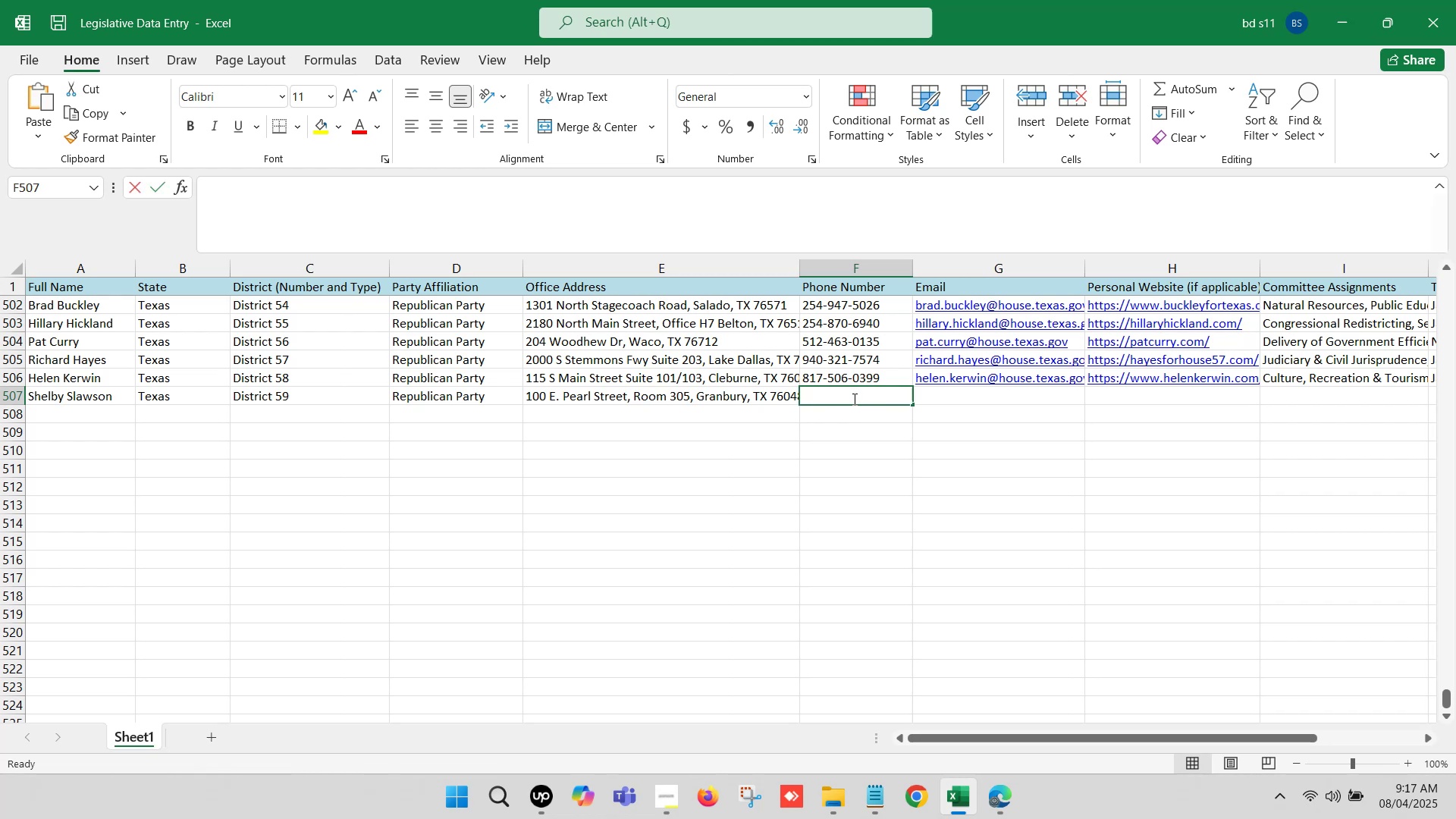 
key(Control+V)
 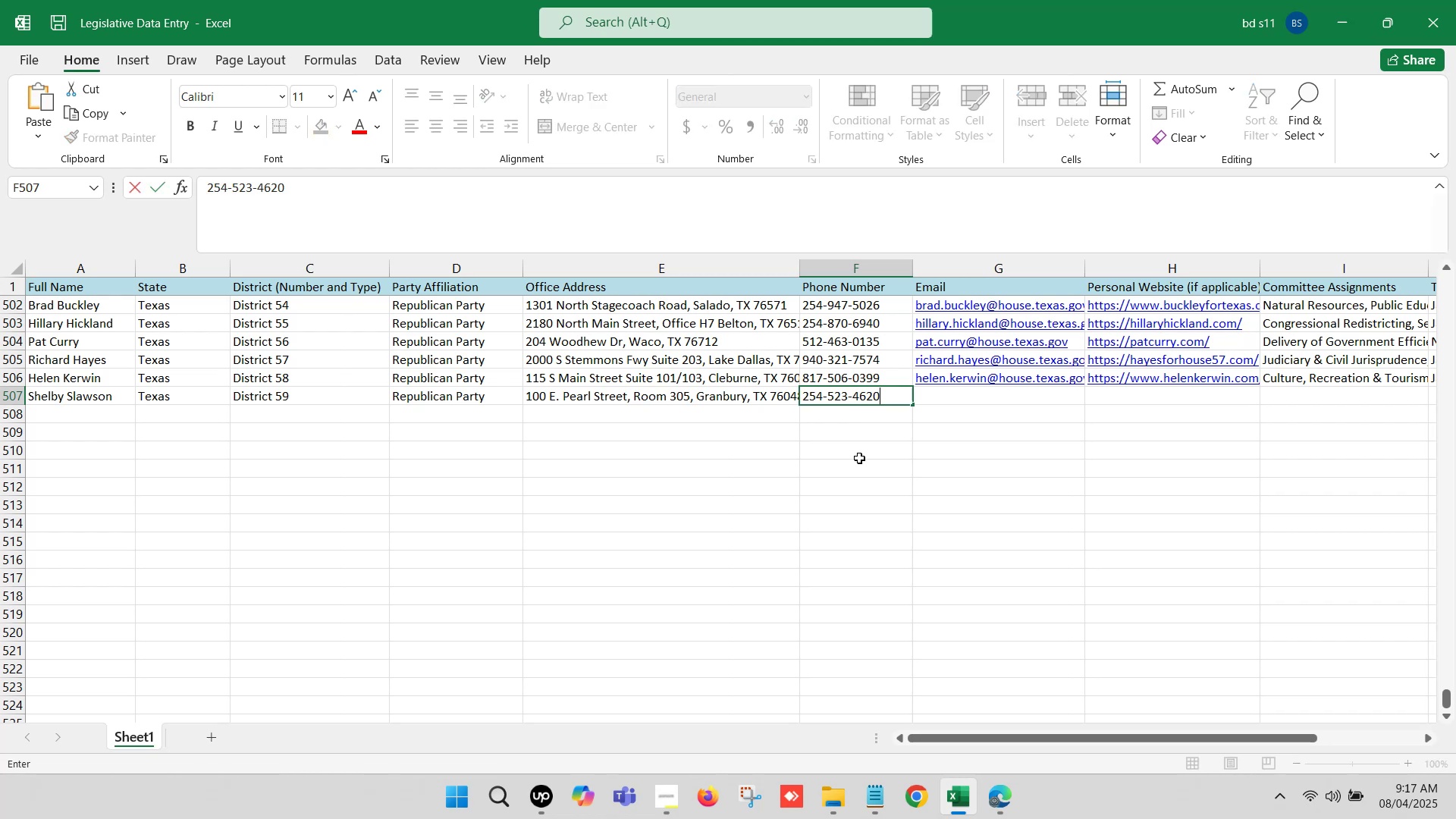 
left_click([859, 460])
 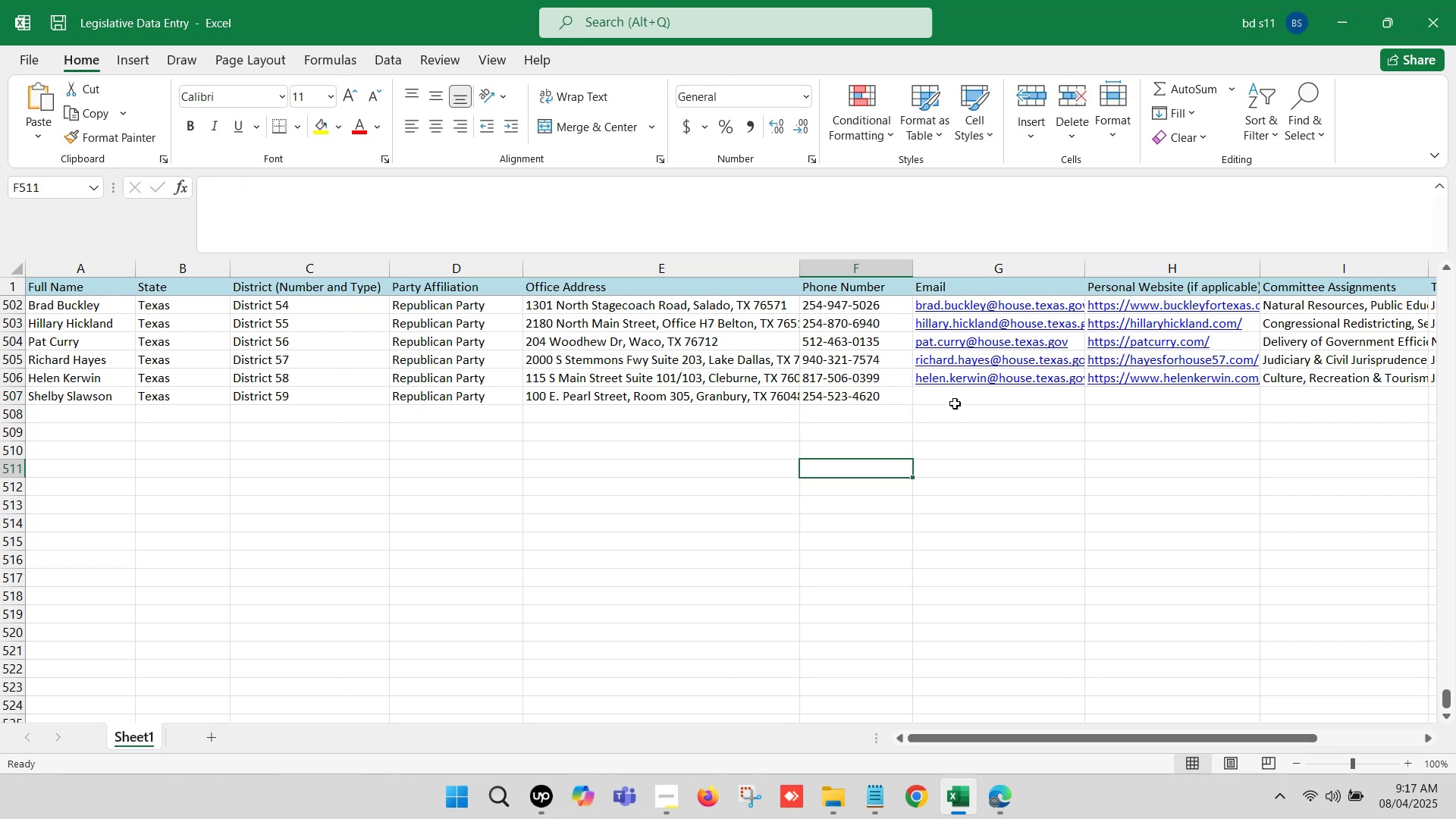 
left_click([955, 402])
 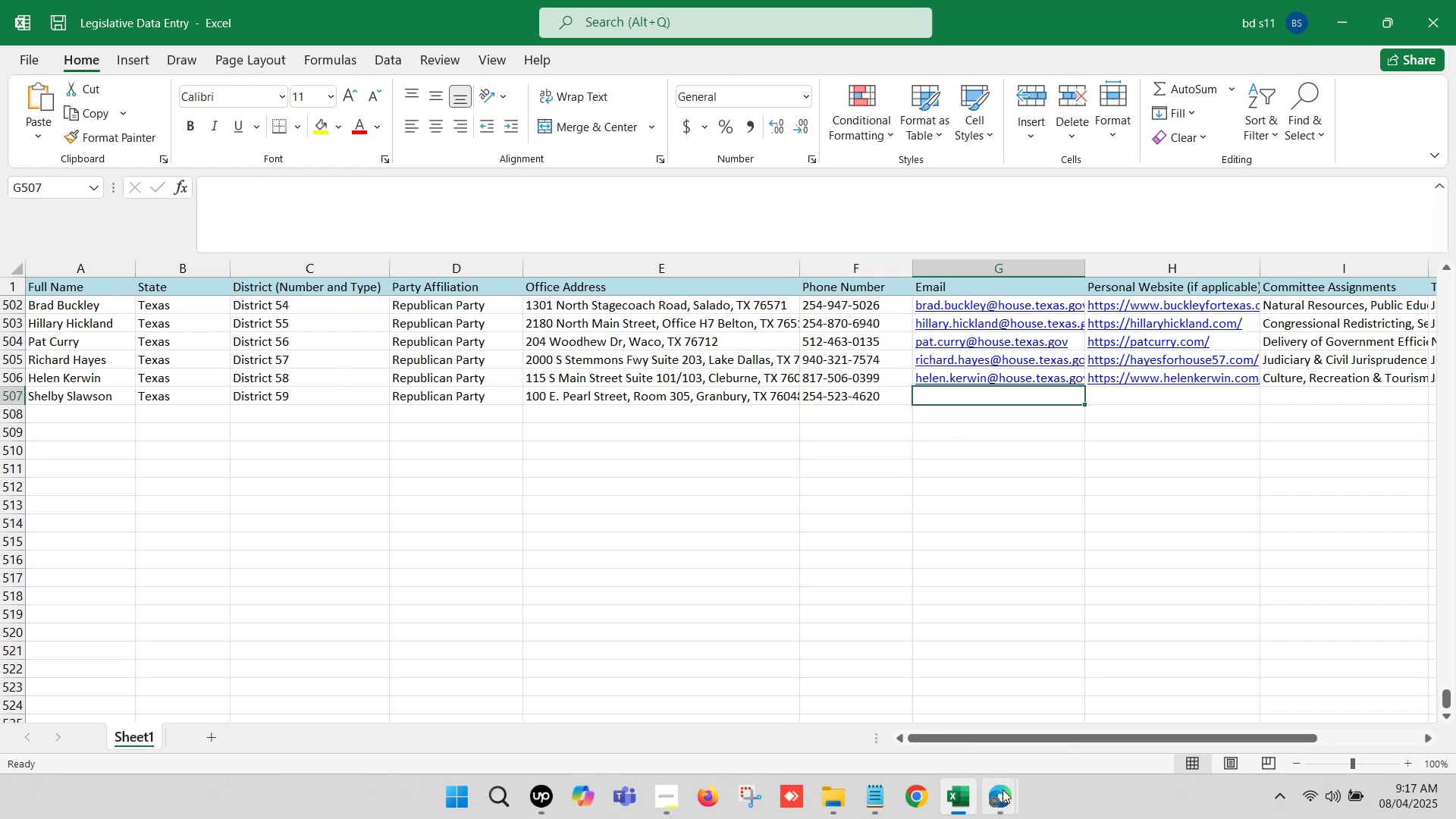 
left_click([1005, 795])
 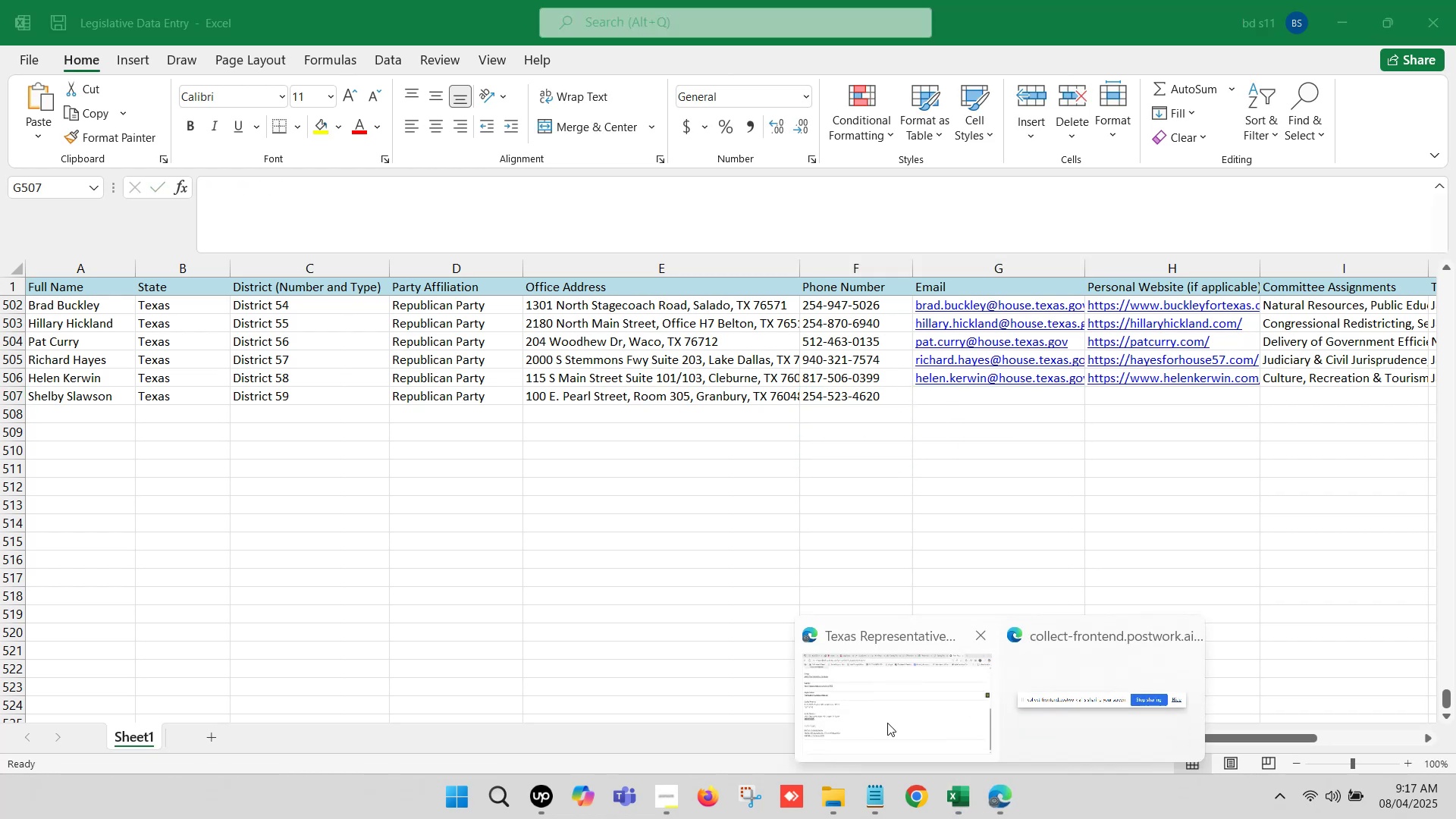 
left_click([883, 720])
 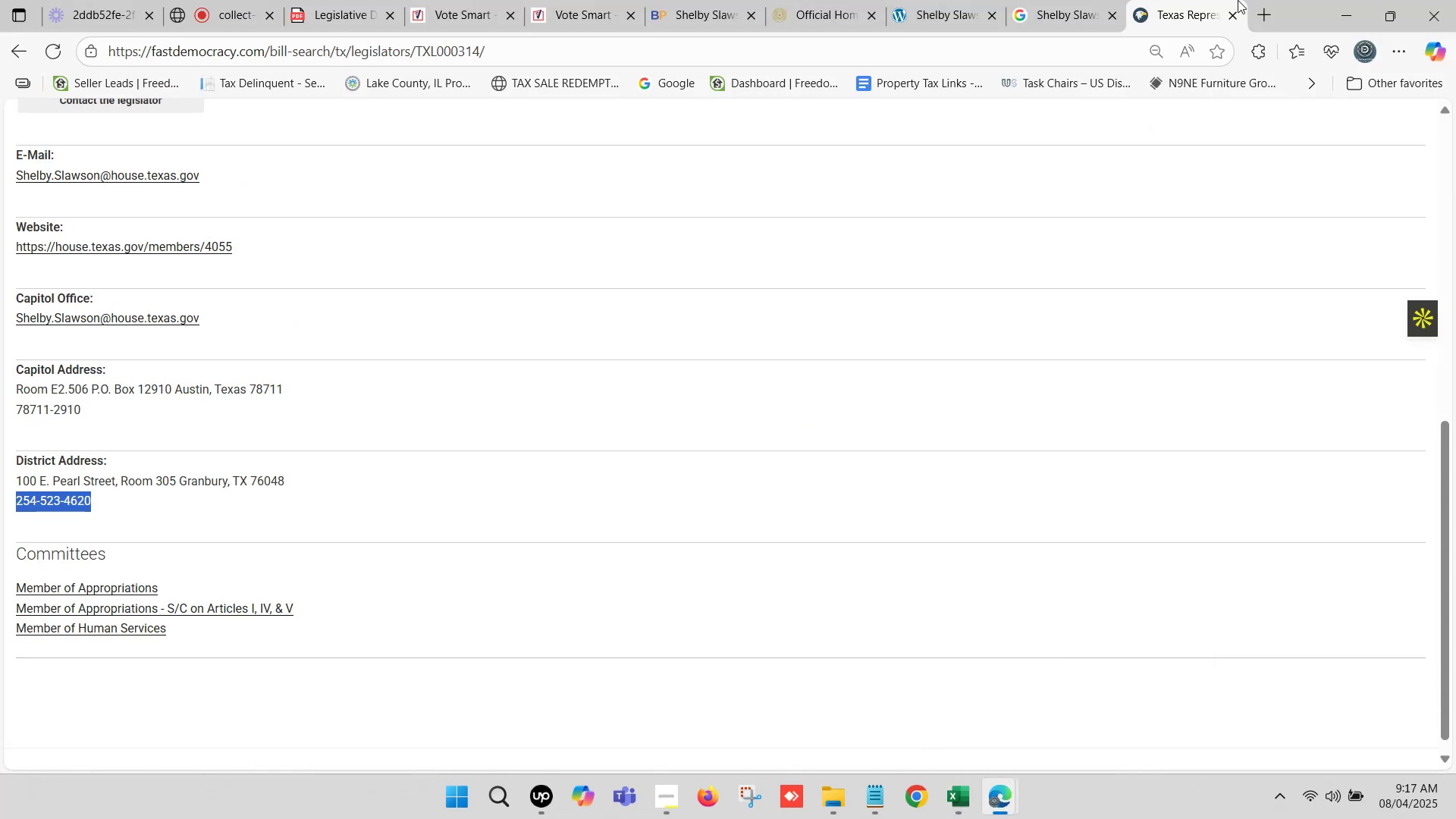 
left_click([1175, 0])
 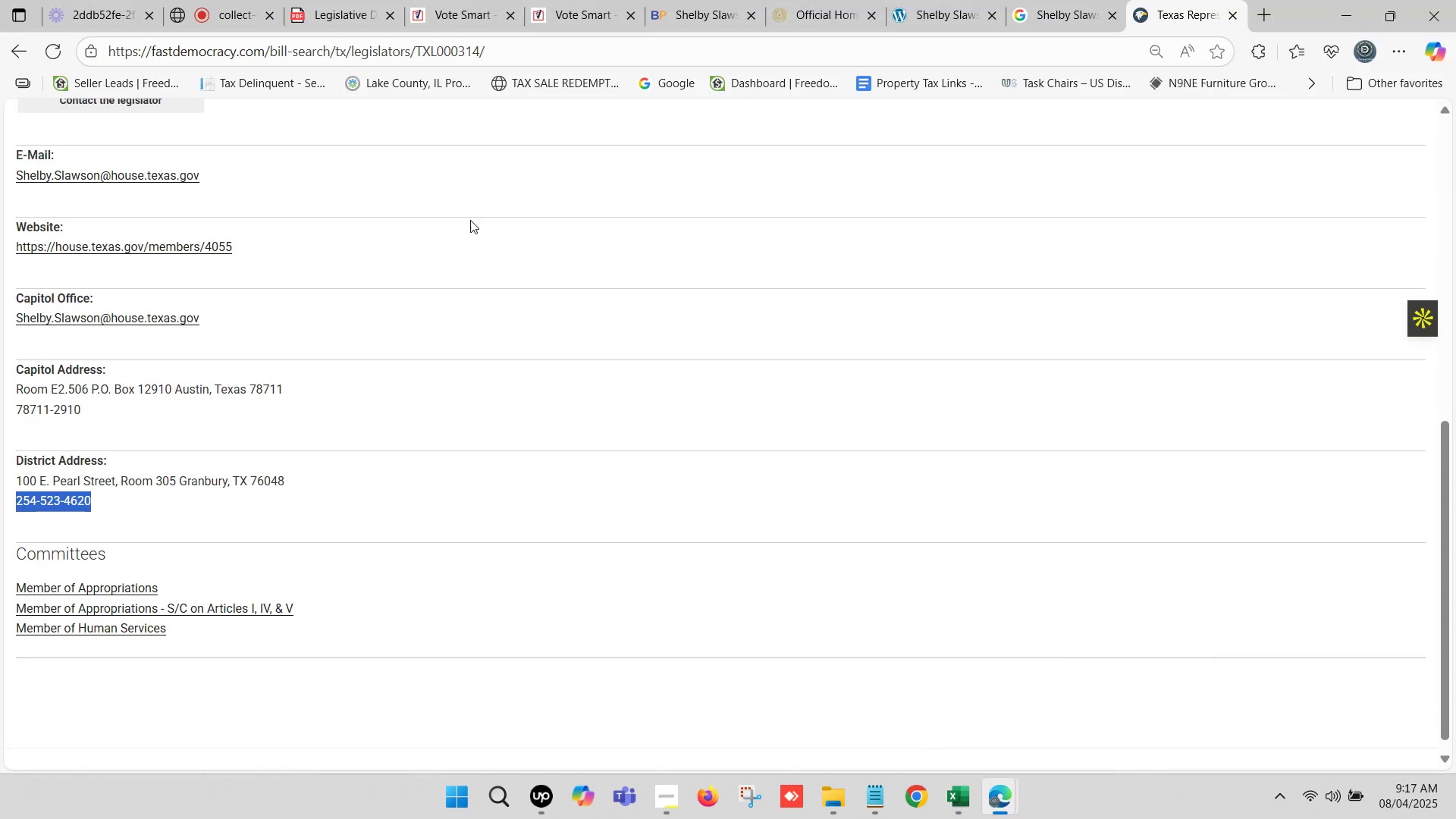 
scroll: coordinate [118, 380], scroll_direction: up, amount: 2.0
 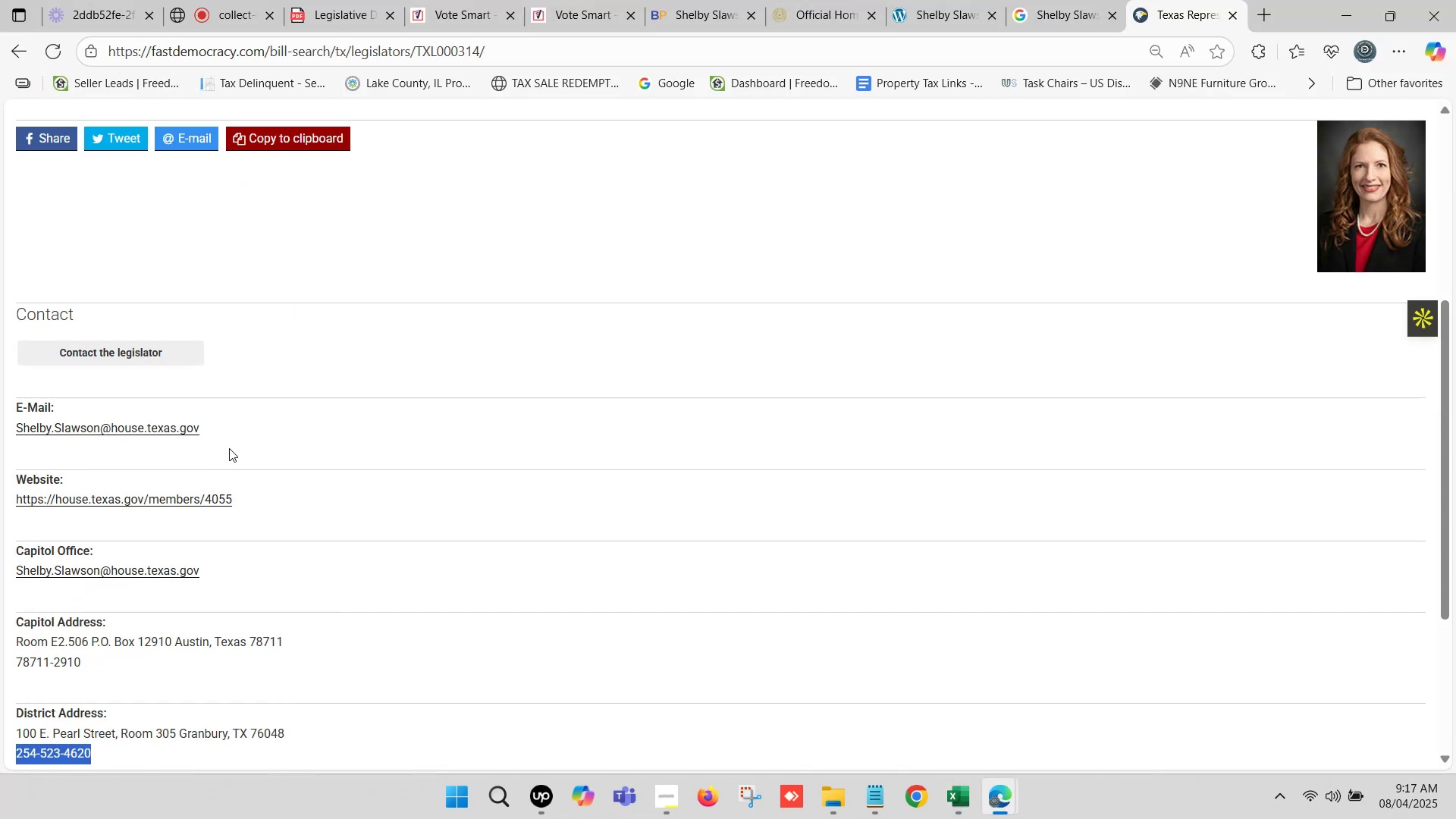 
left_click_drag(start_coordinate=[232, 431], to_coordinate=[17, 433])
 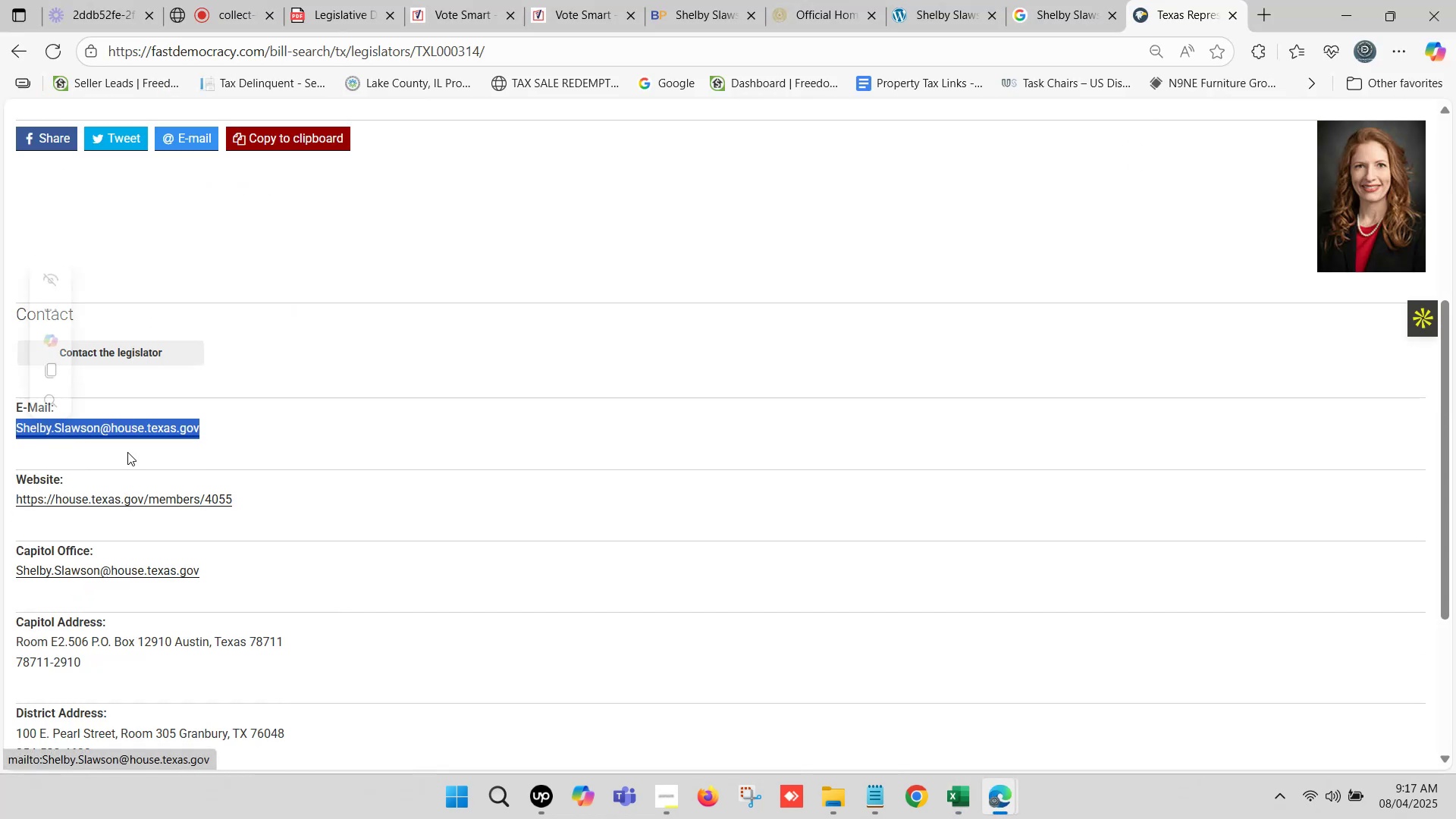 
key(Control+C)
 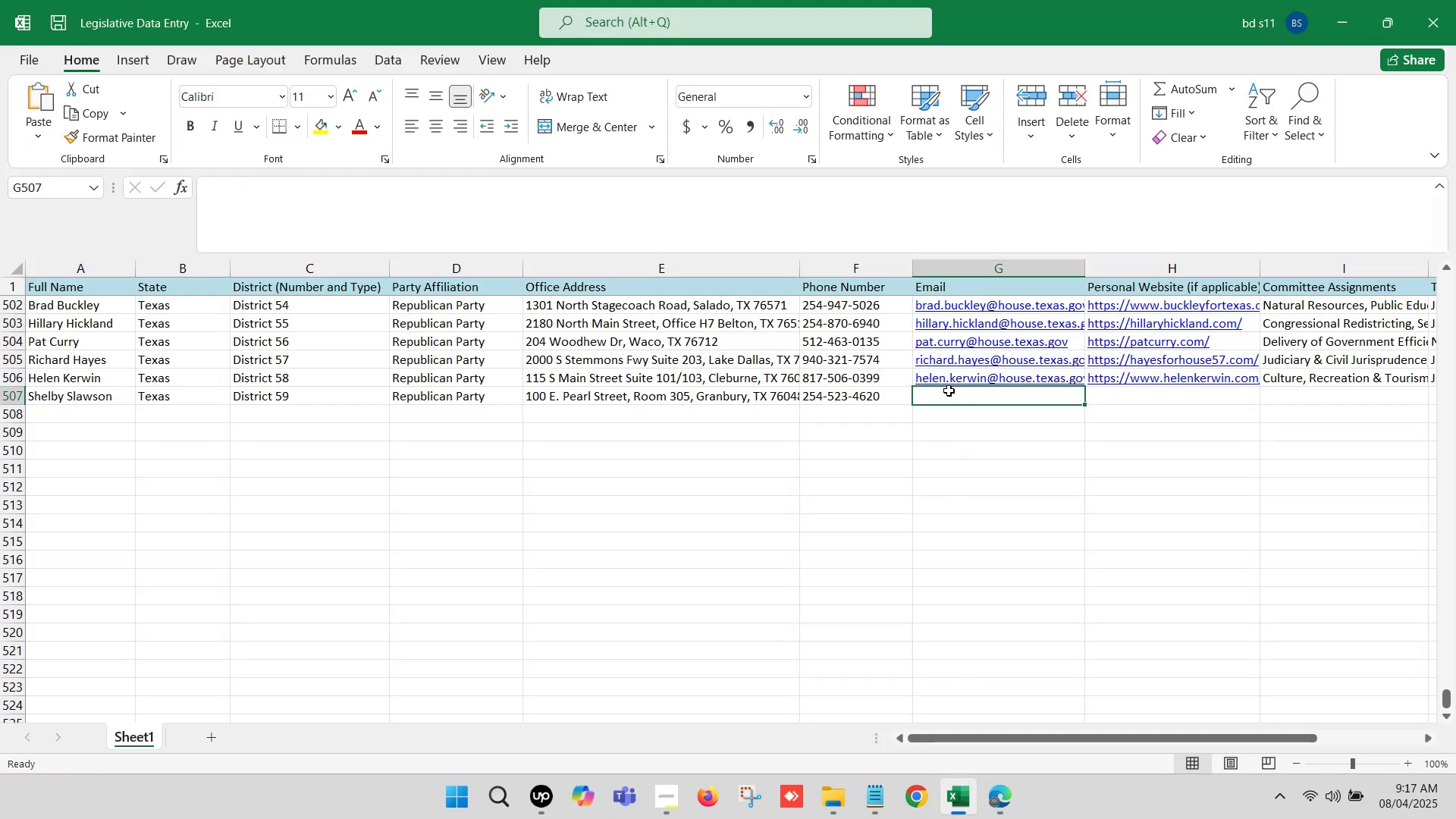 
double_click([949, 391])
 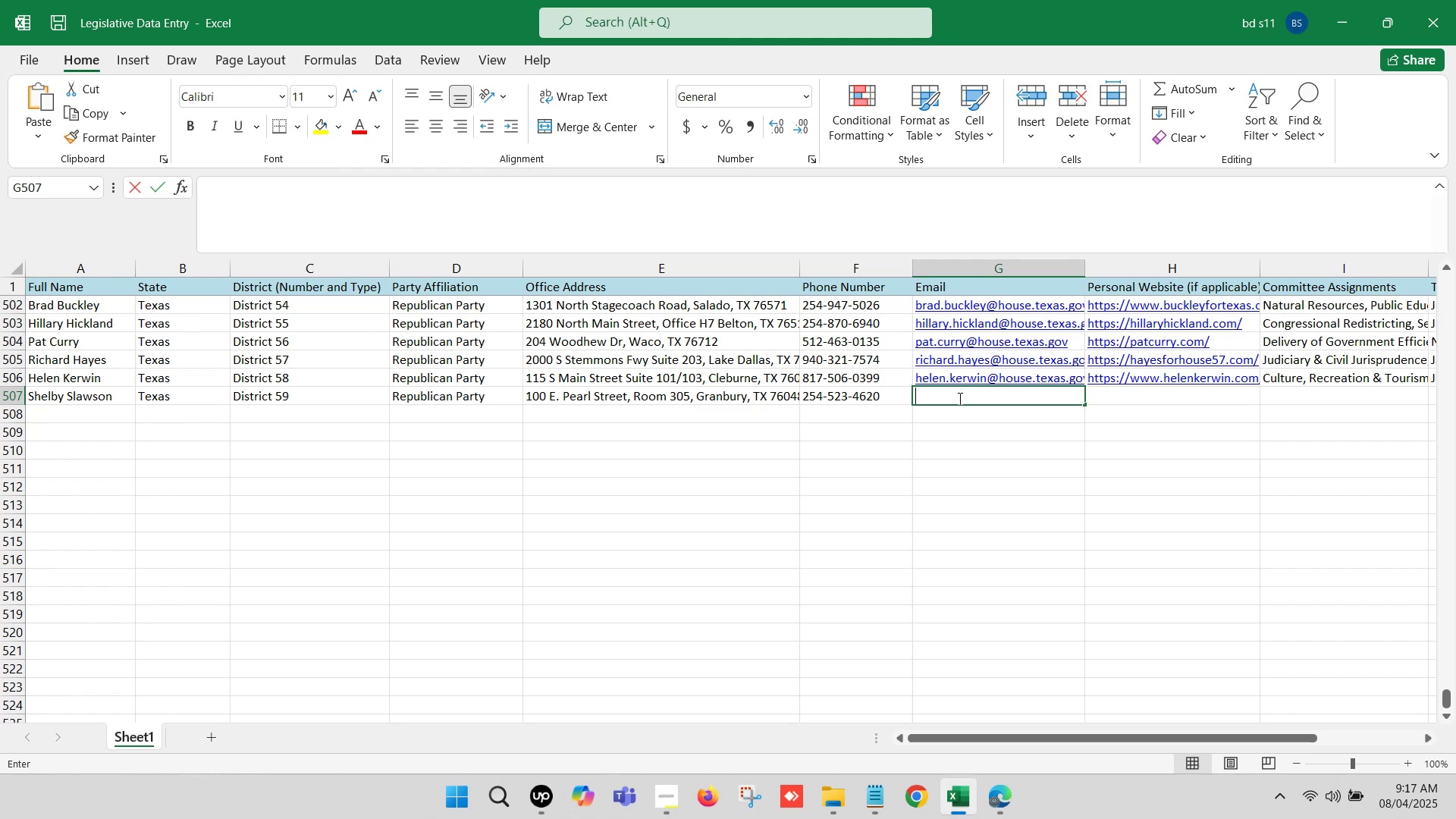 
key(Control+ControlLeft)
 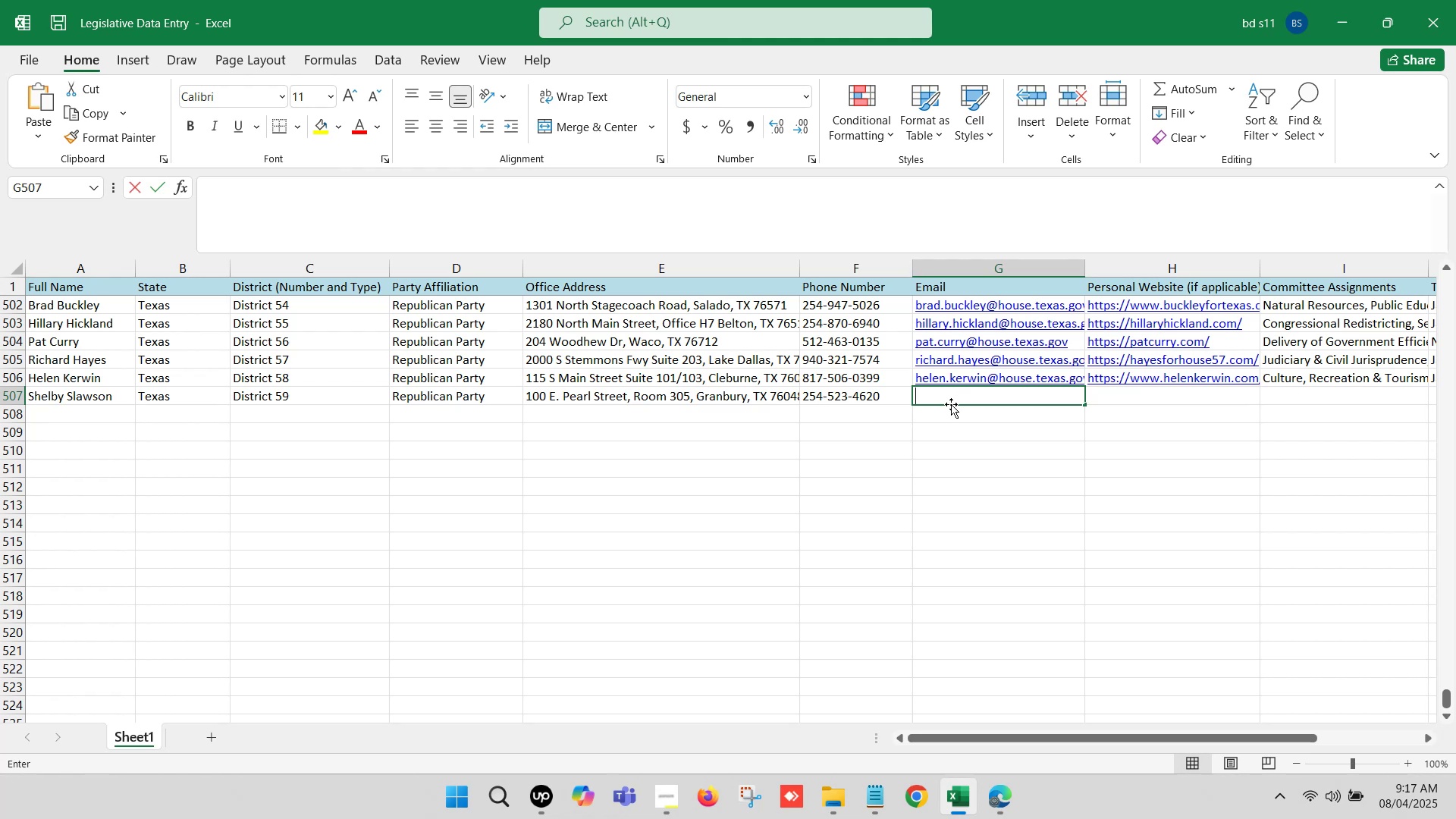 
key(Control+V)
 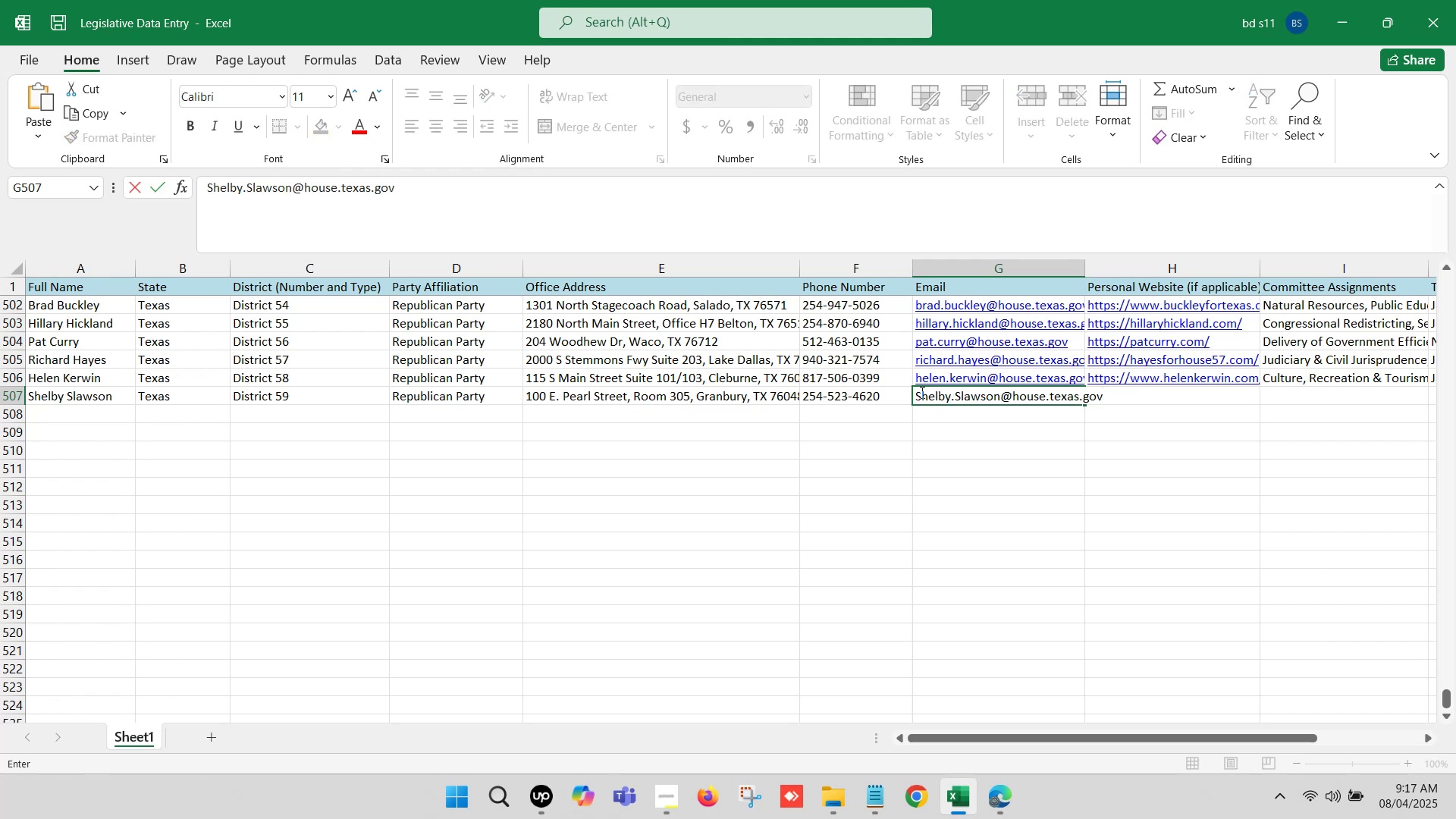 
left_click([920, 392])
 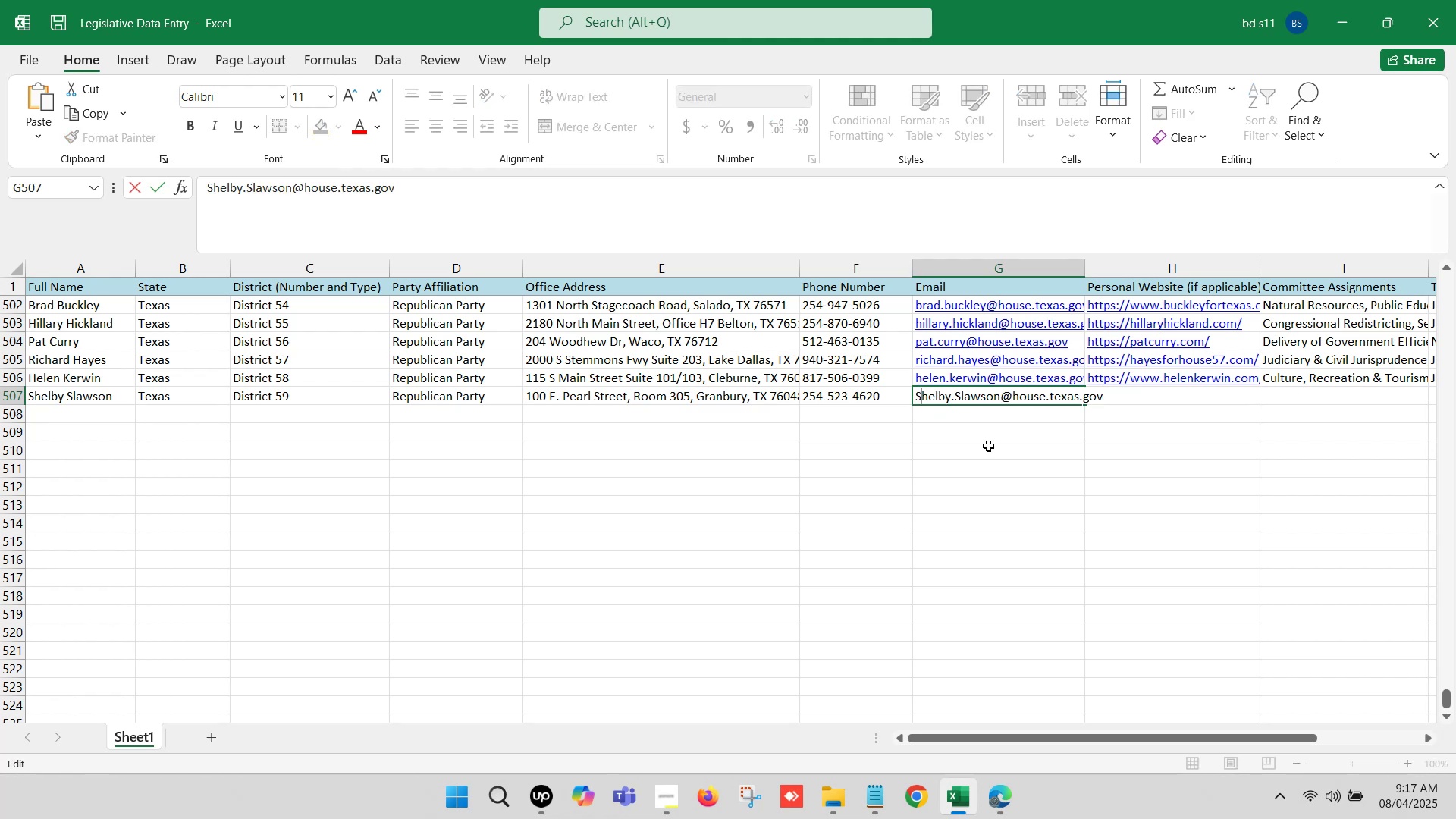 
key(Backspace)
 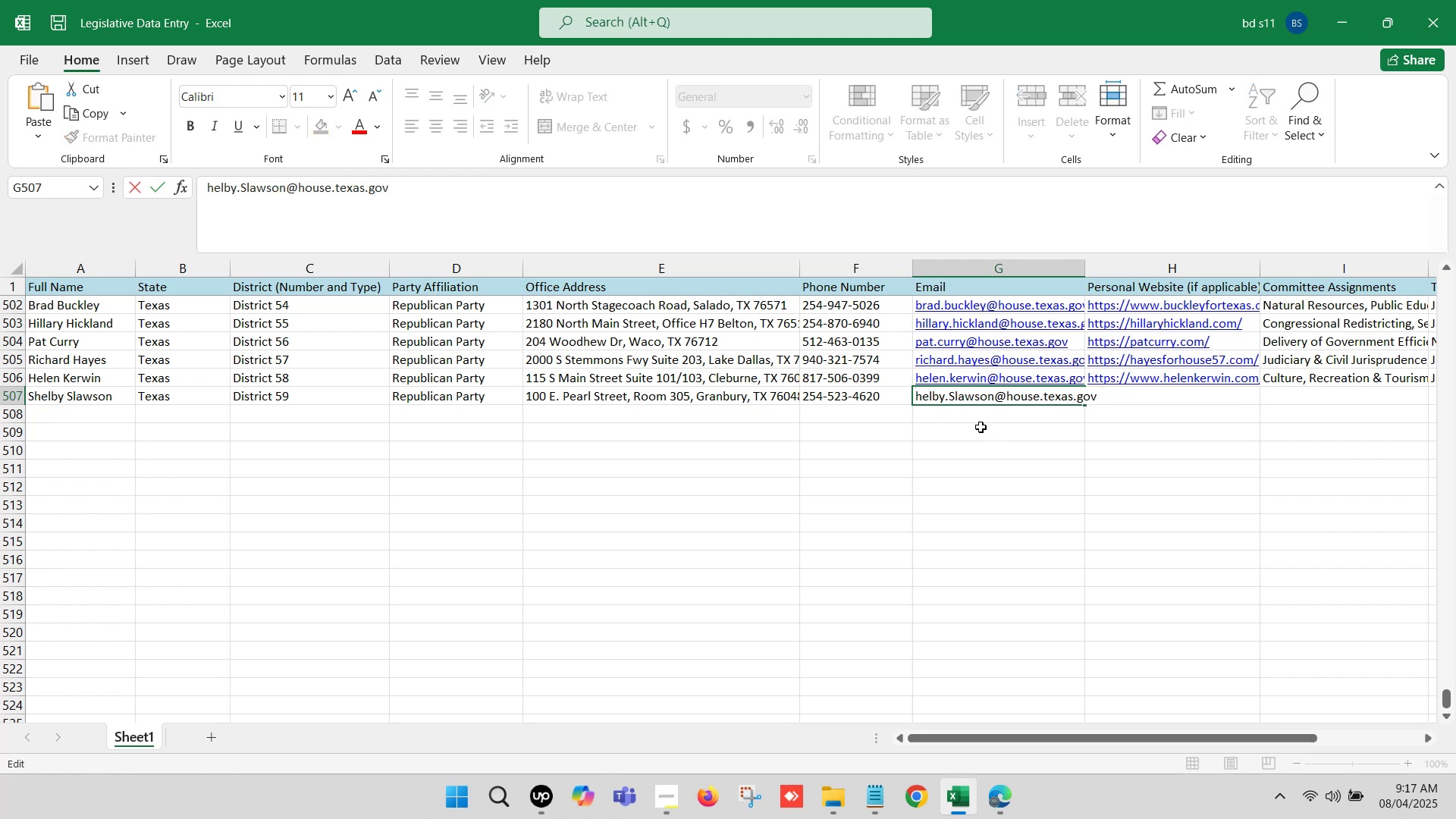 
key(S)
 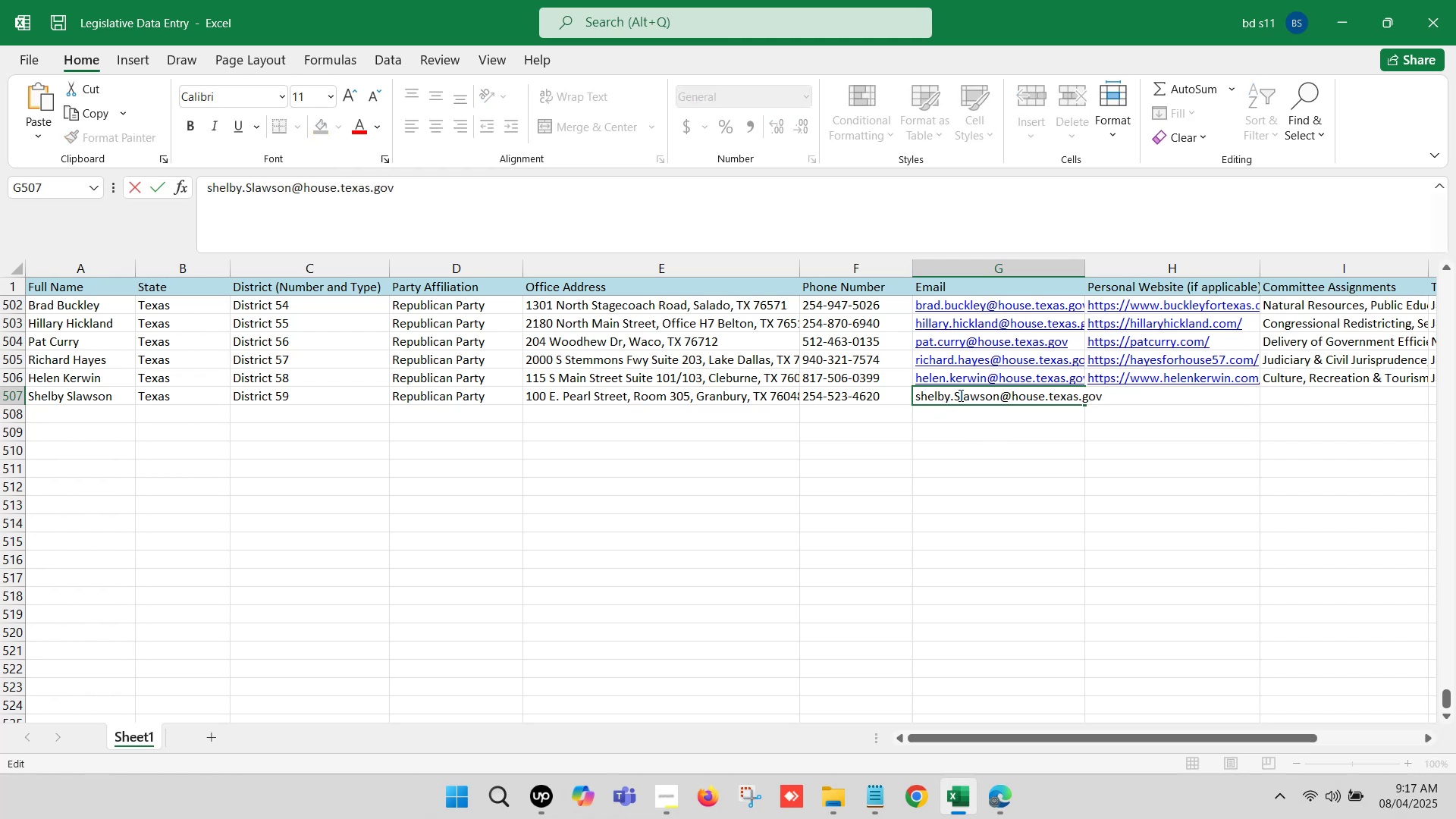 
left_click([959, 395])
 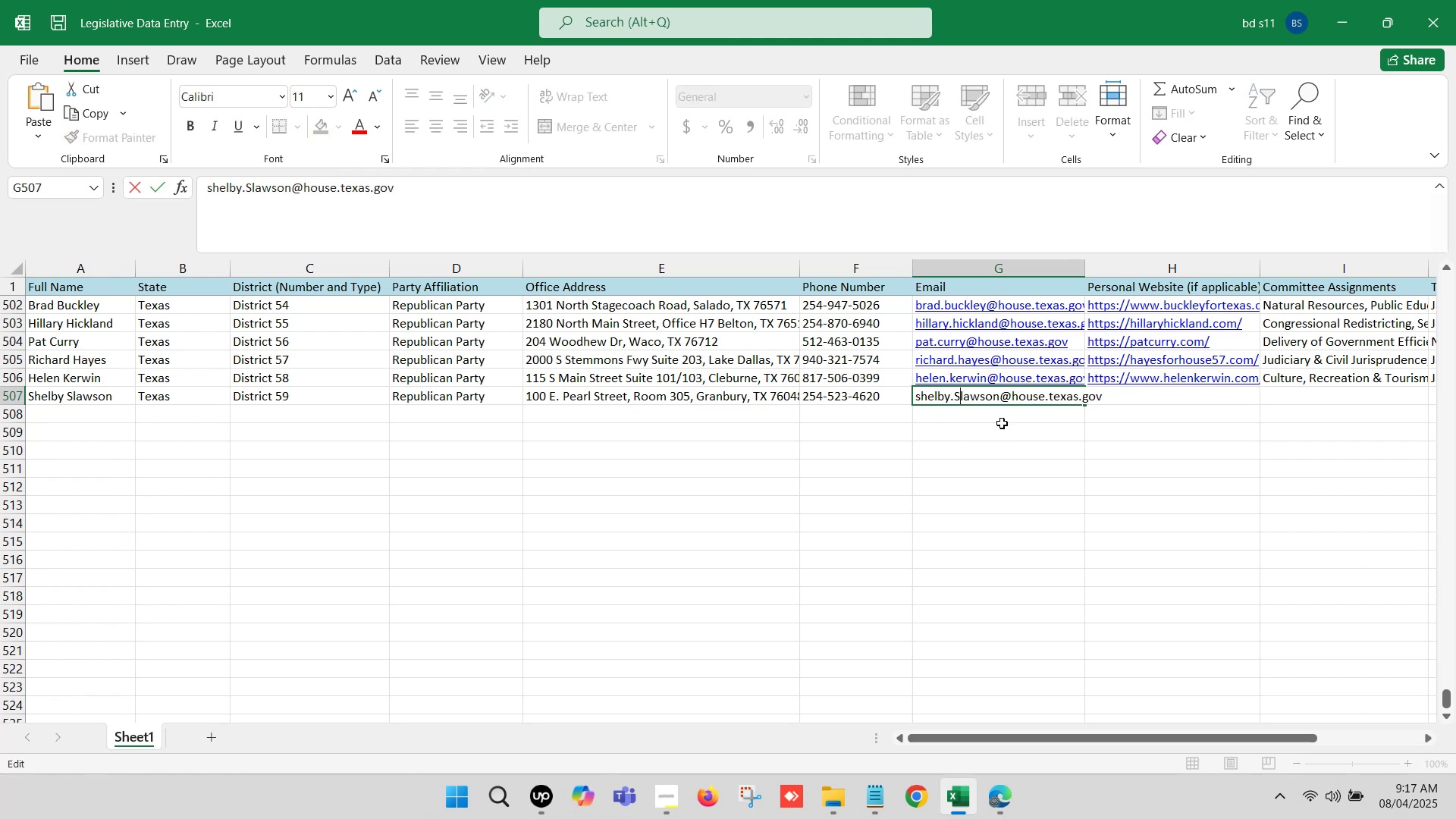 
key(Backspace)
 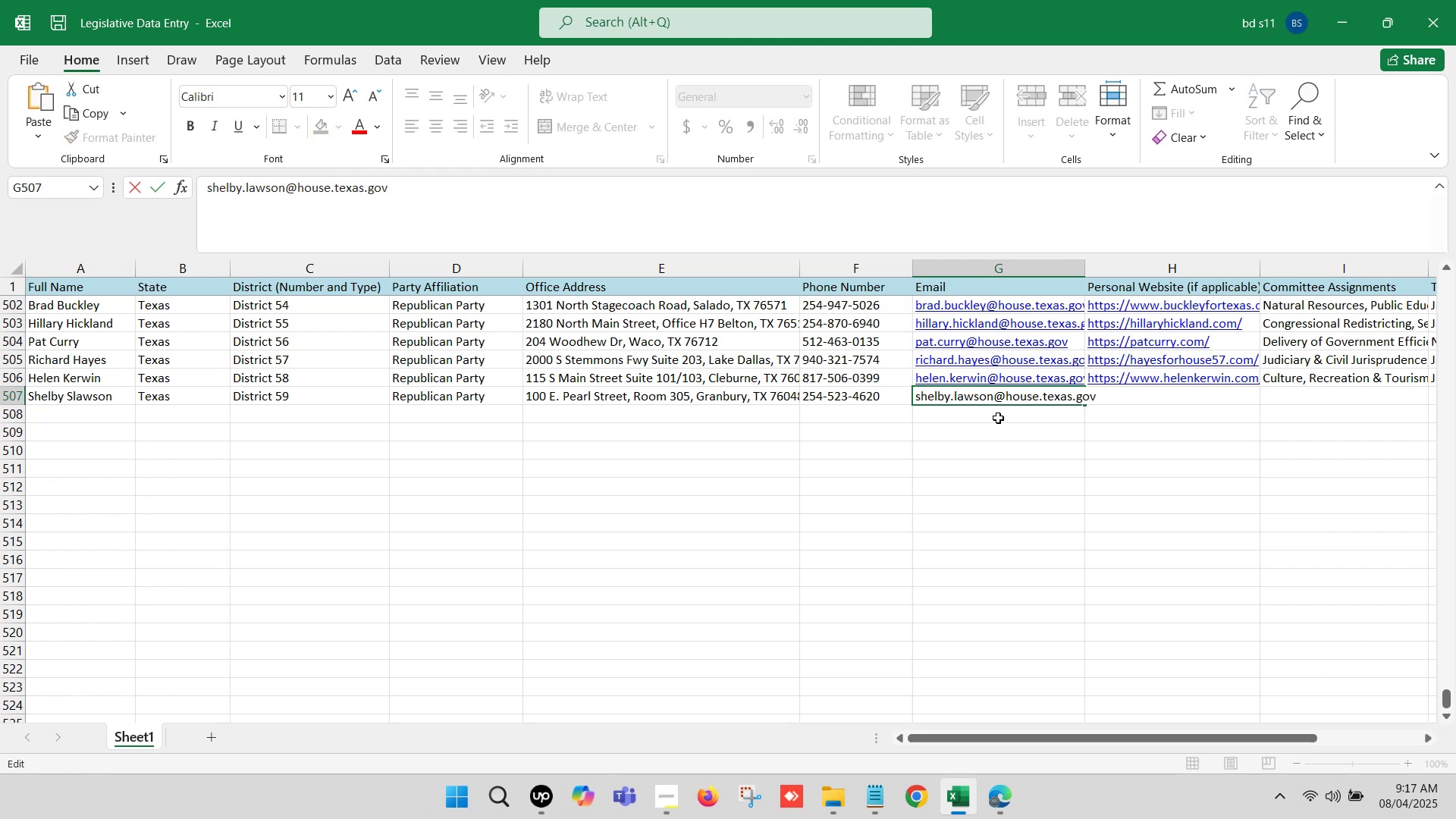 
key(S)
 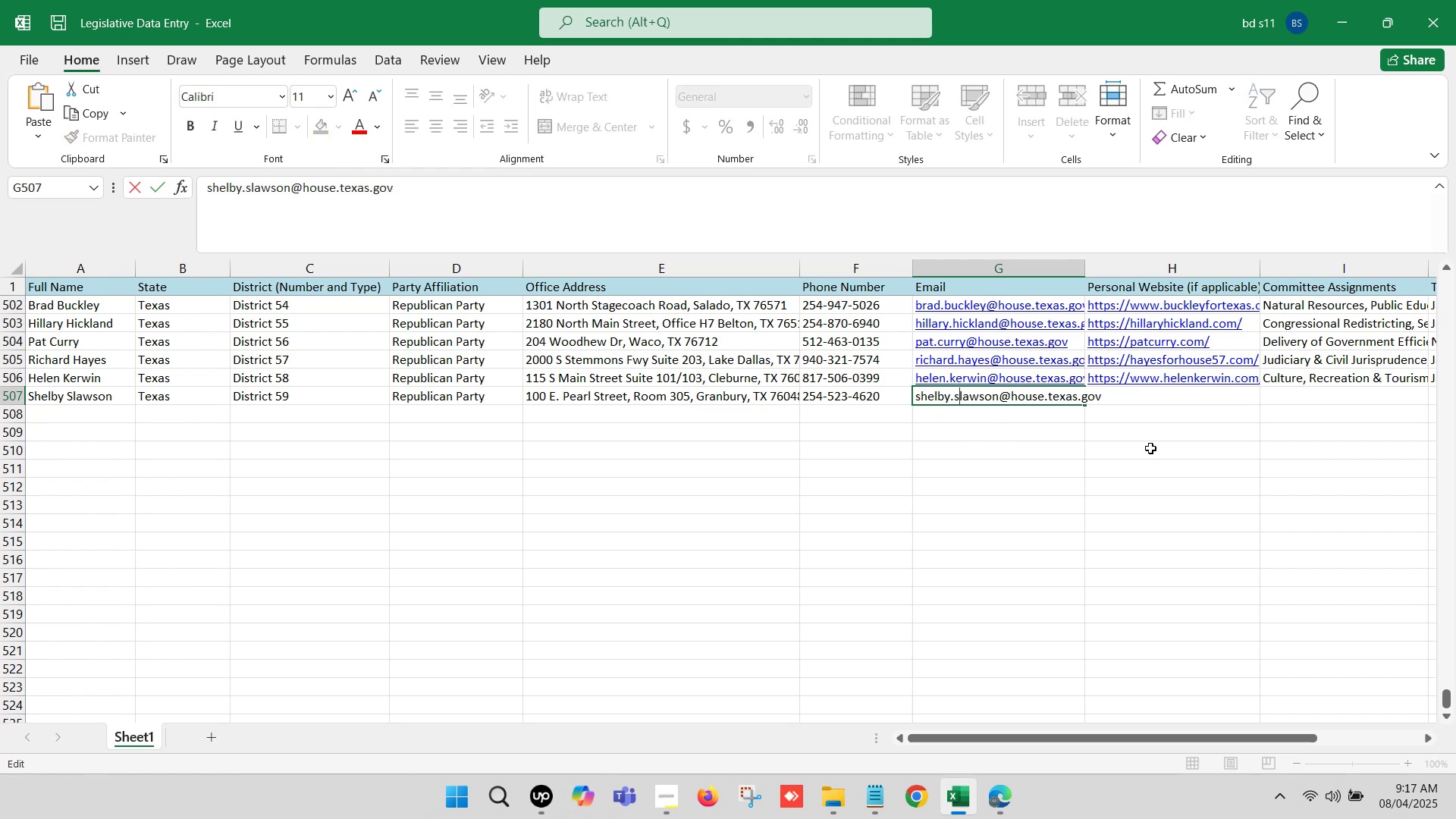 
left_click([1192, 445])
 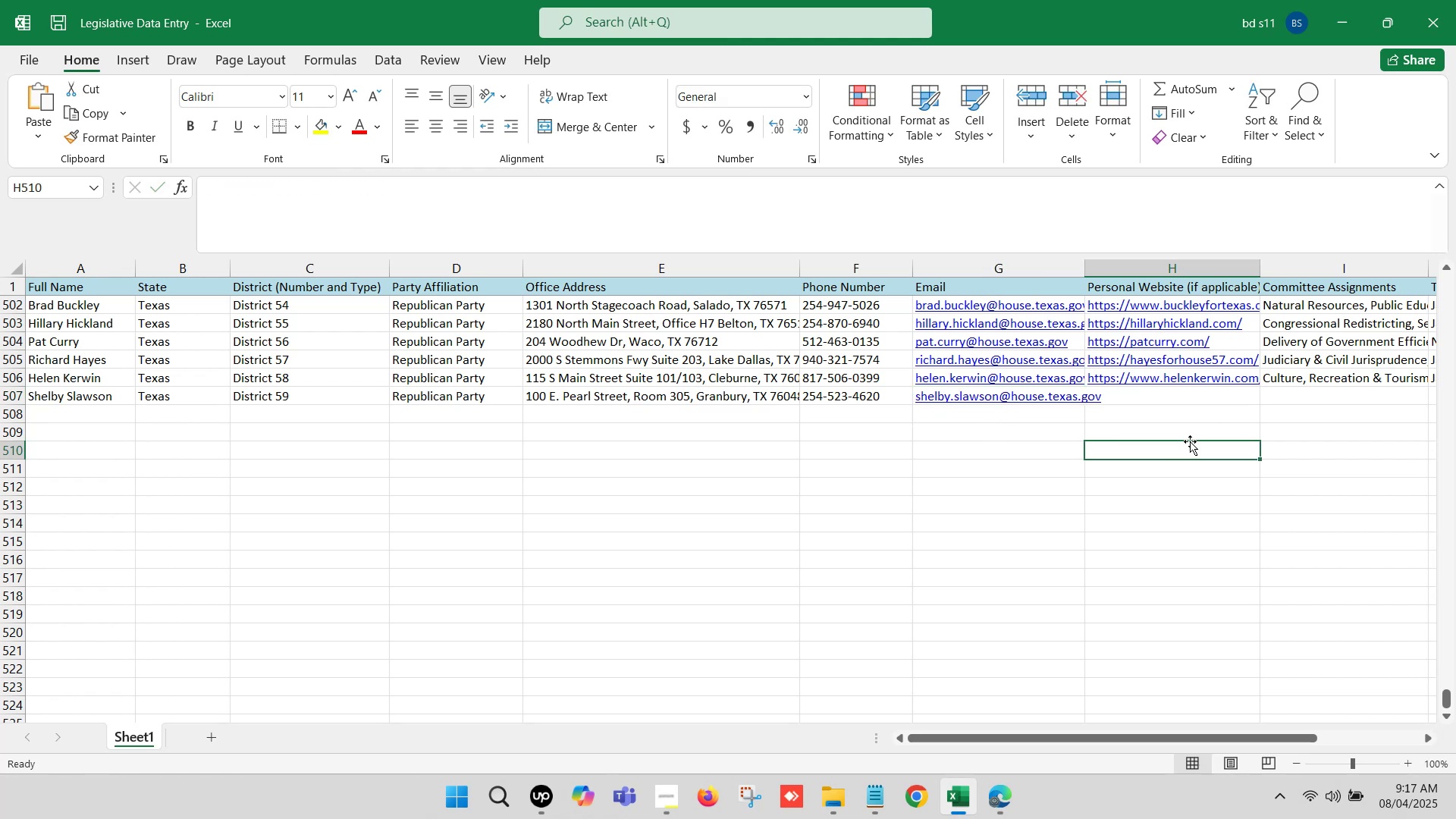 
key(ArrowRight)
 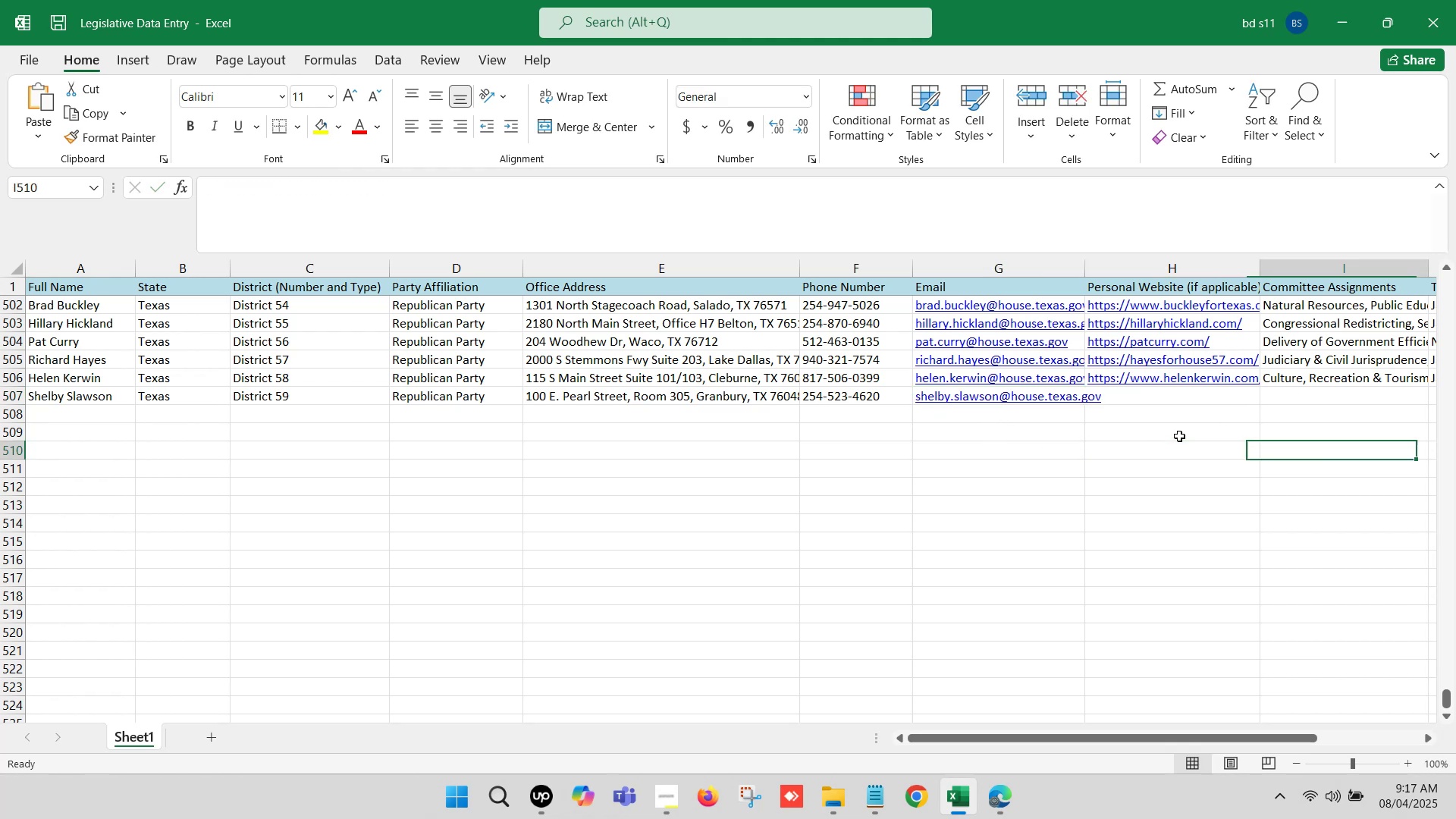 
key(ArrowRight)
 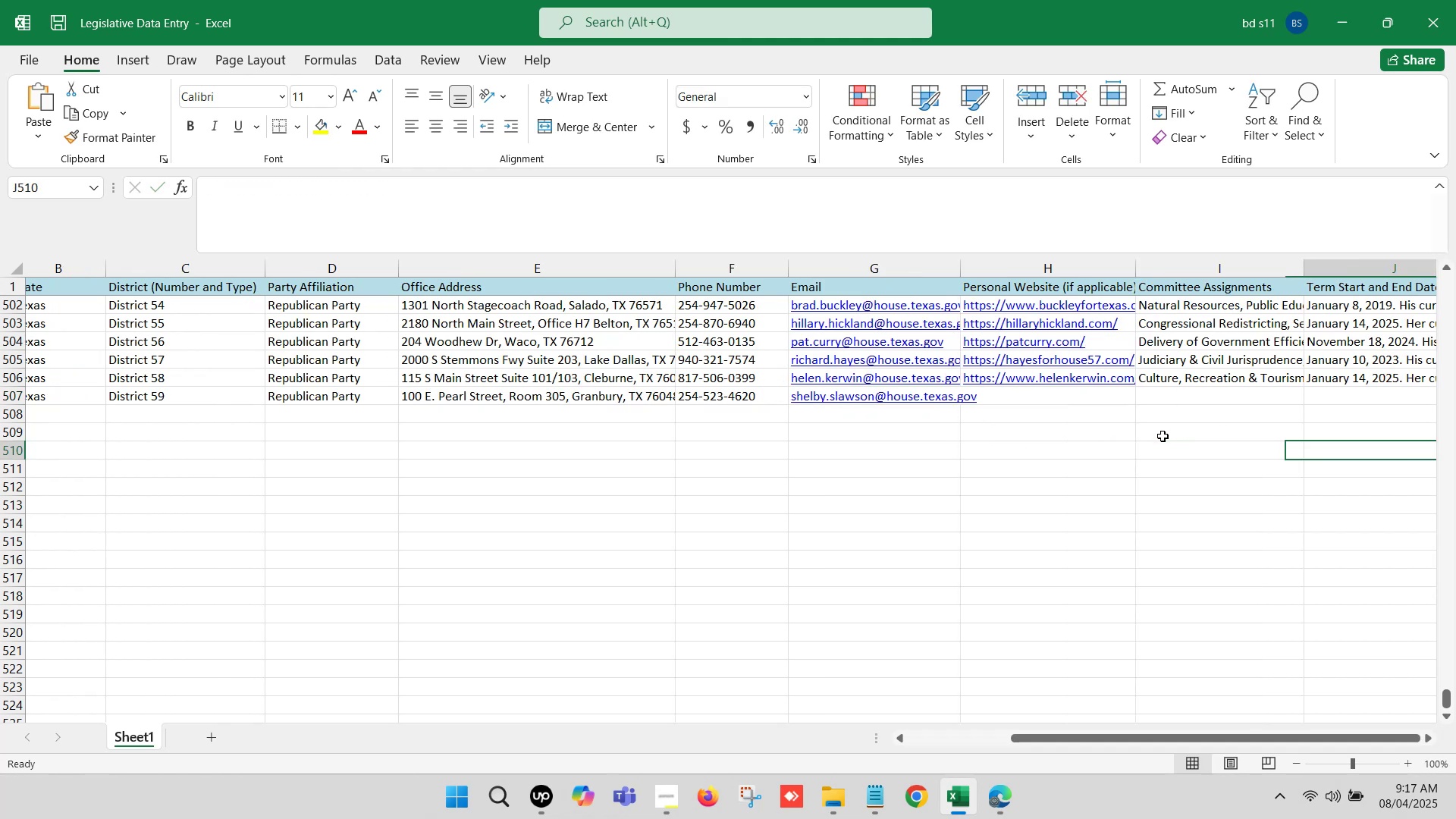 
key(ArrowRight)
 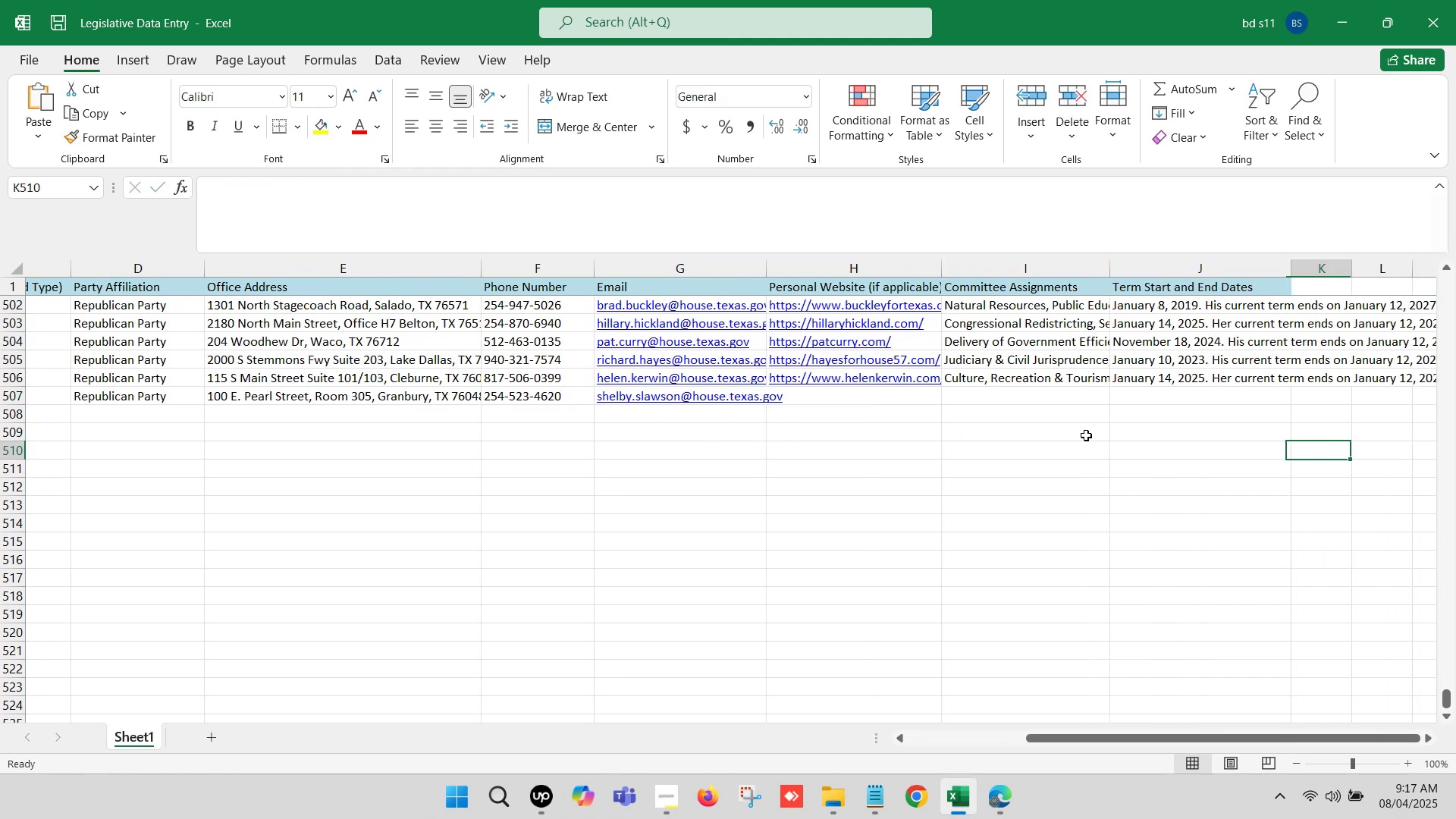 
key(ArrowRight)
 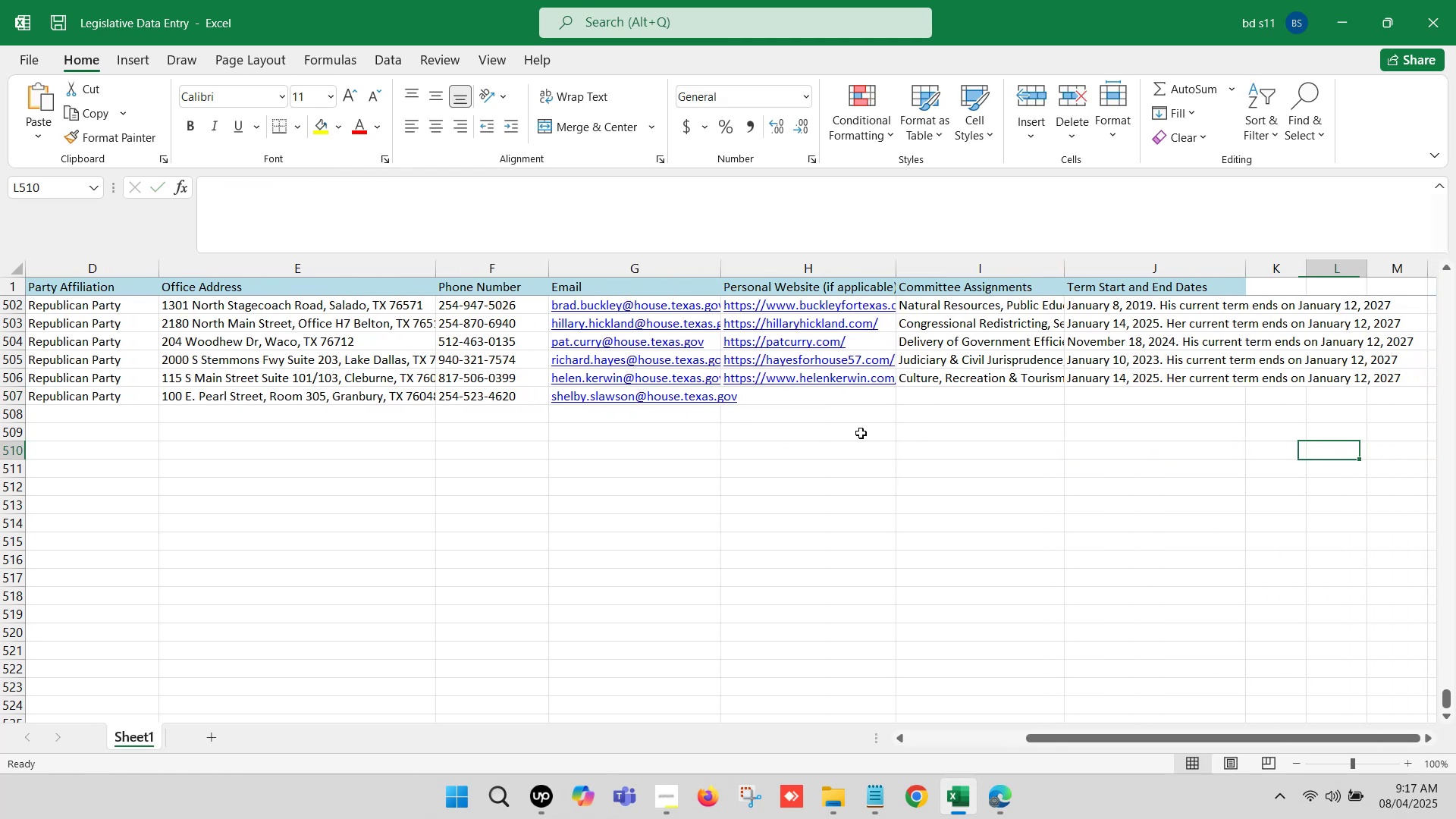 
key(ArrowRight)
 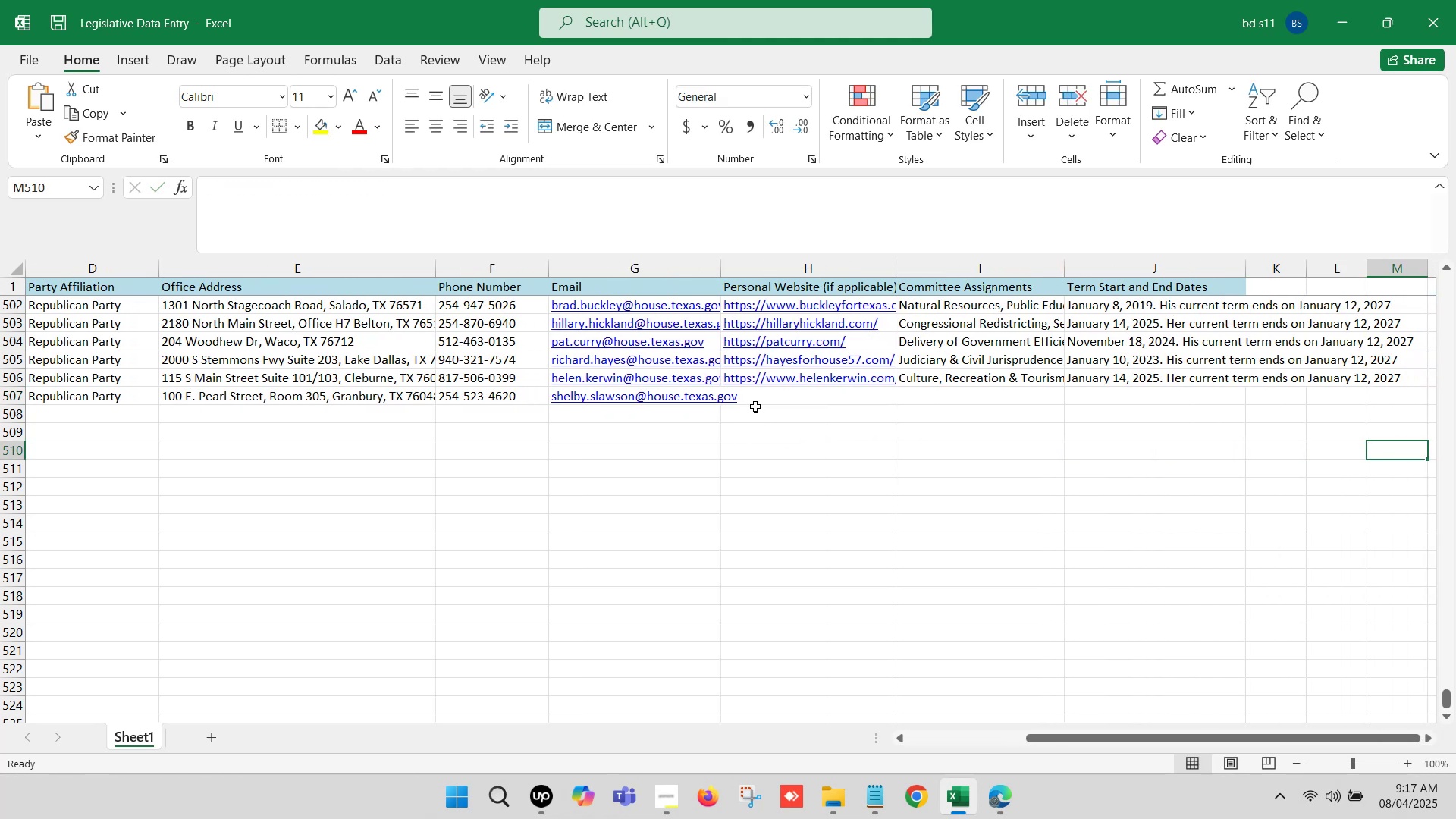 
left_click([757, 396])
 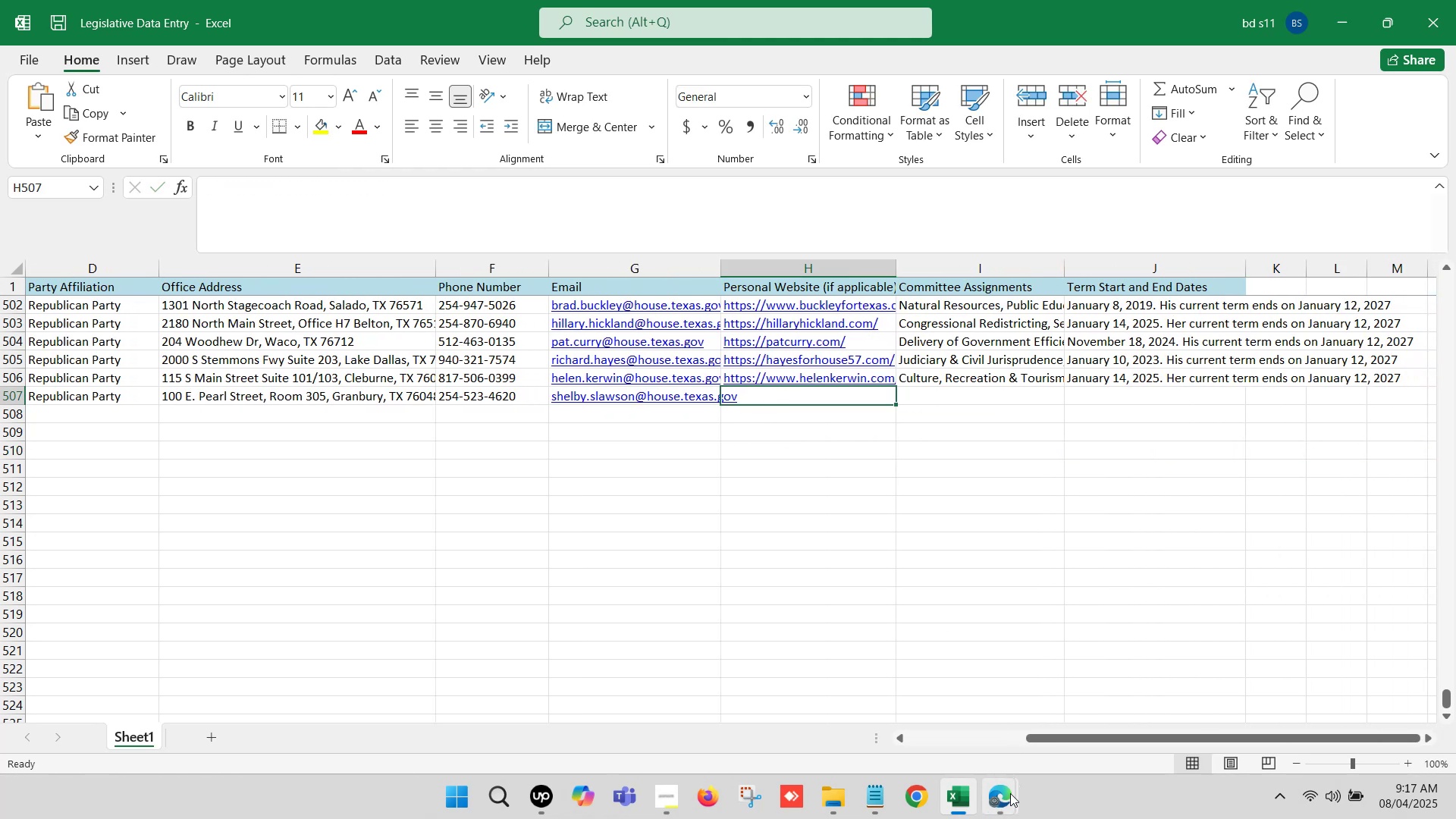 
left_click([1002, 799])
 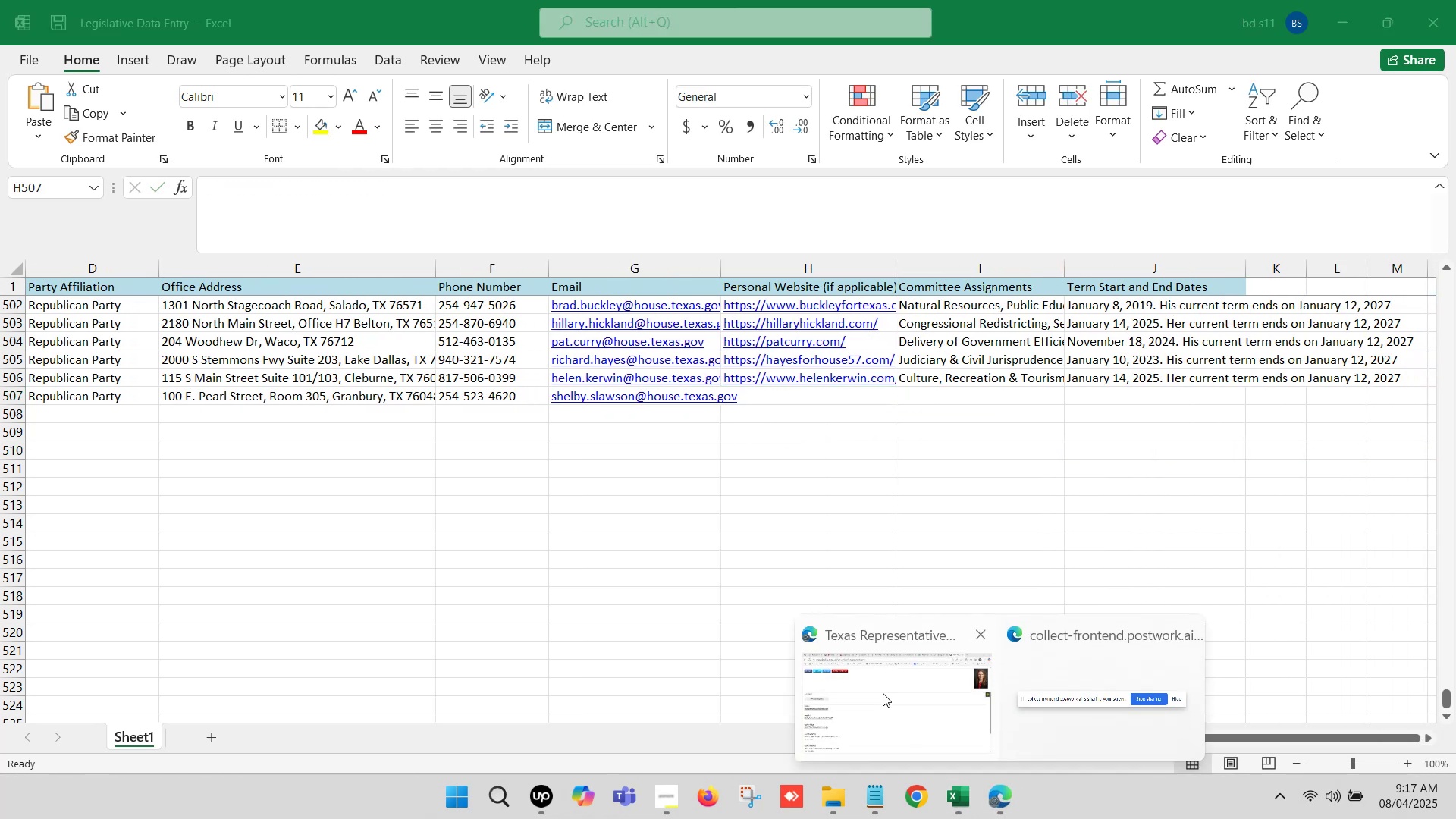 
left_click([876, 679])
 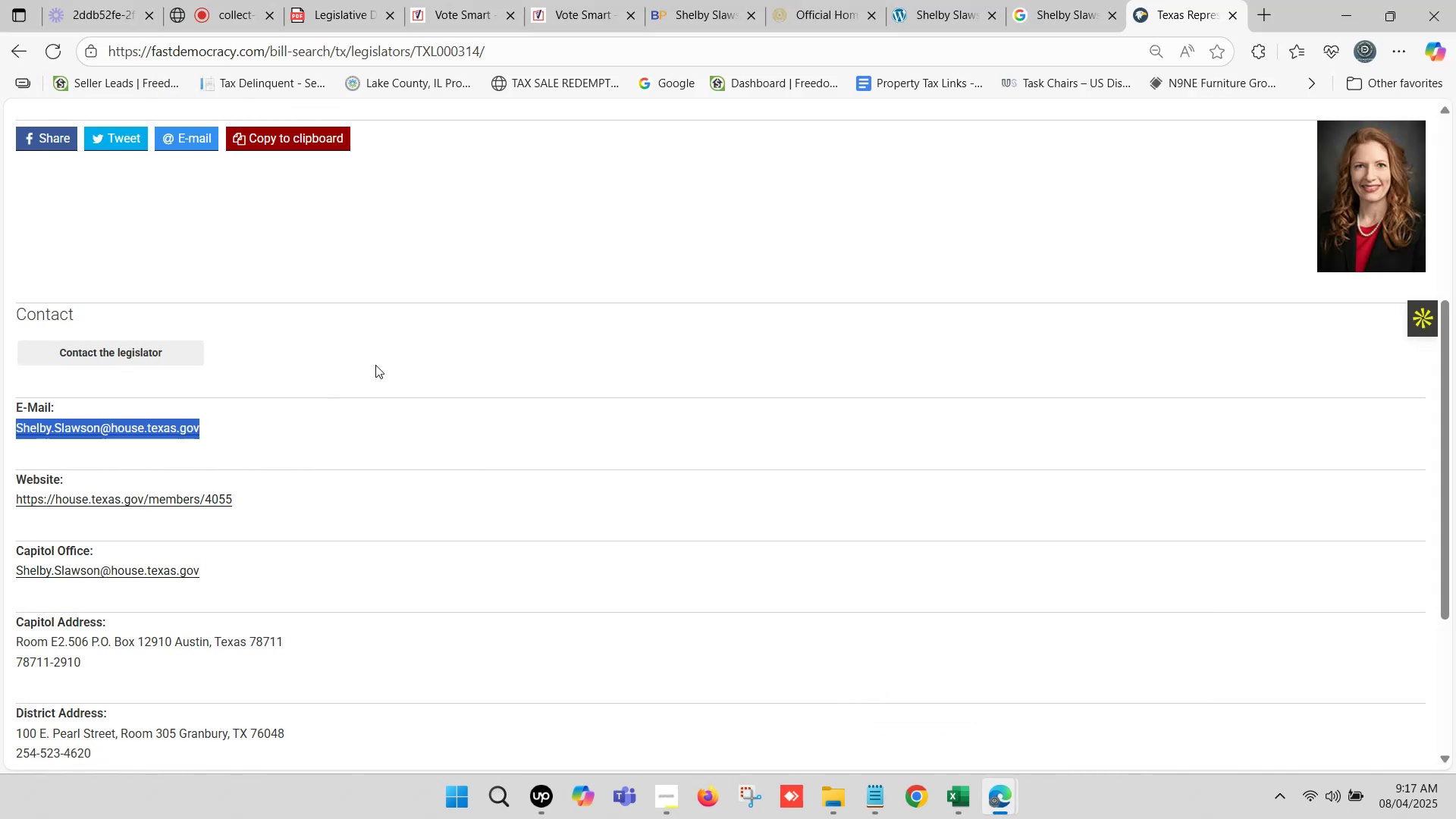 
left_click([936, 0])
 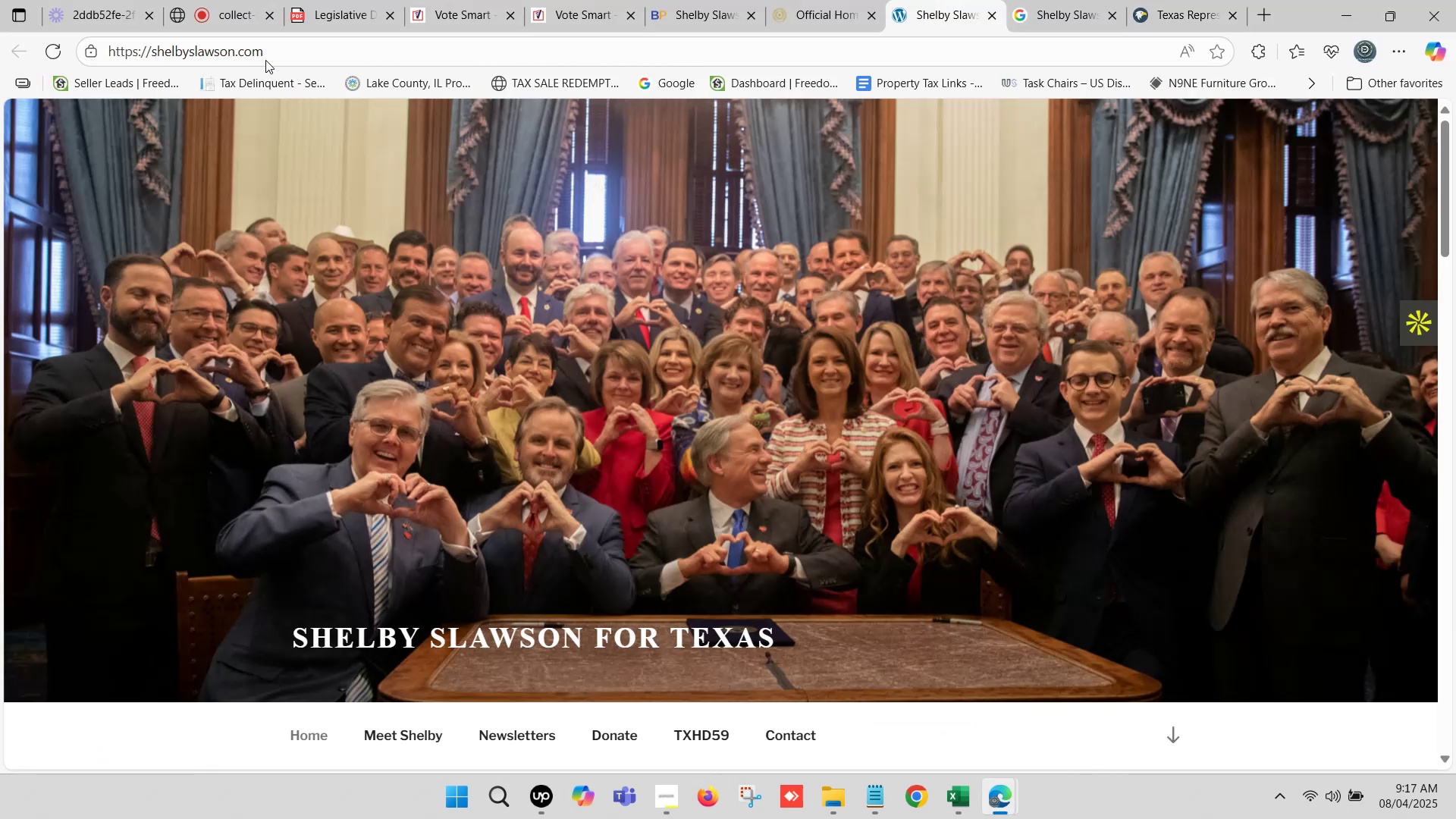 
left_click([262, 52])
 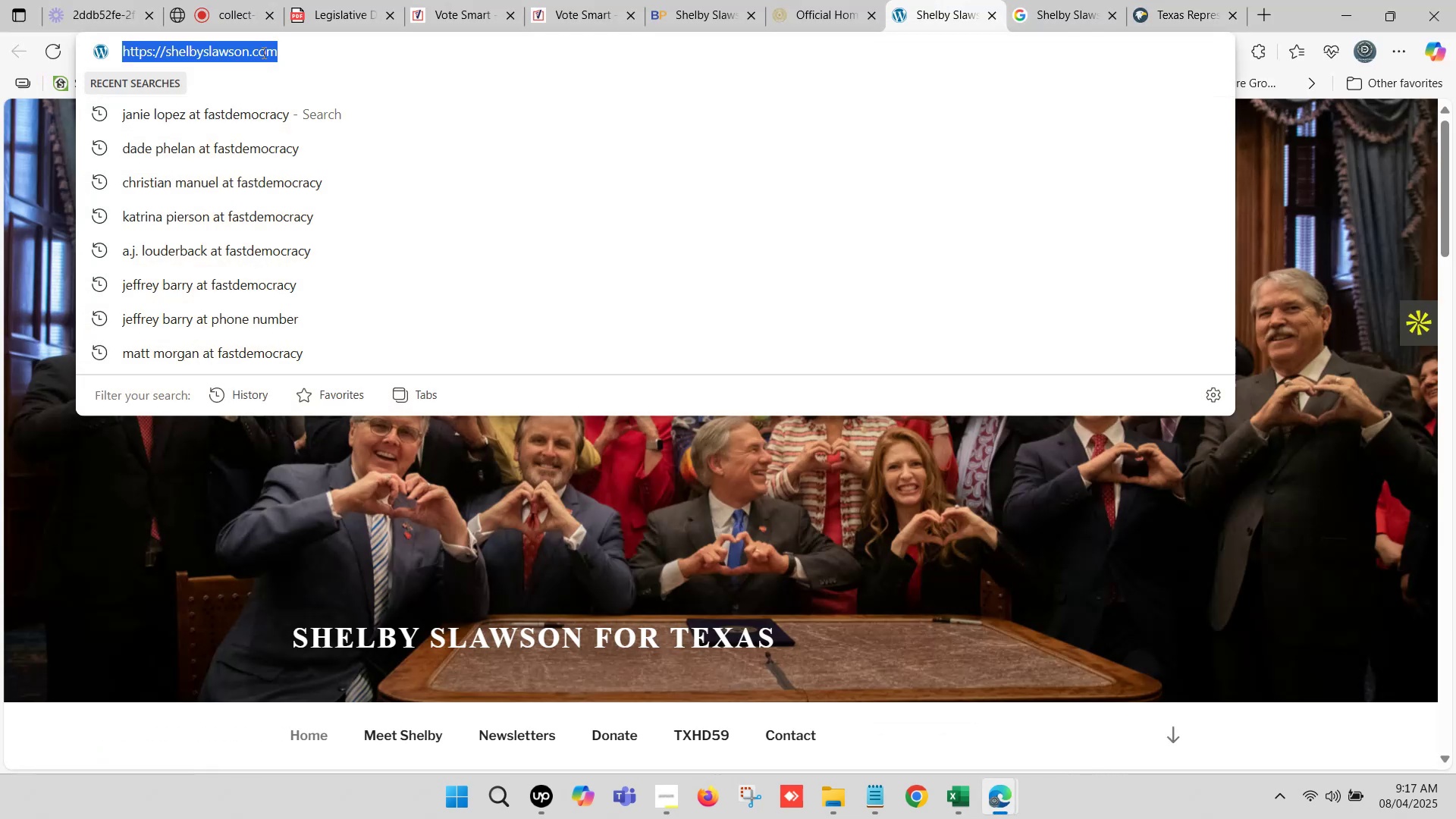 
key(Control+C)
 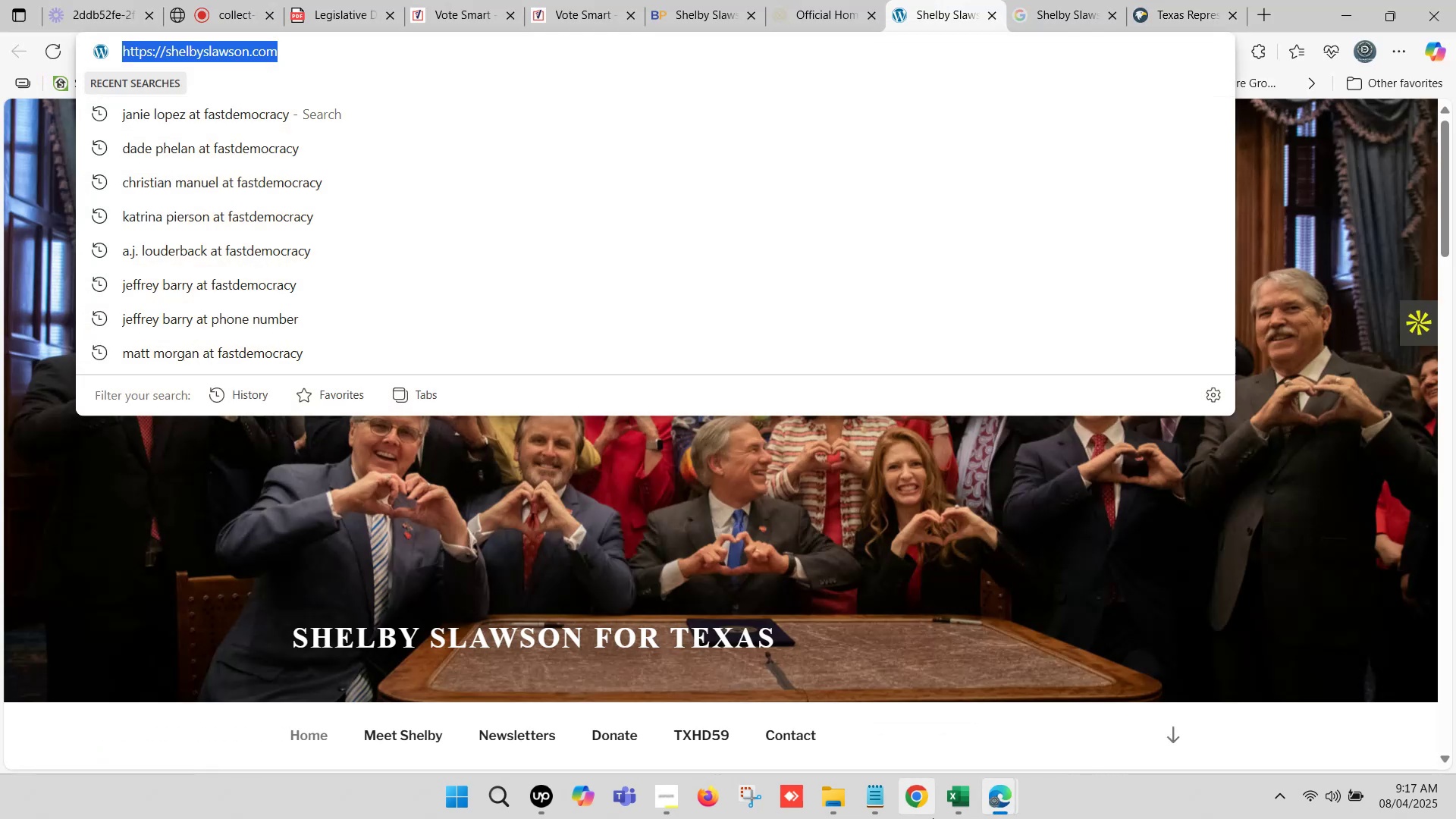 
left_click([957, 795])
 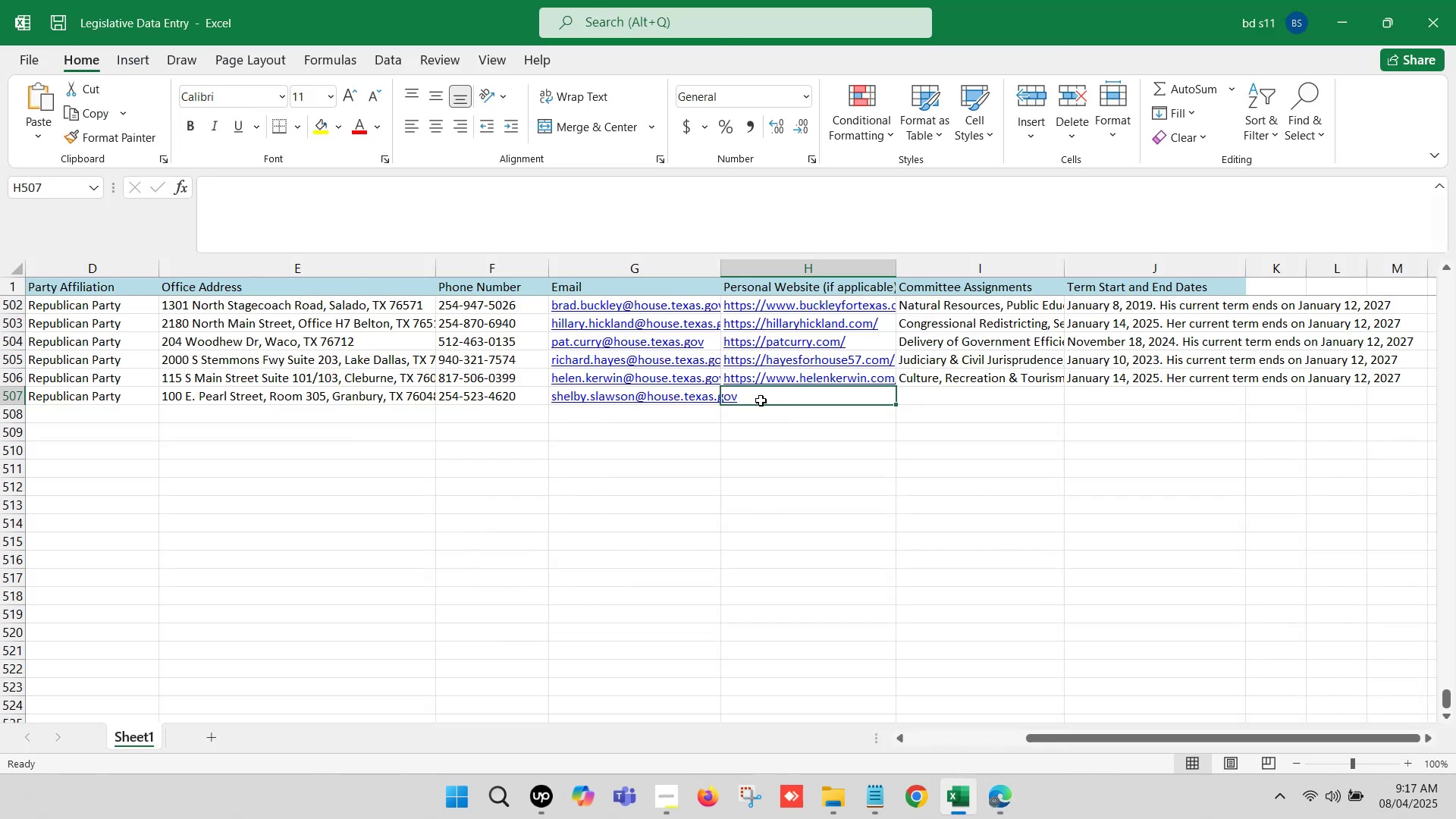 
double_click([761, 400])
 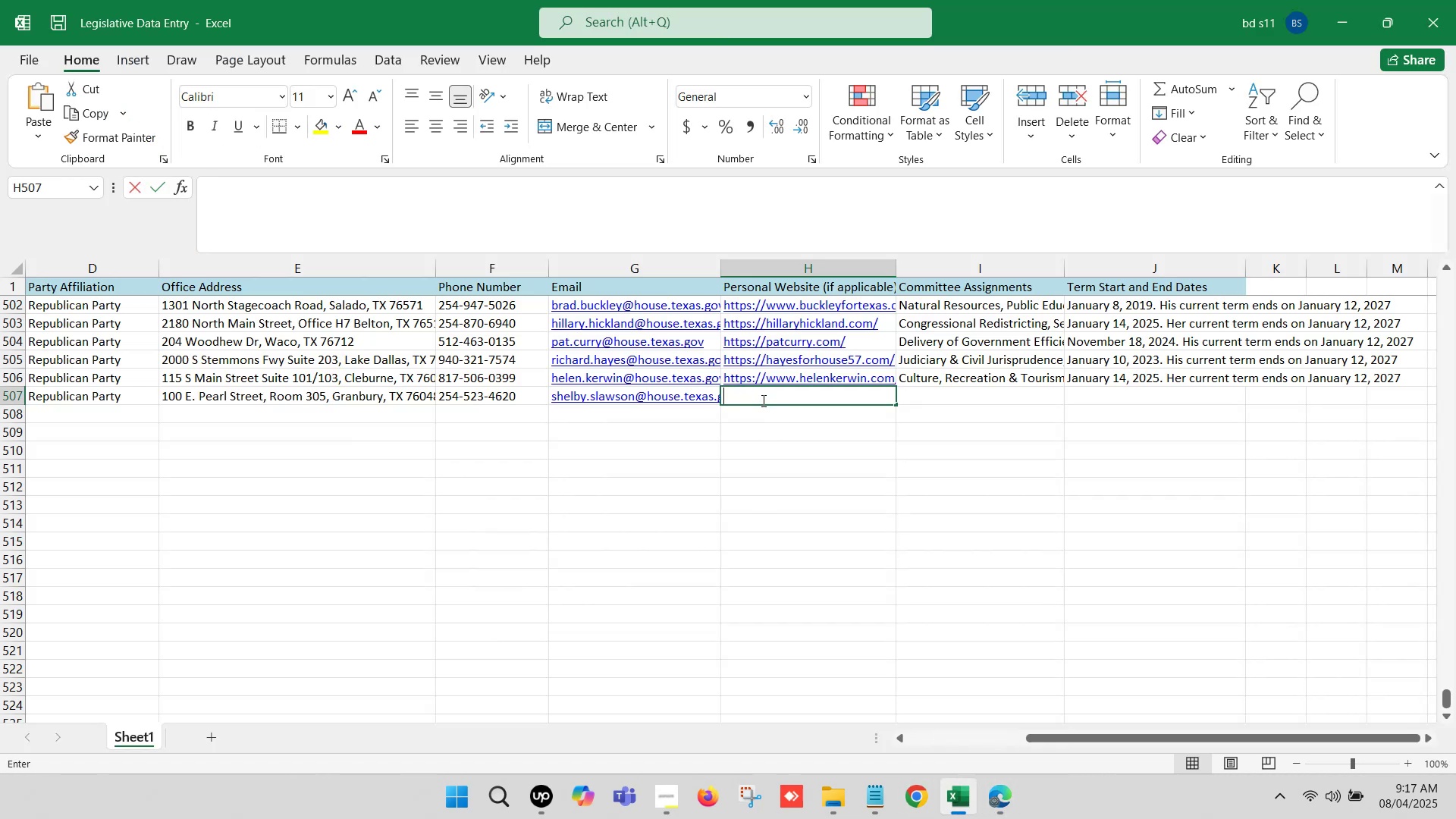 
key(Control+V)
 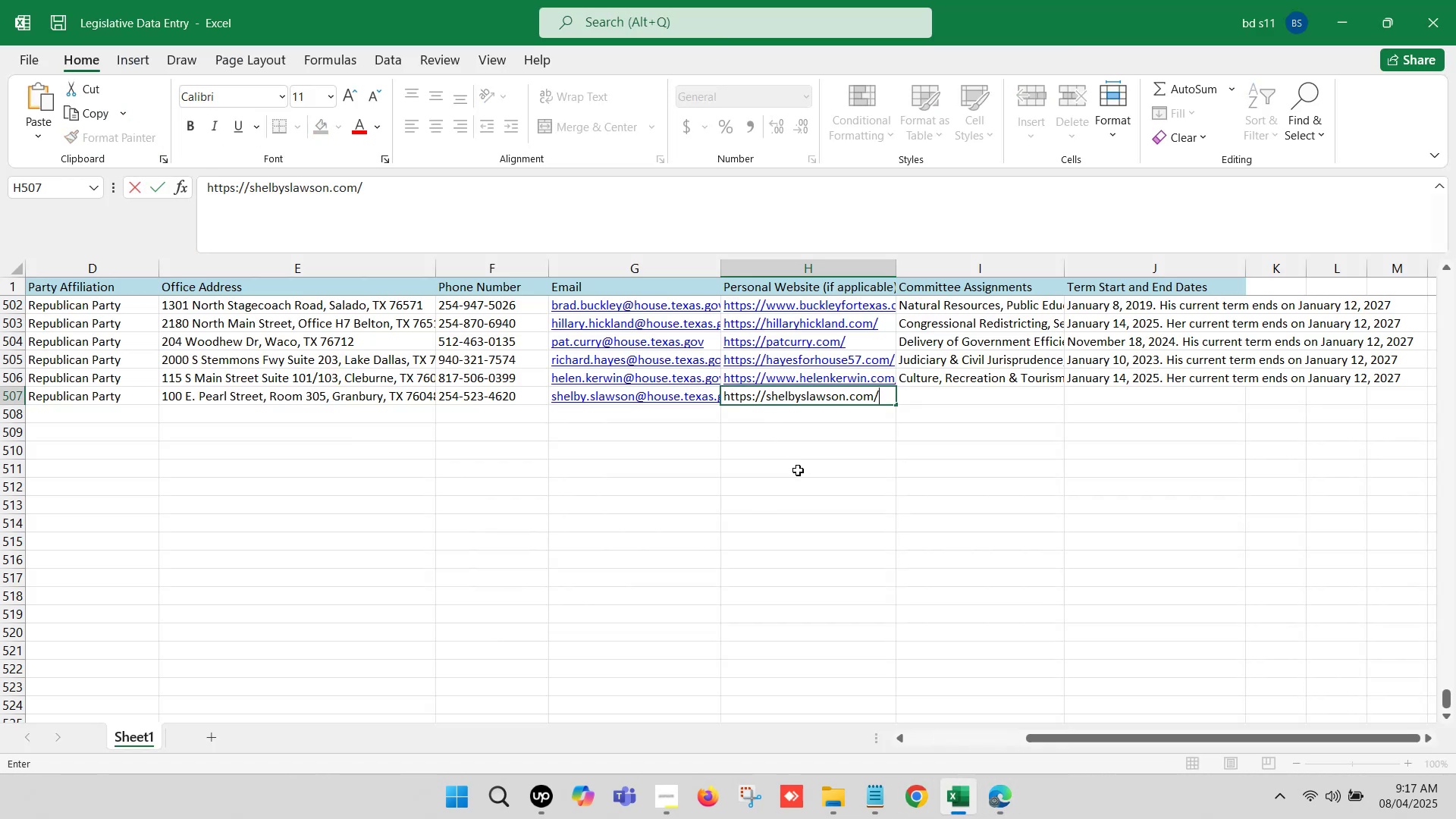 
left_click([798, 470])
 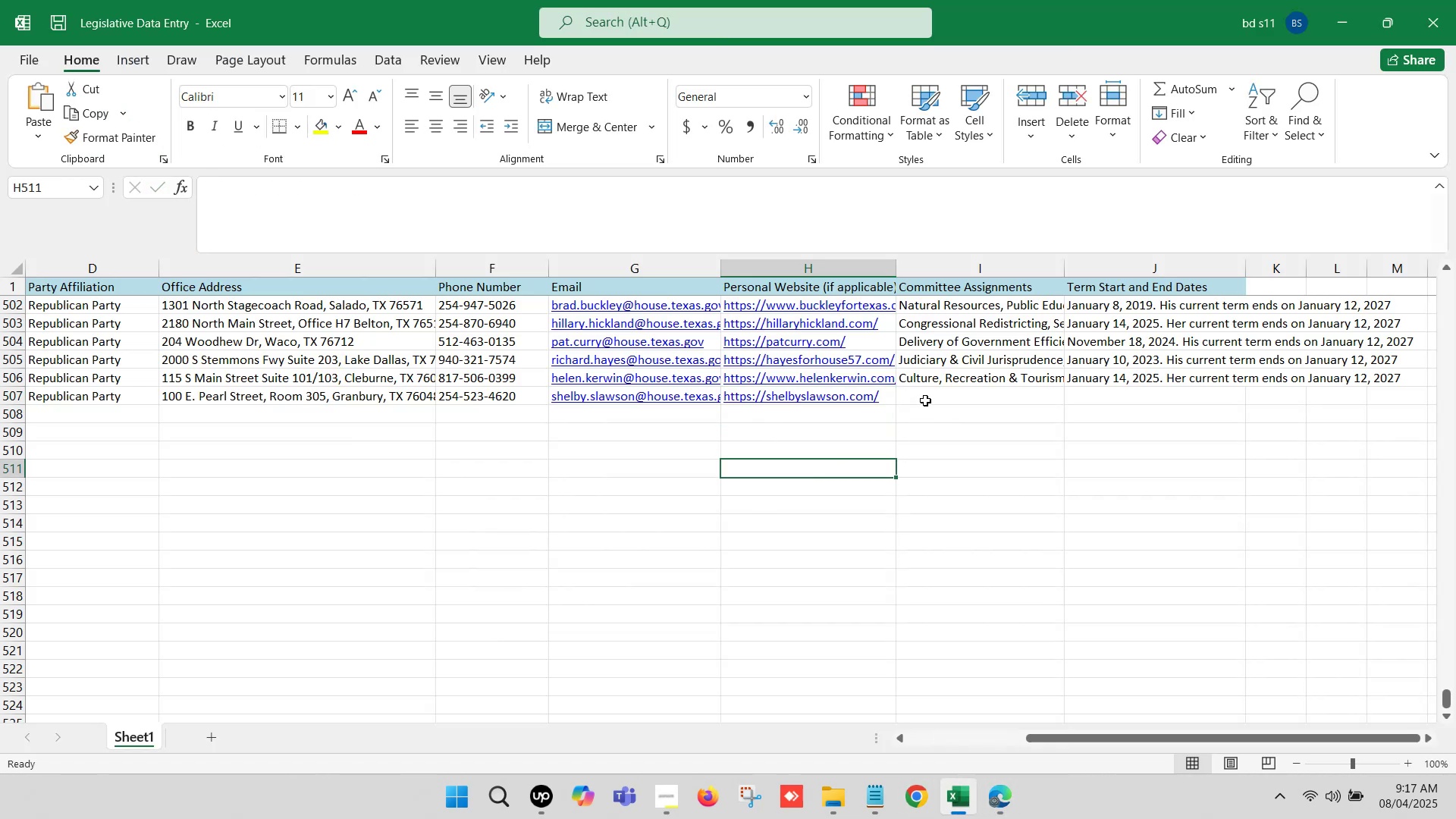 
left_click([926, 394])
 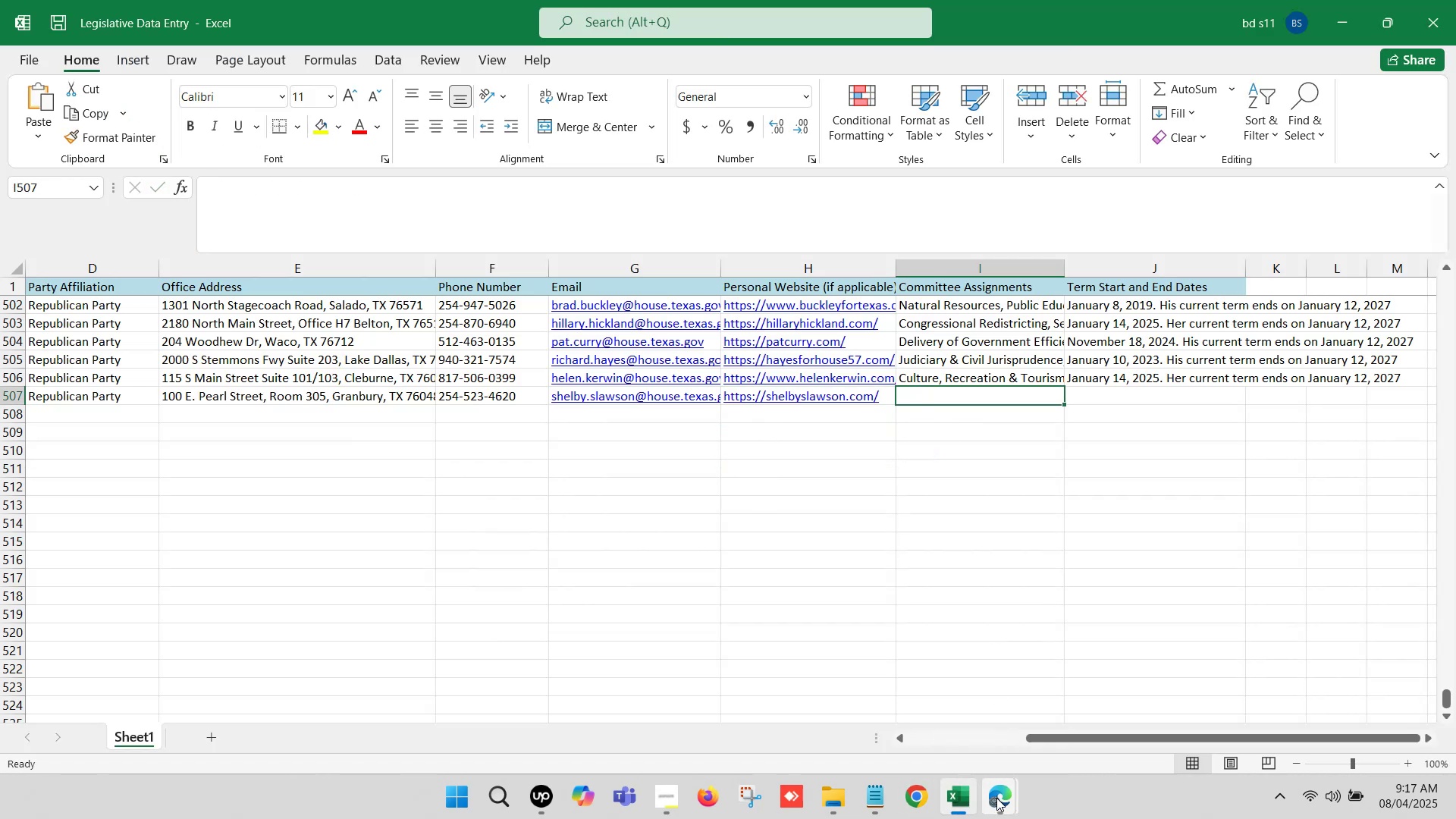 
left_click([996, 799])
 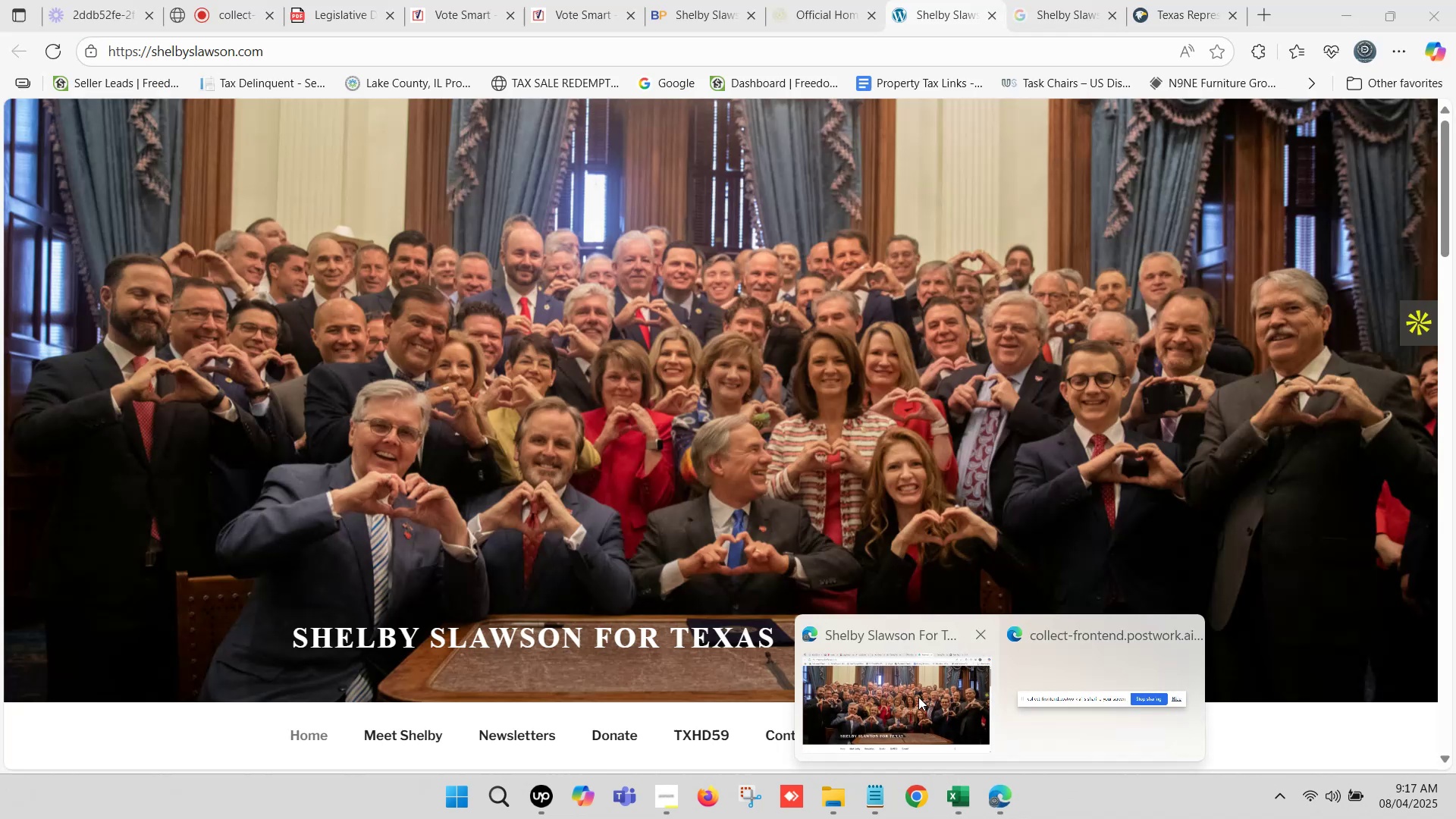 
left_click([918, 697])
 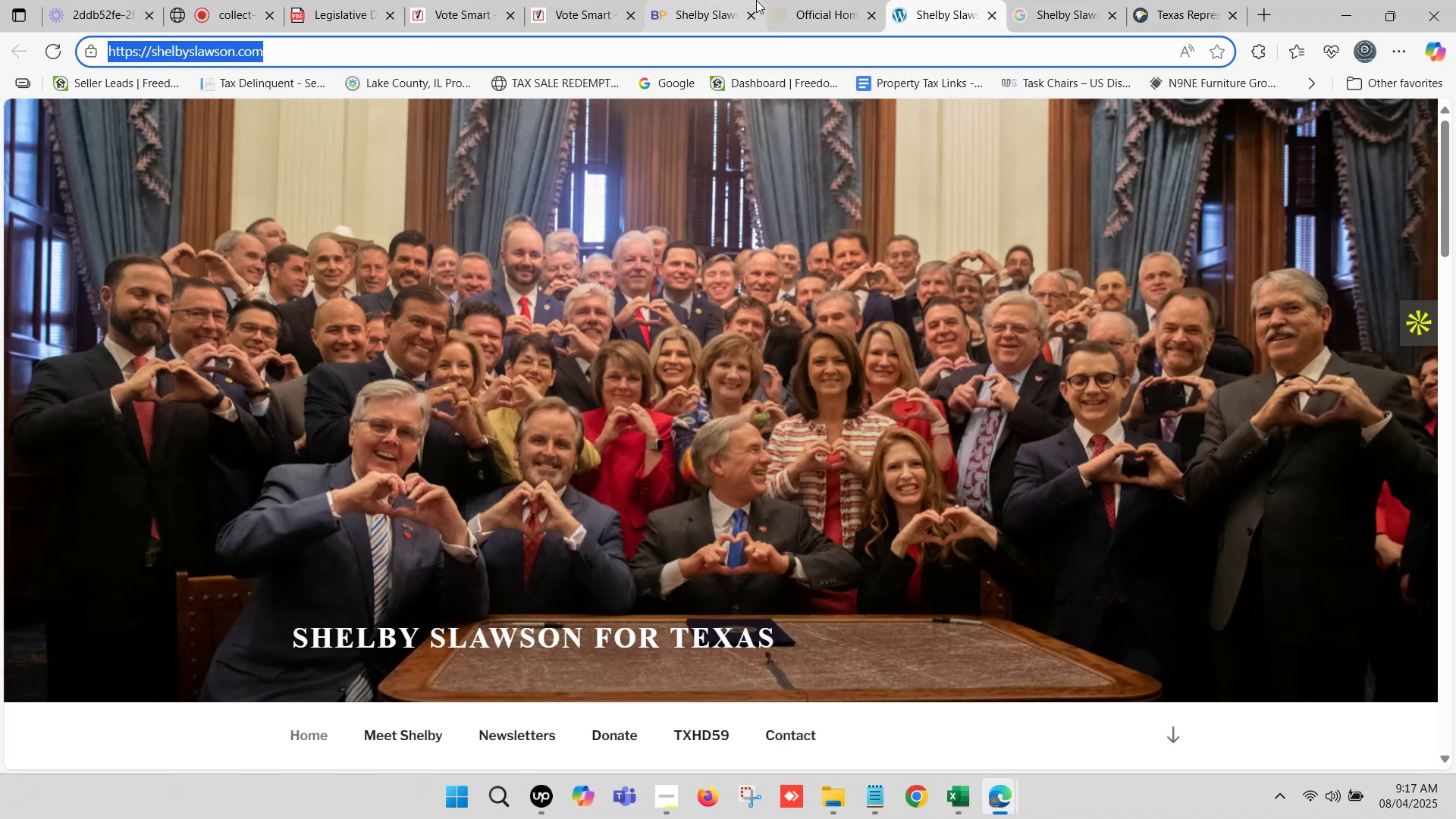 
left_click([799, 0])
 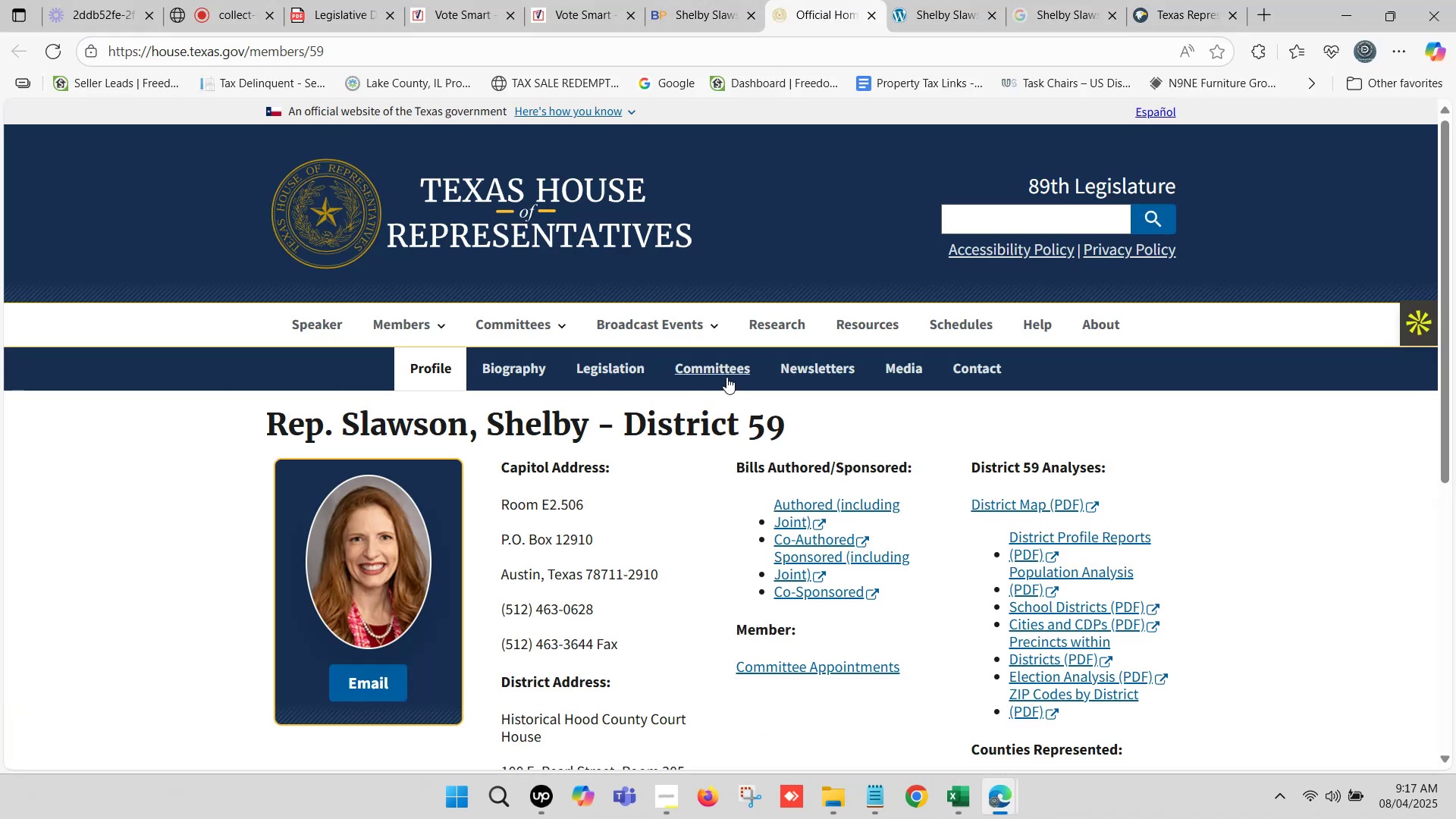 
left_click([730, 360])
 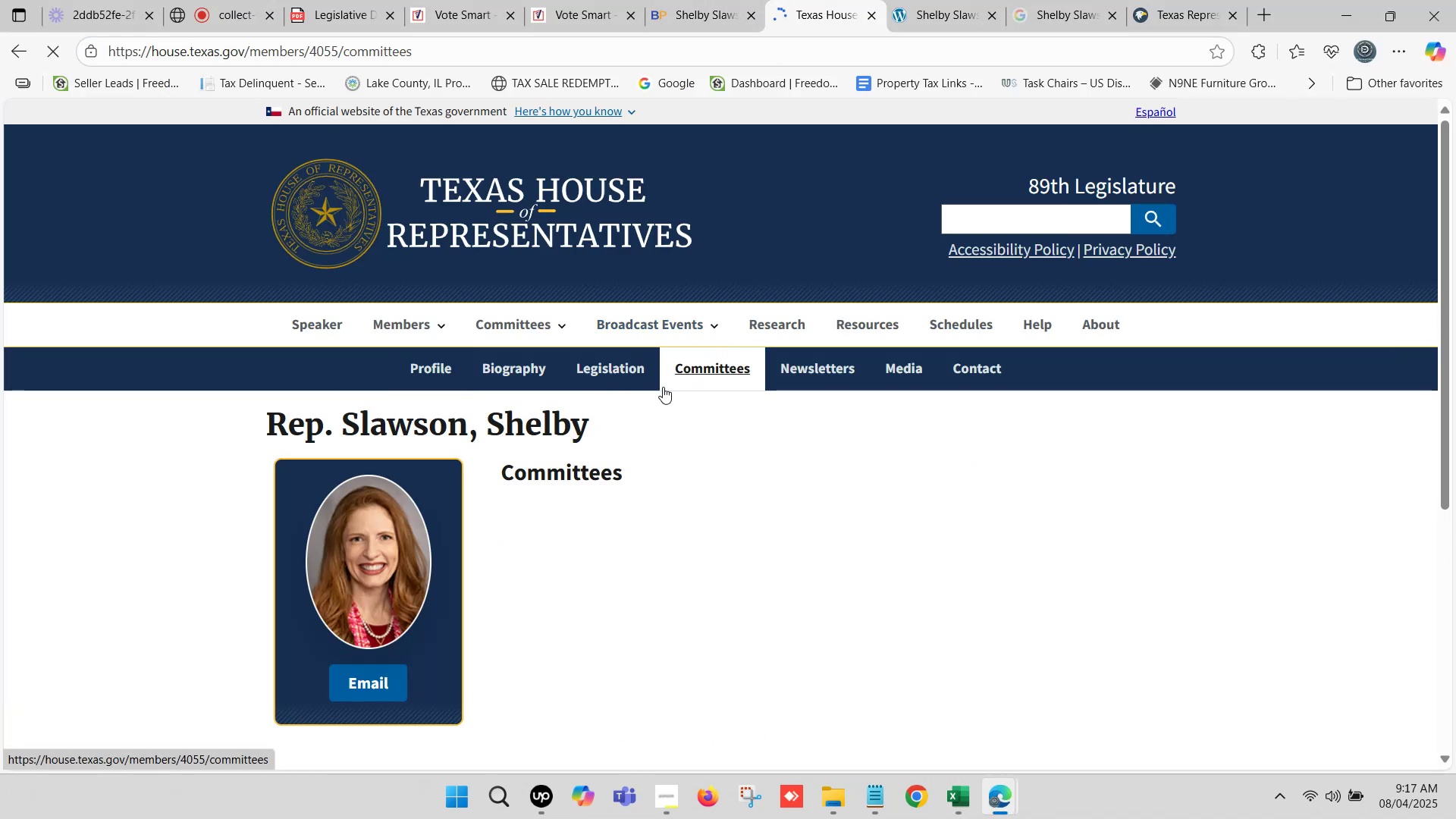 
scroll: coordinate [654, 391], scroll_direction: down, amount: 1.0
 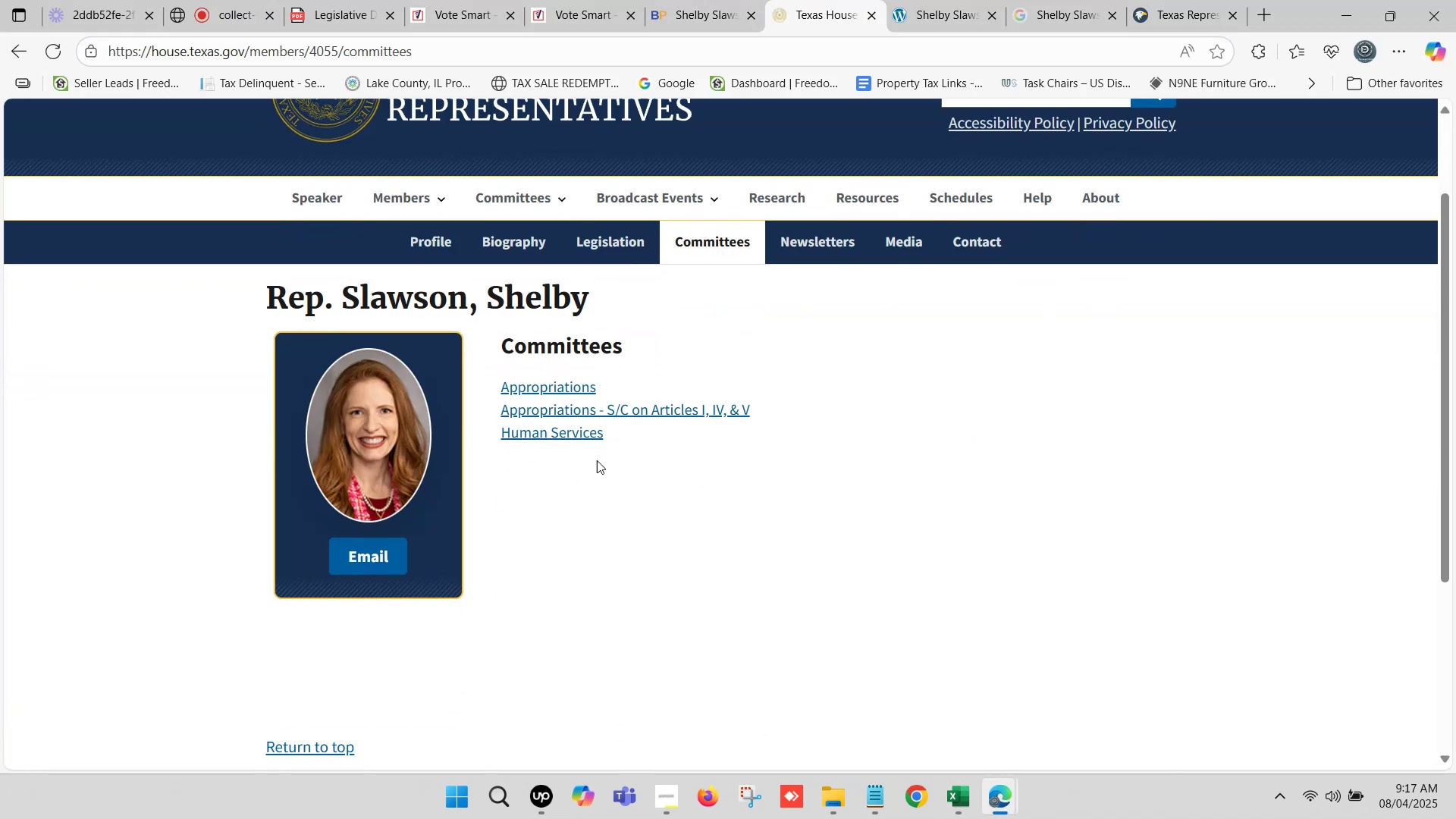 
left_click_drag(start_coordinate=[624, 435], to_coordinate=[496, 388])
 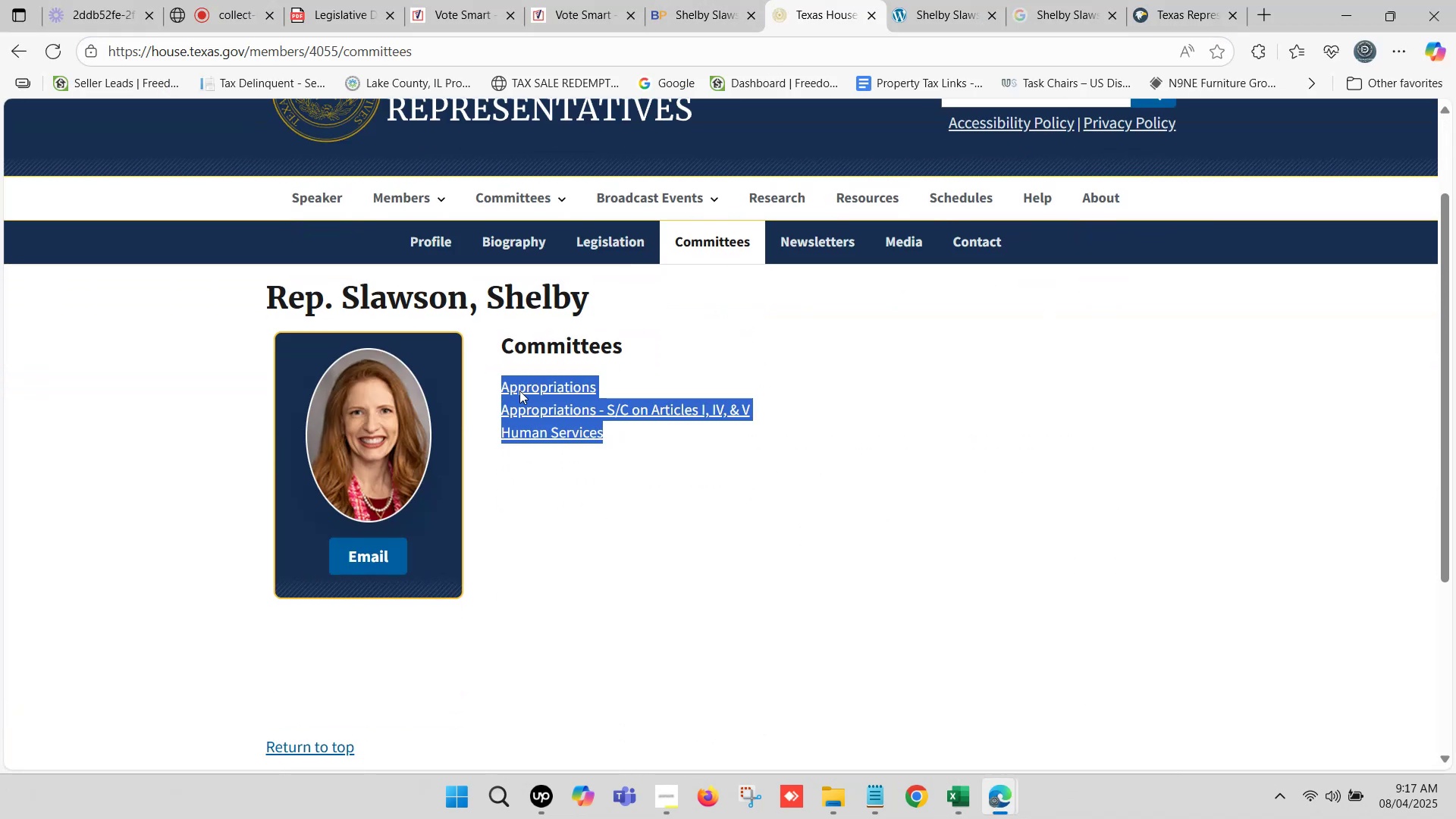 
key(Control+C)
 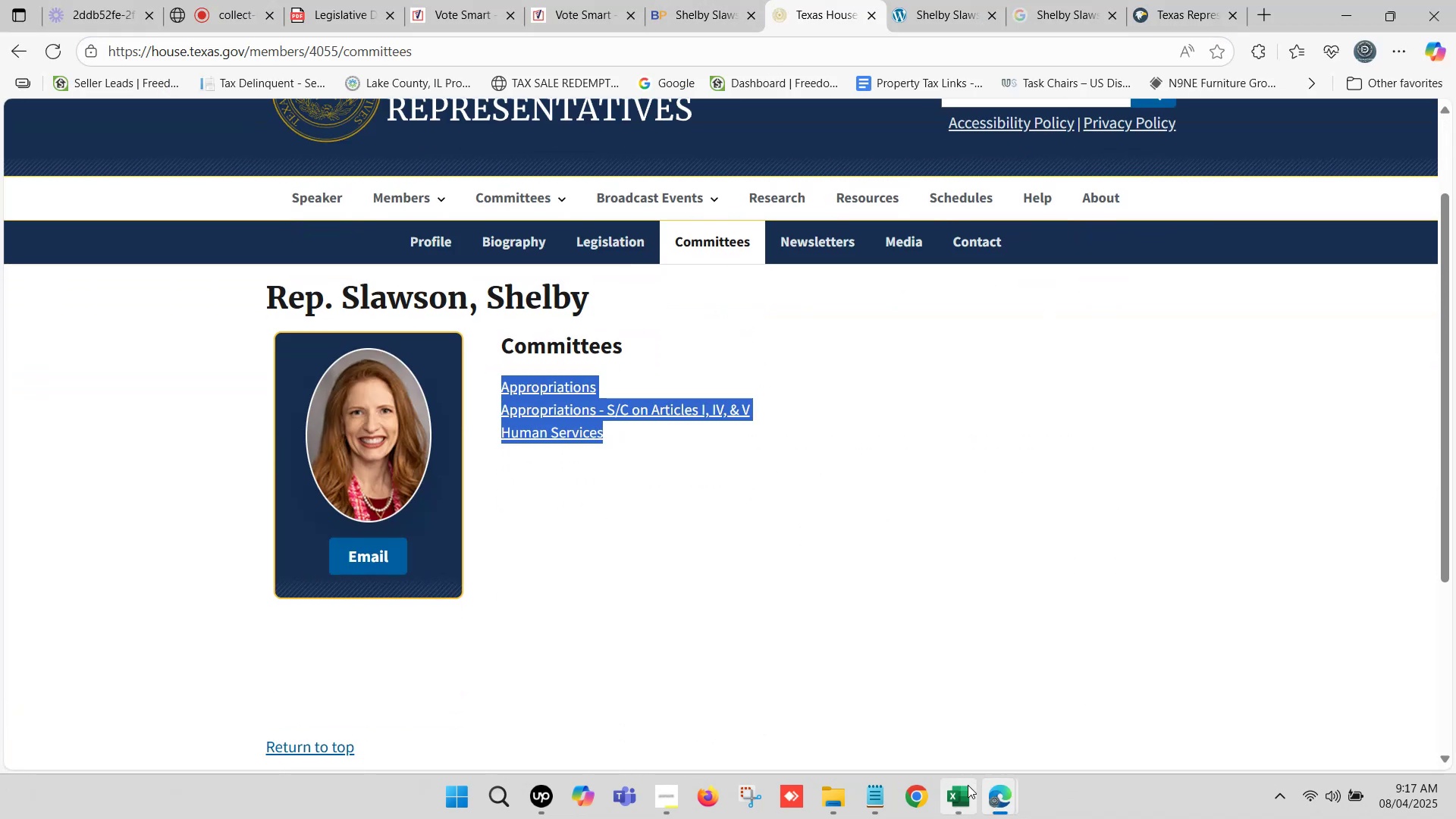 
left_click([962, 790])
 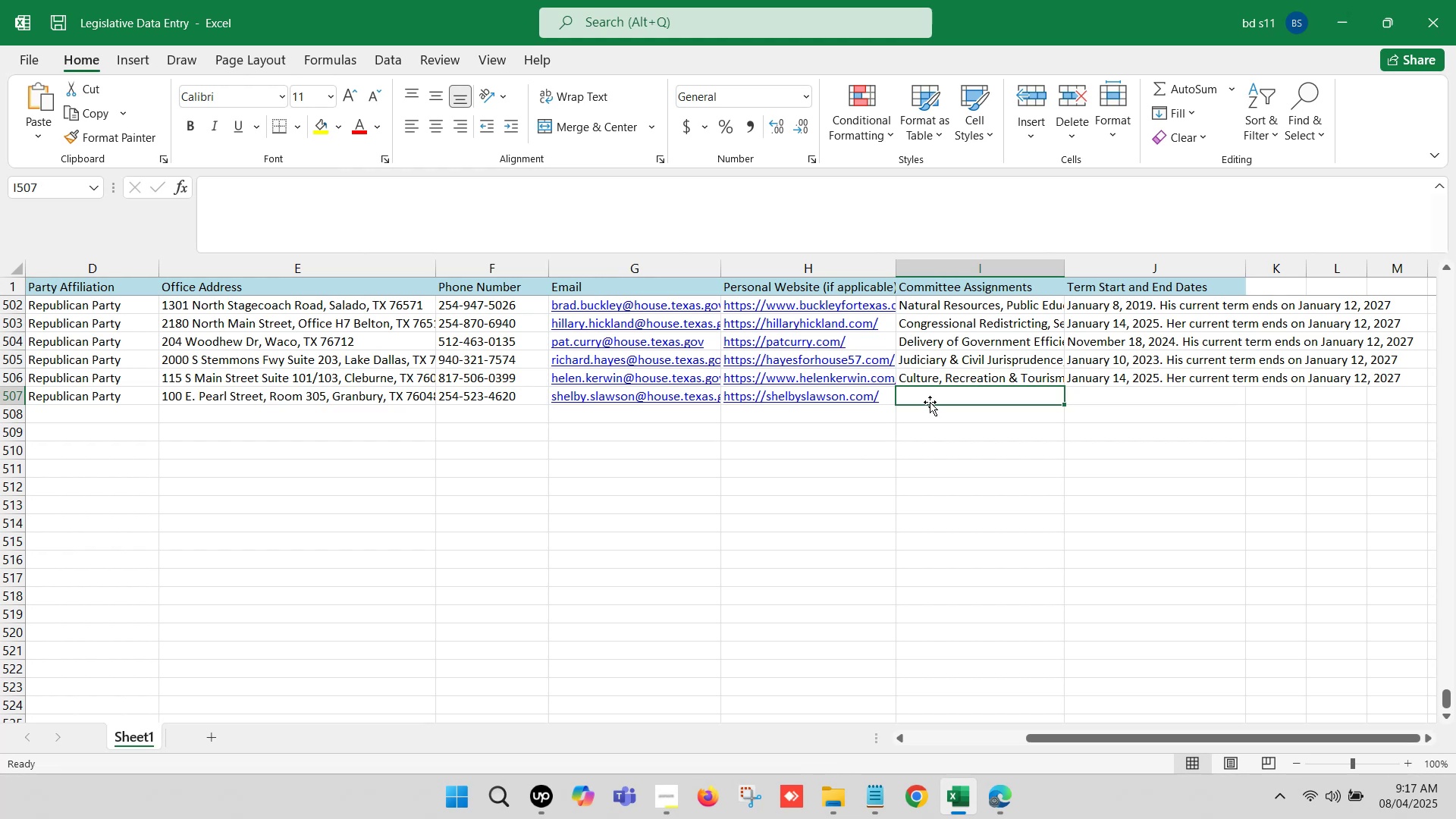 
double_click([930, 399])
 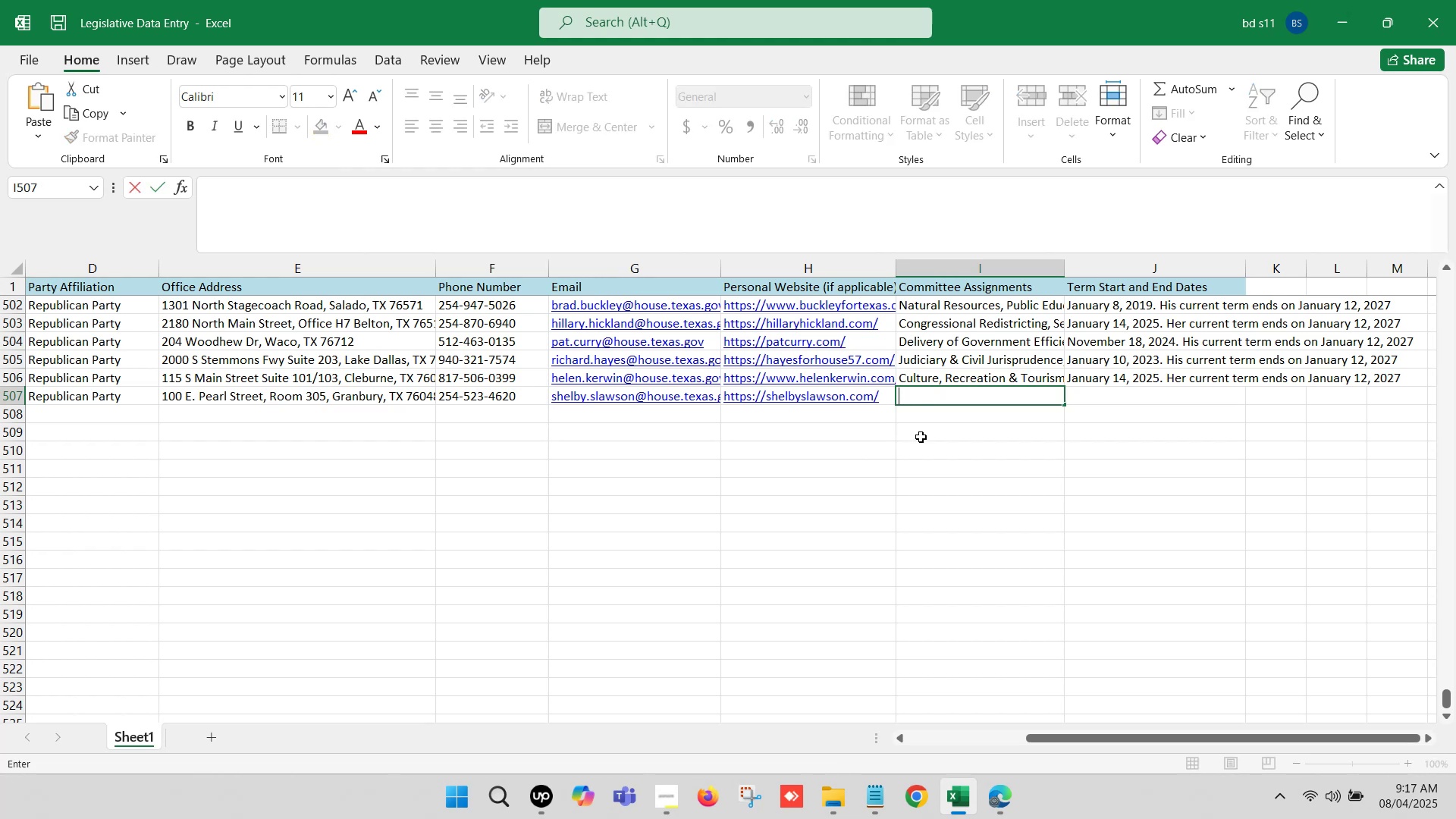 
key(Control+V)
 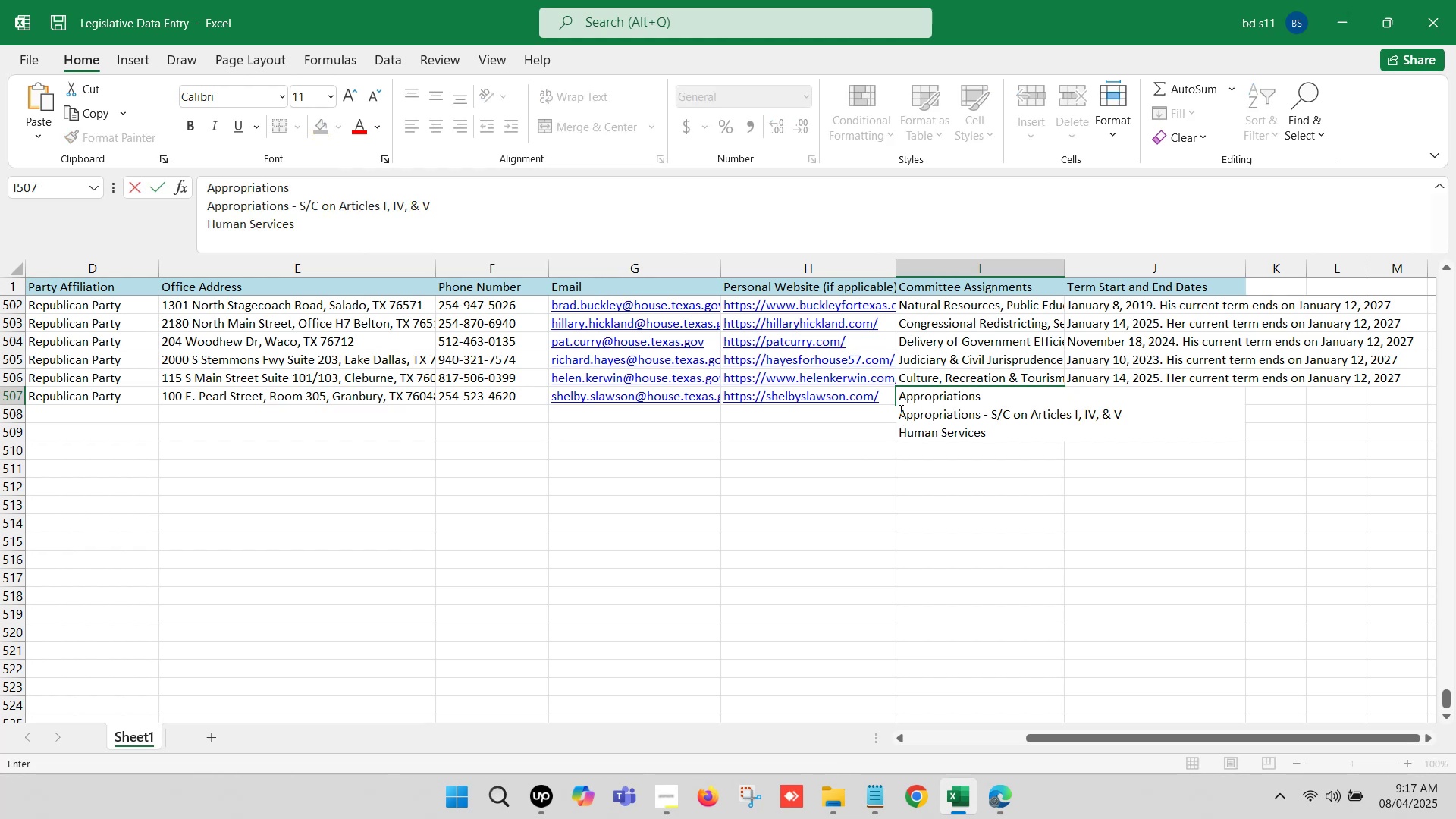 
left_click([899, 410])
 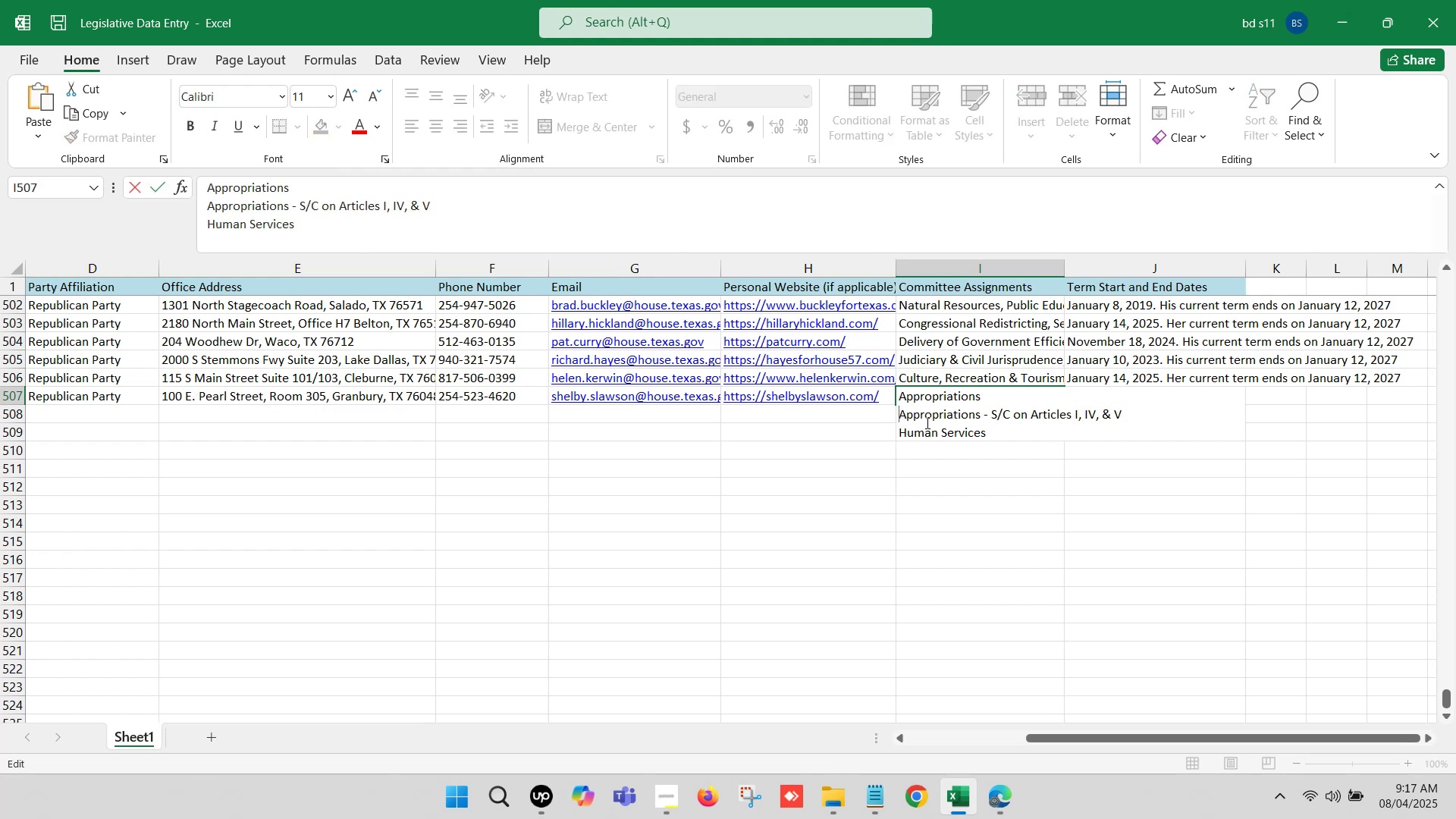 
key(Backspace)
 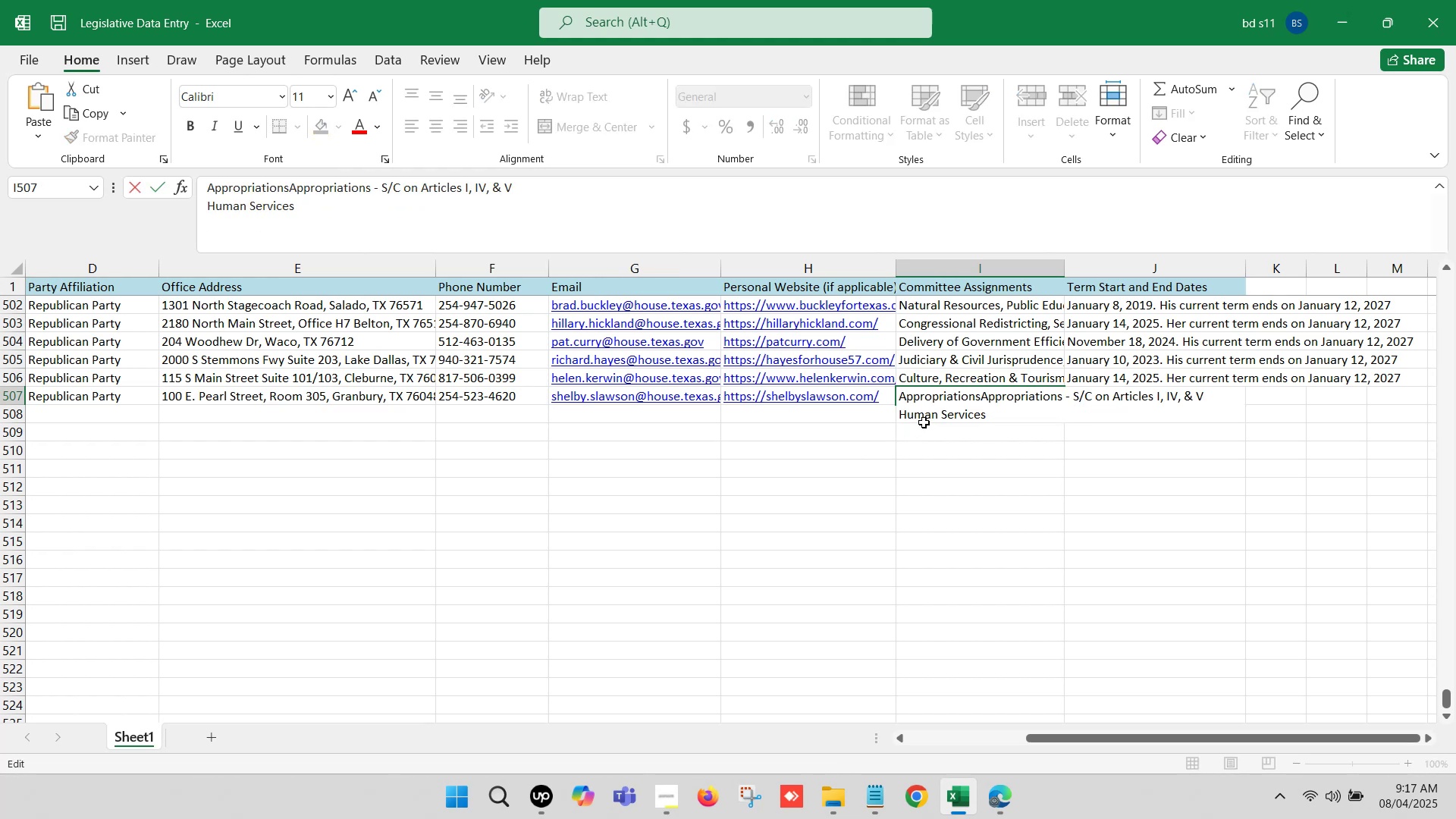 
key(Comma)
 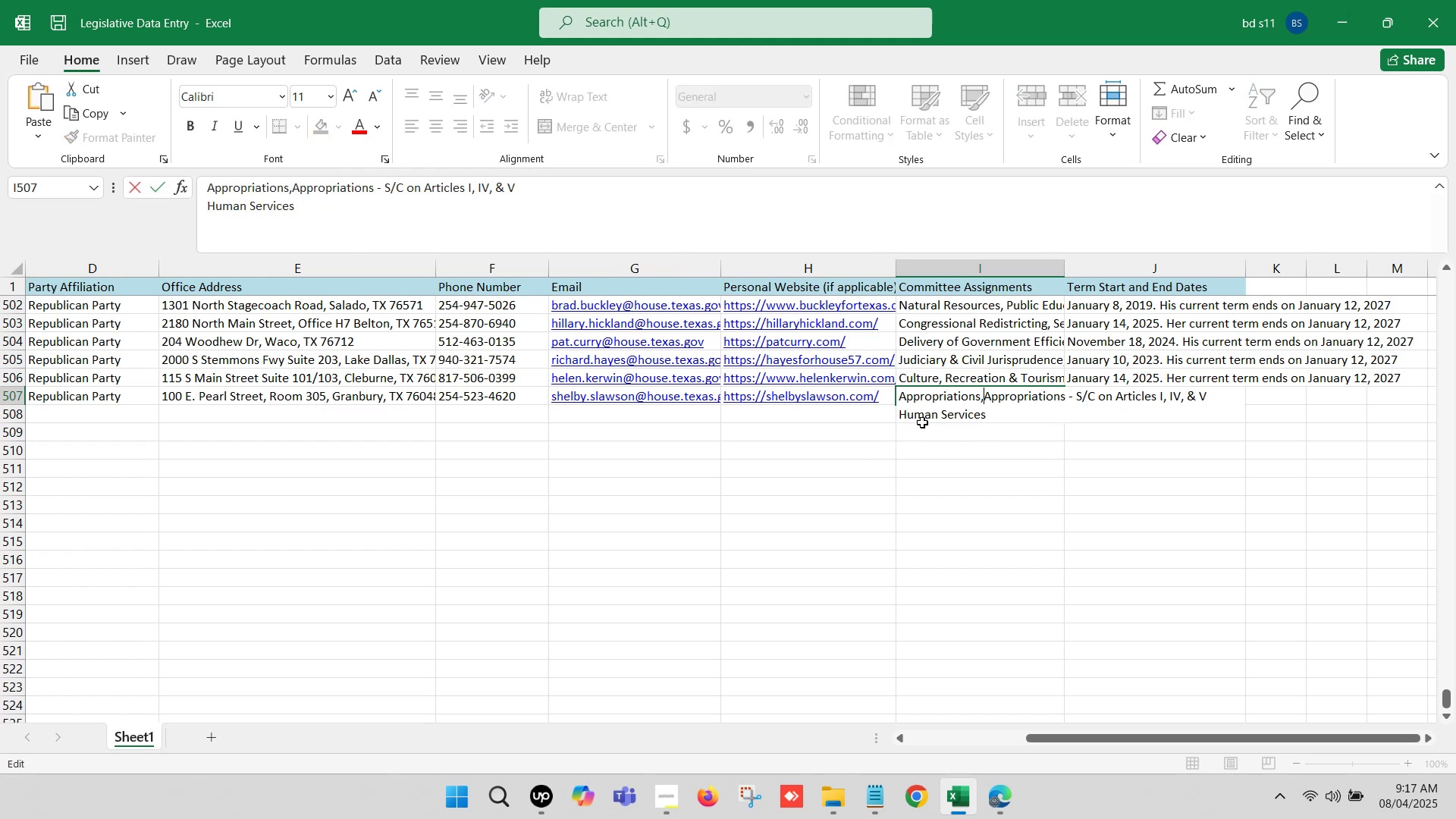 
key(Space)
 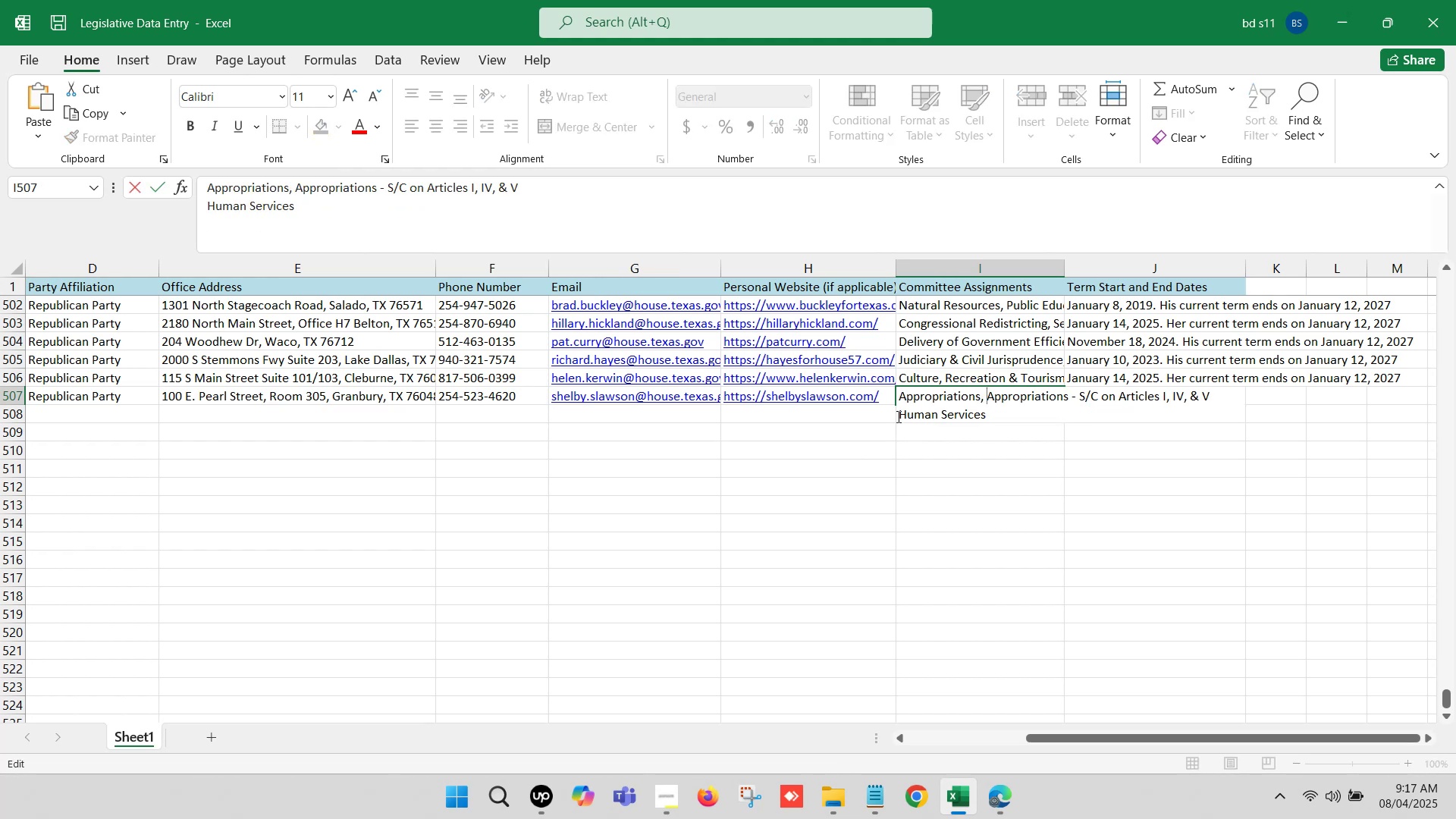 
left_click([897, 416])
 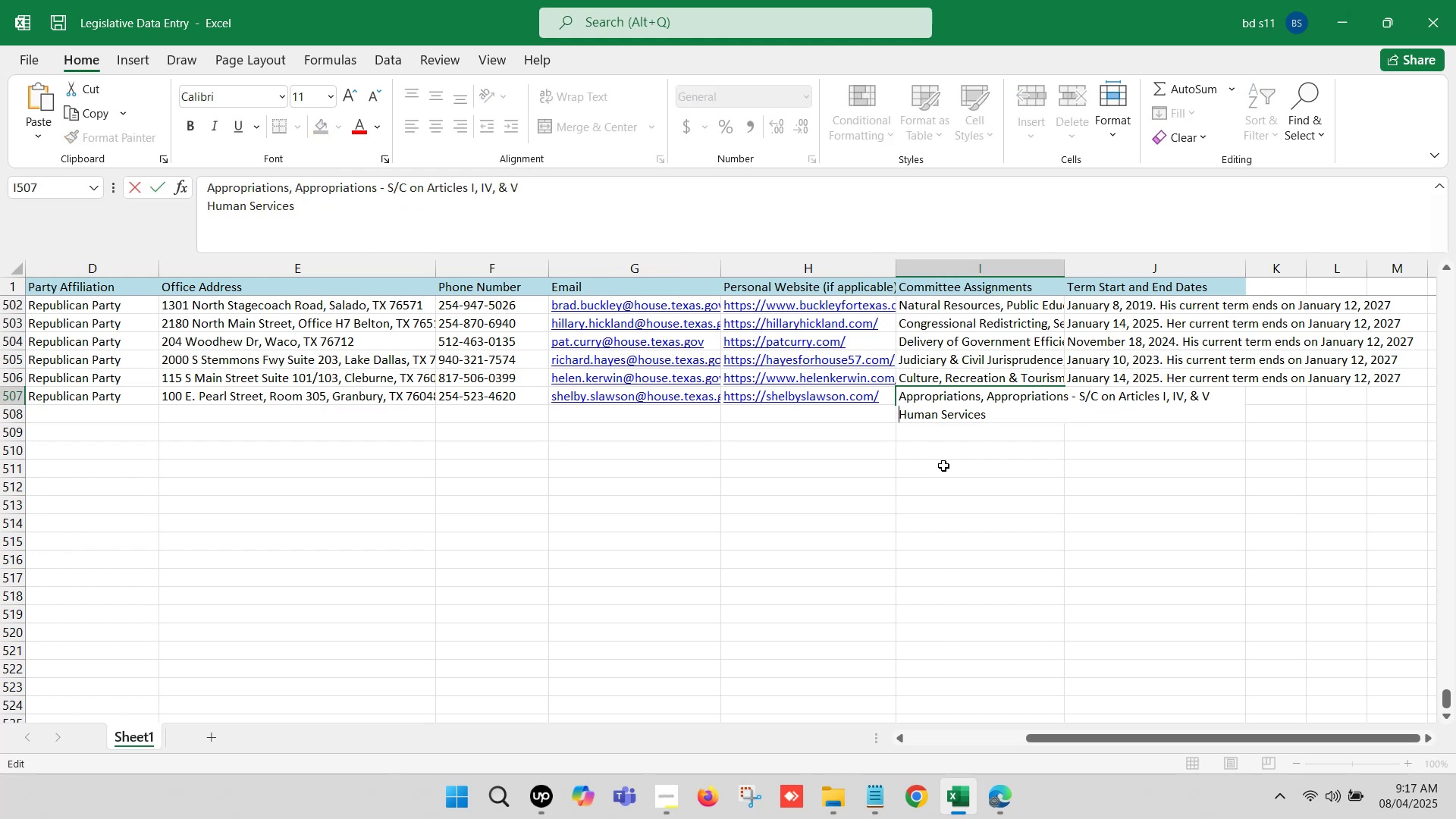 
key(Backspace)
 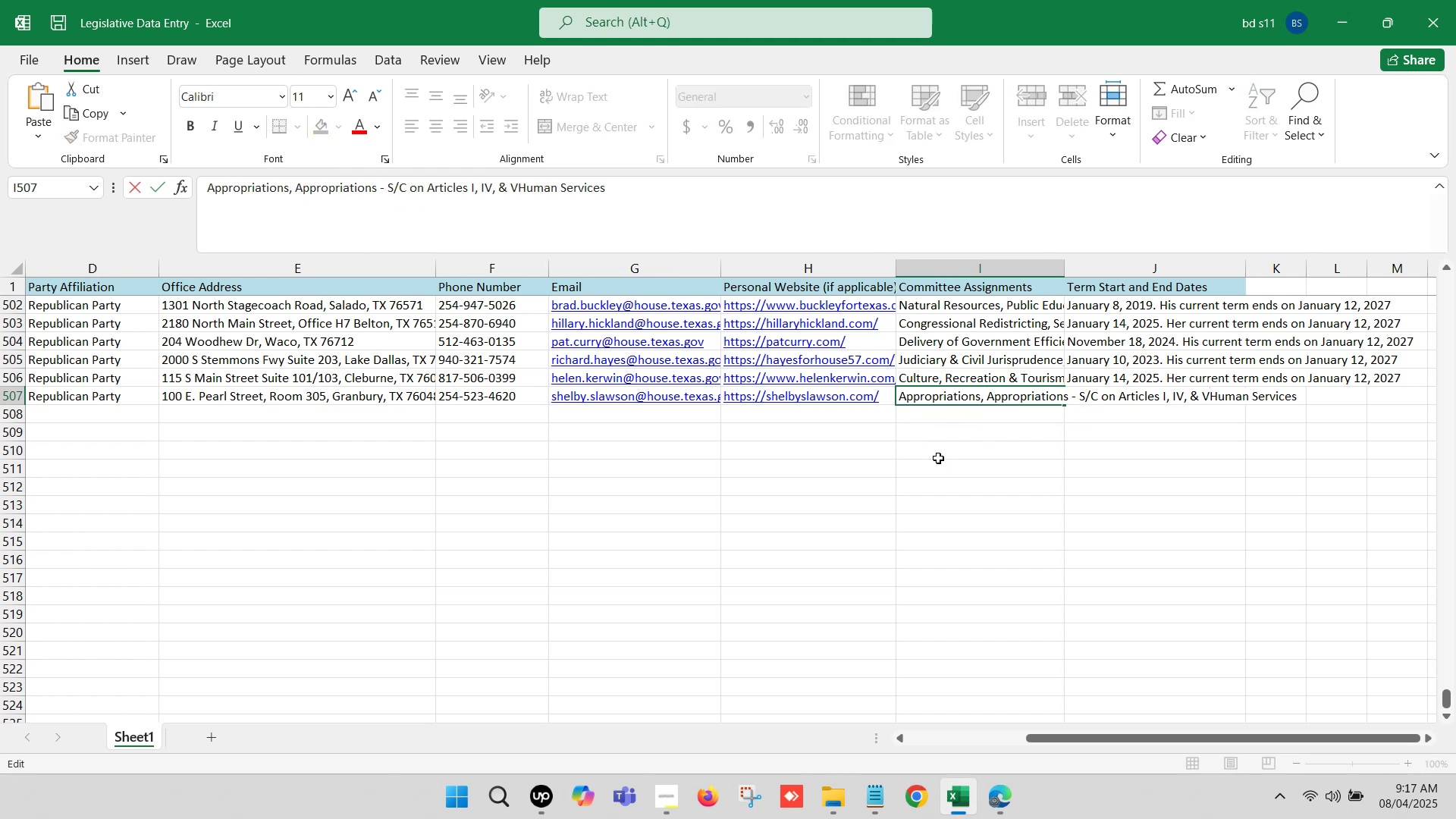 
key(Comma)
 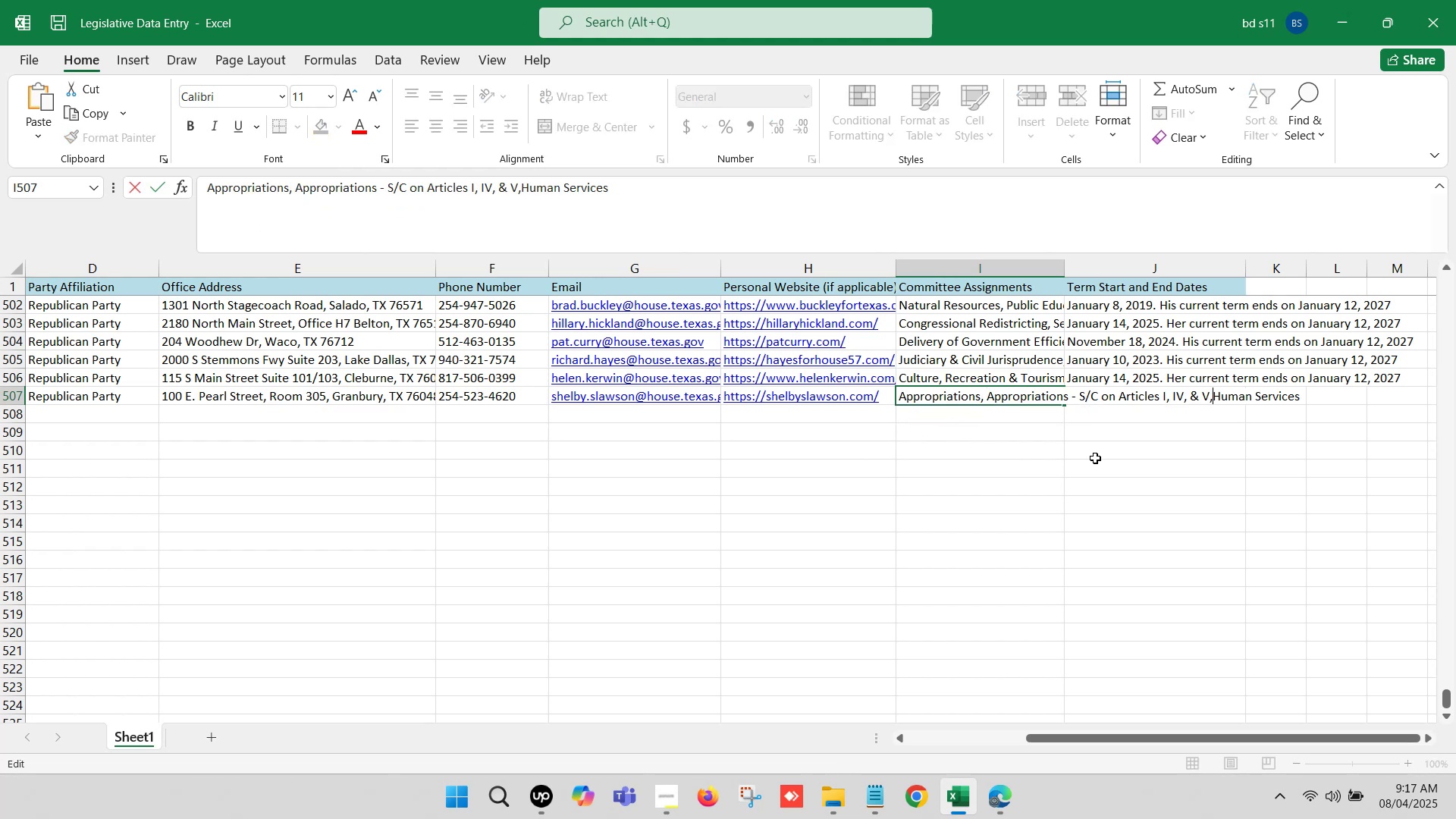 
key(Space)
 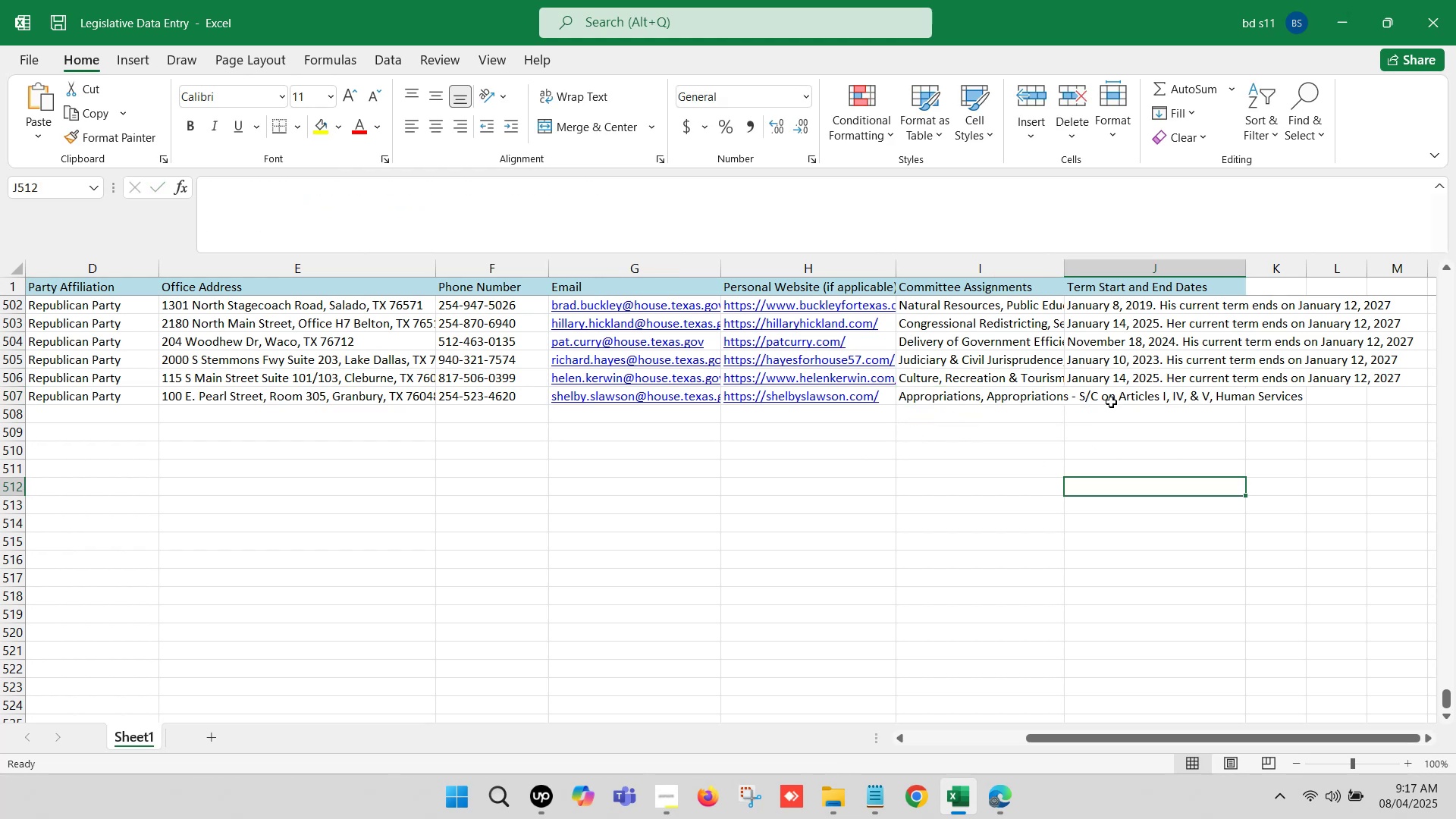 
left_click([1111, 397])
 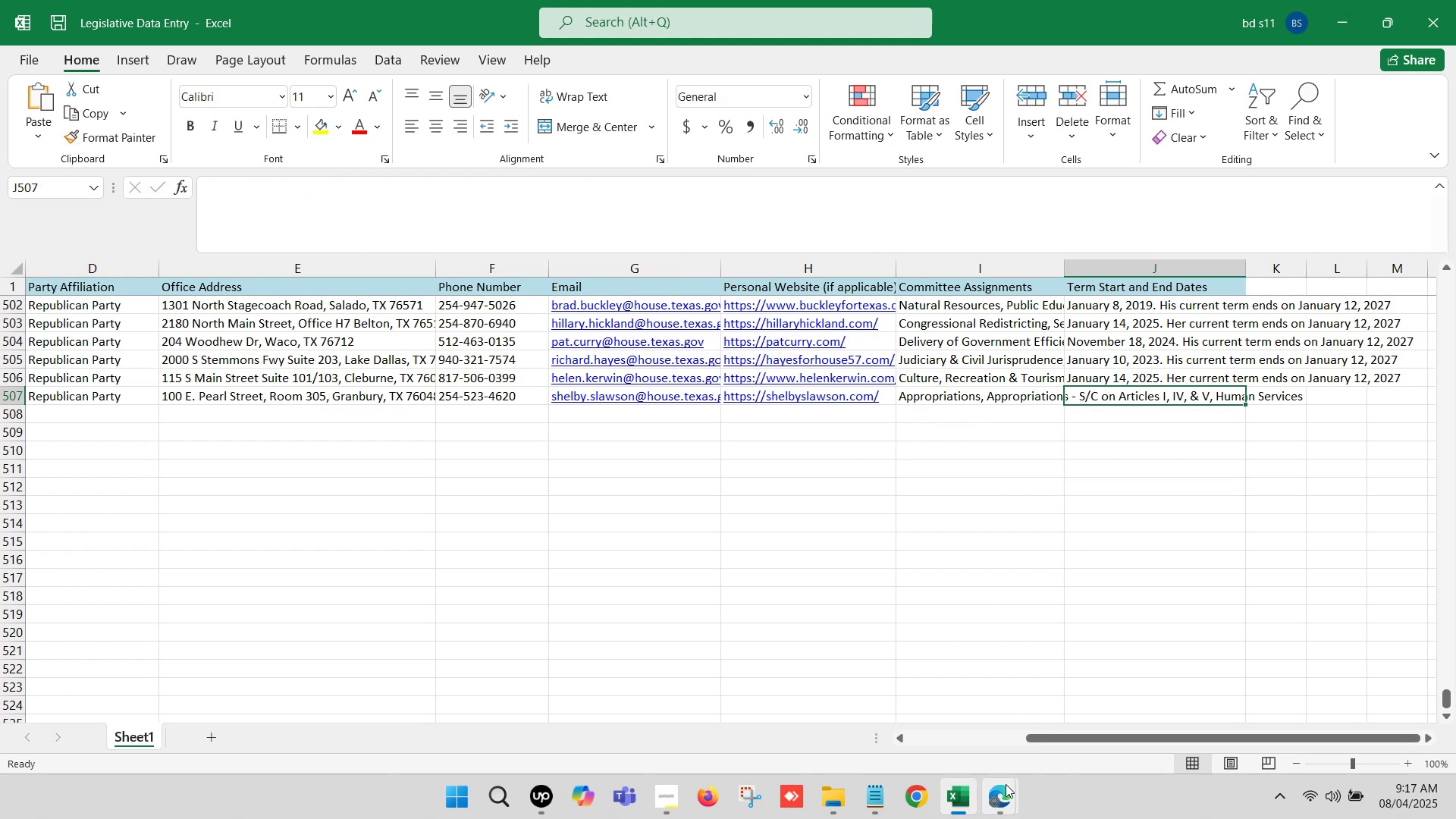 
left_click([1004, 791])
 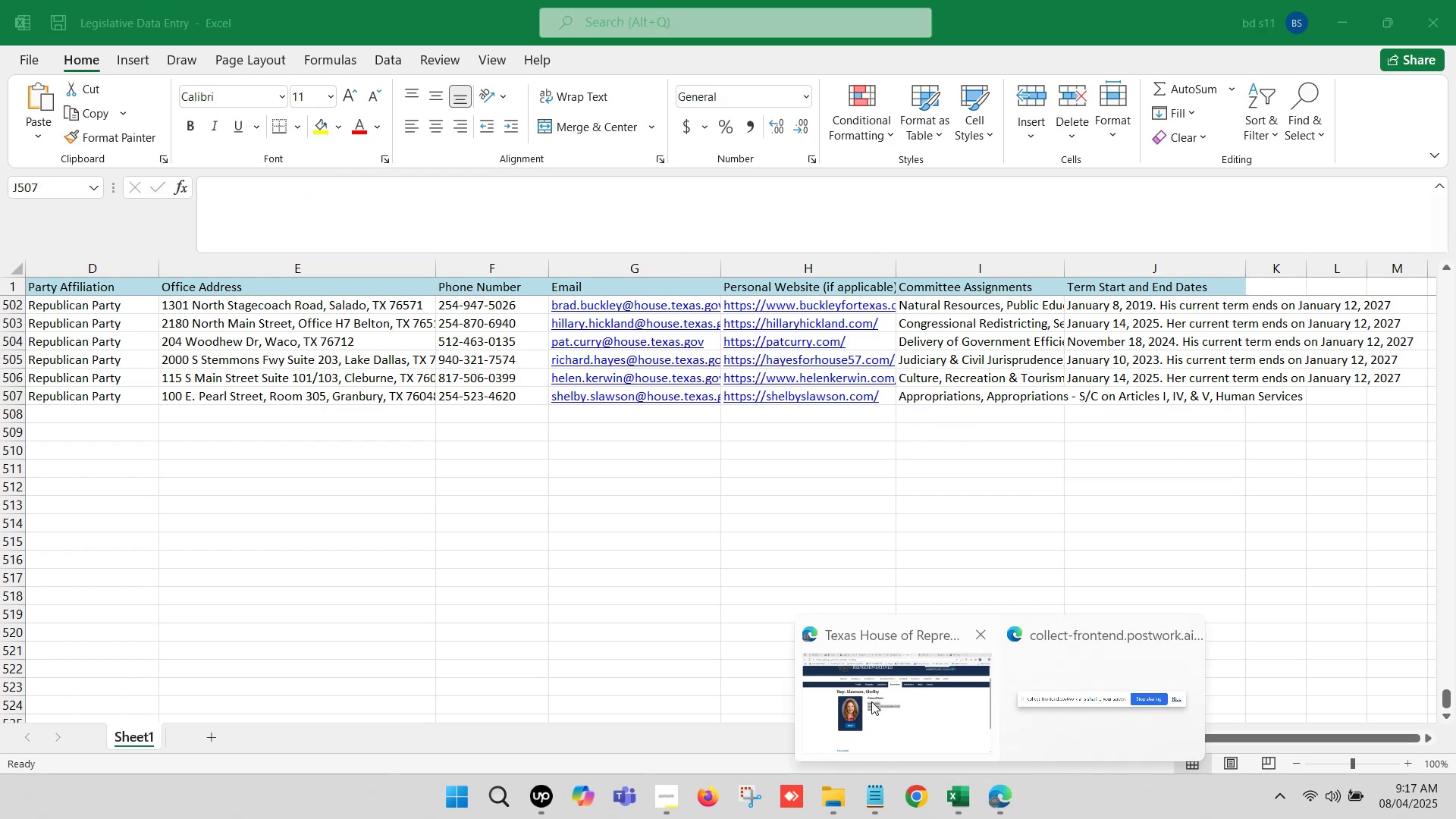 
left_click([871, 701])
 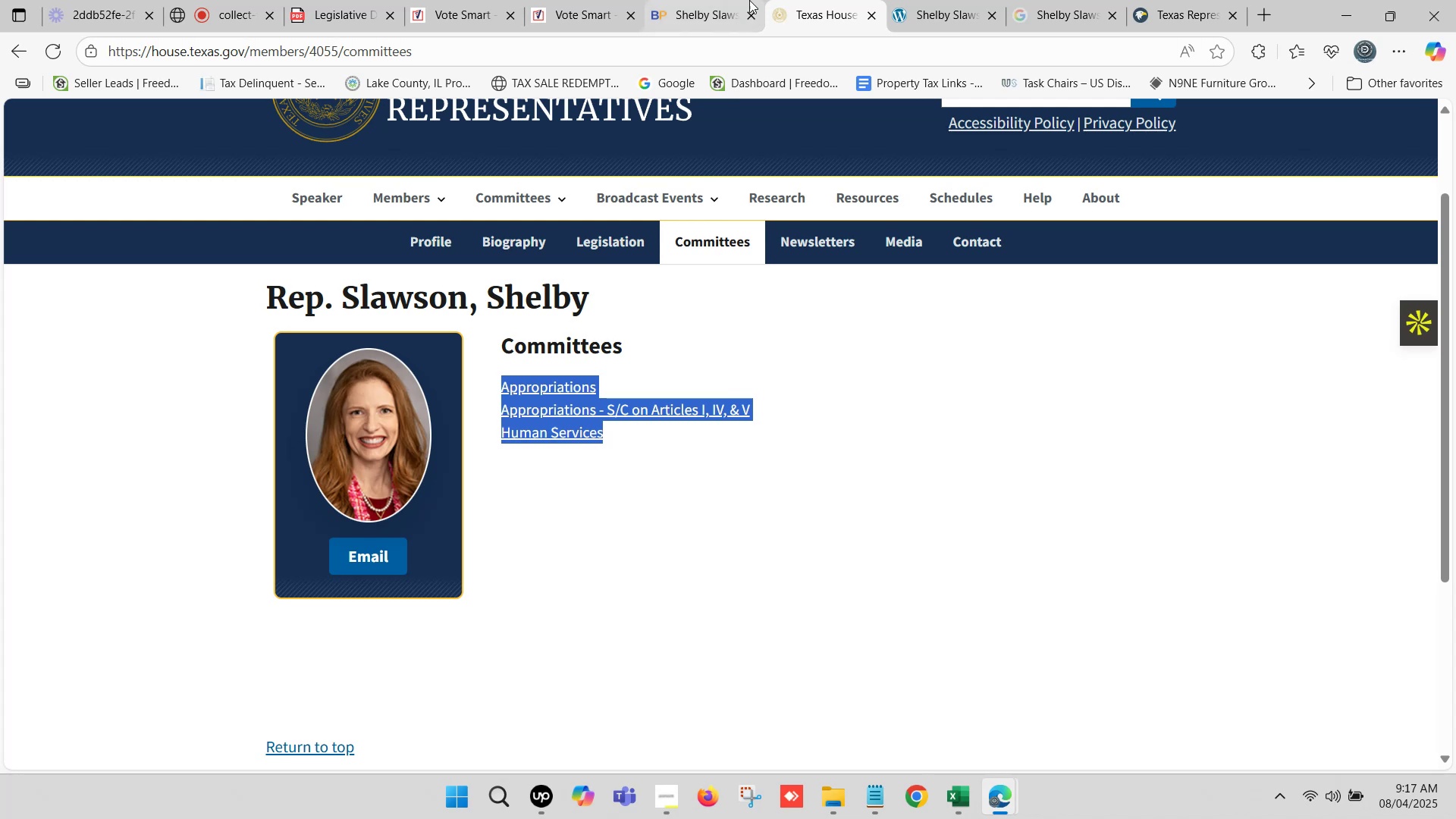 
left_click([707, 0])
 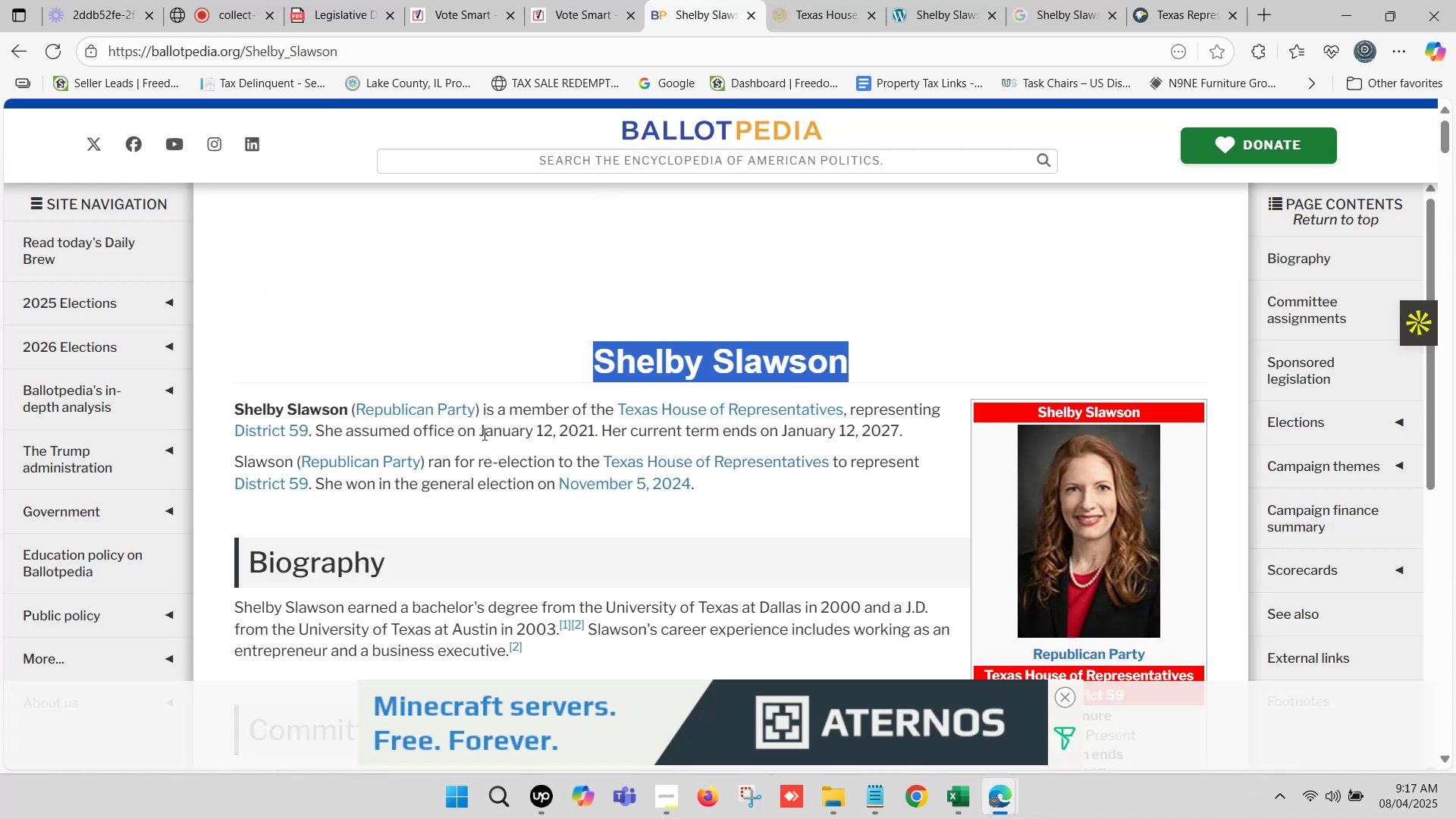 
left_click_drag(start_coordinate=[480, 431], to_coordinate=[895, 432])
 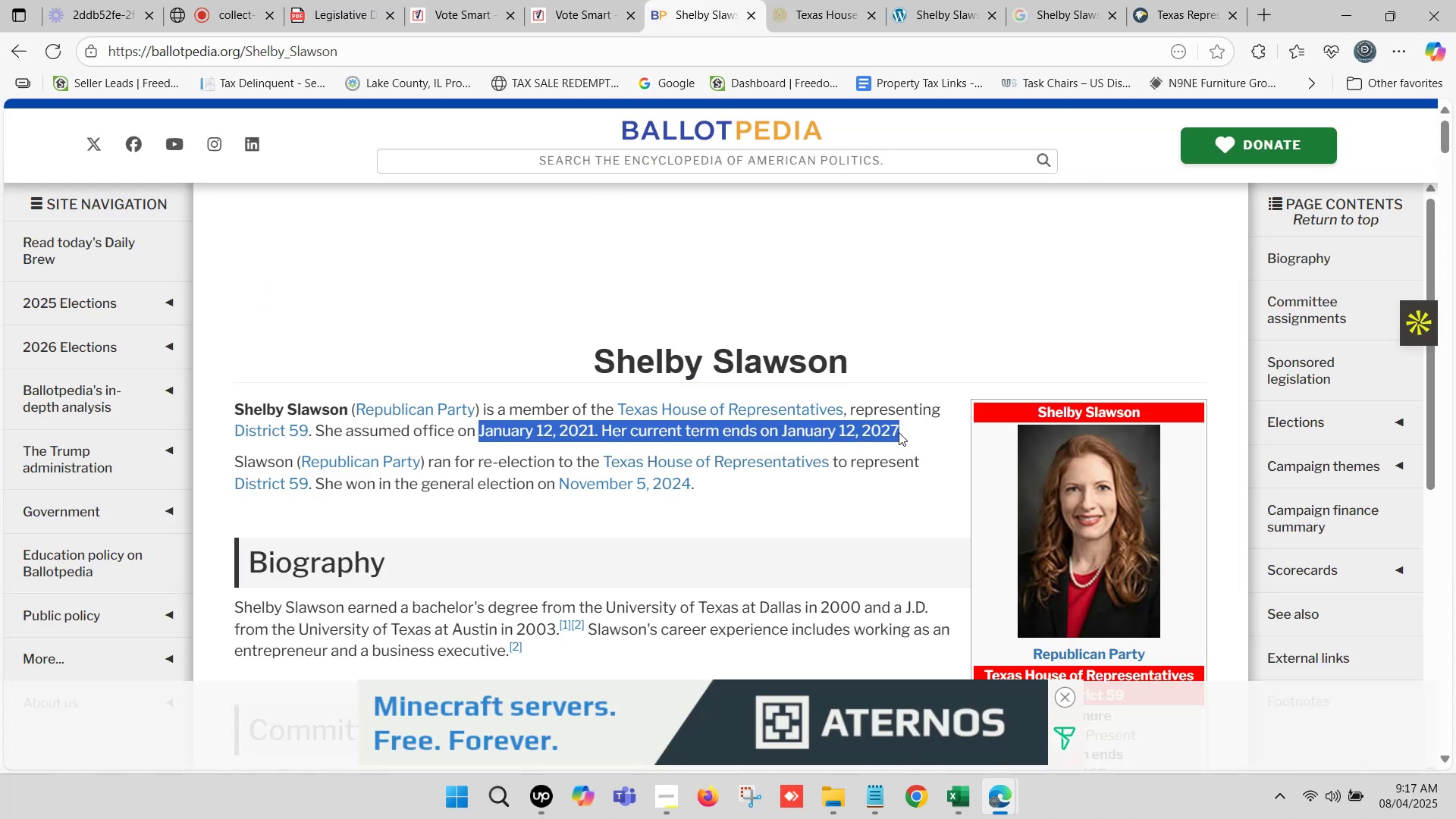 
key(Control+C)
 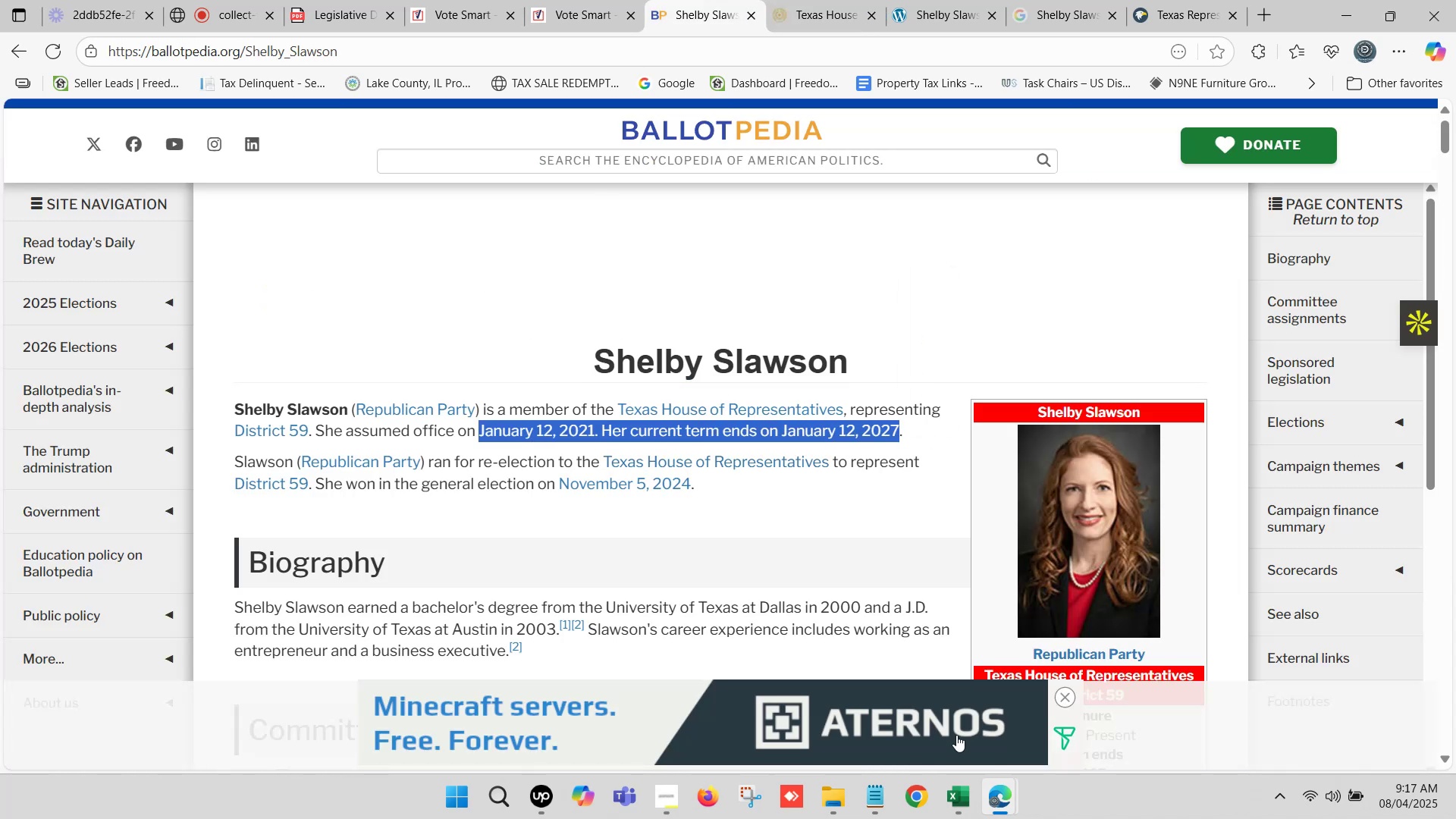 
left_click([956, 784])
 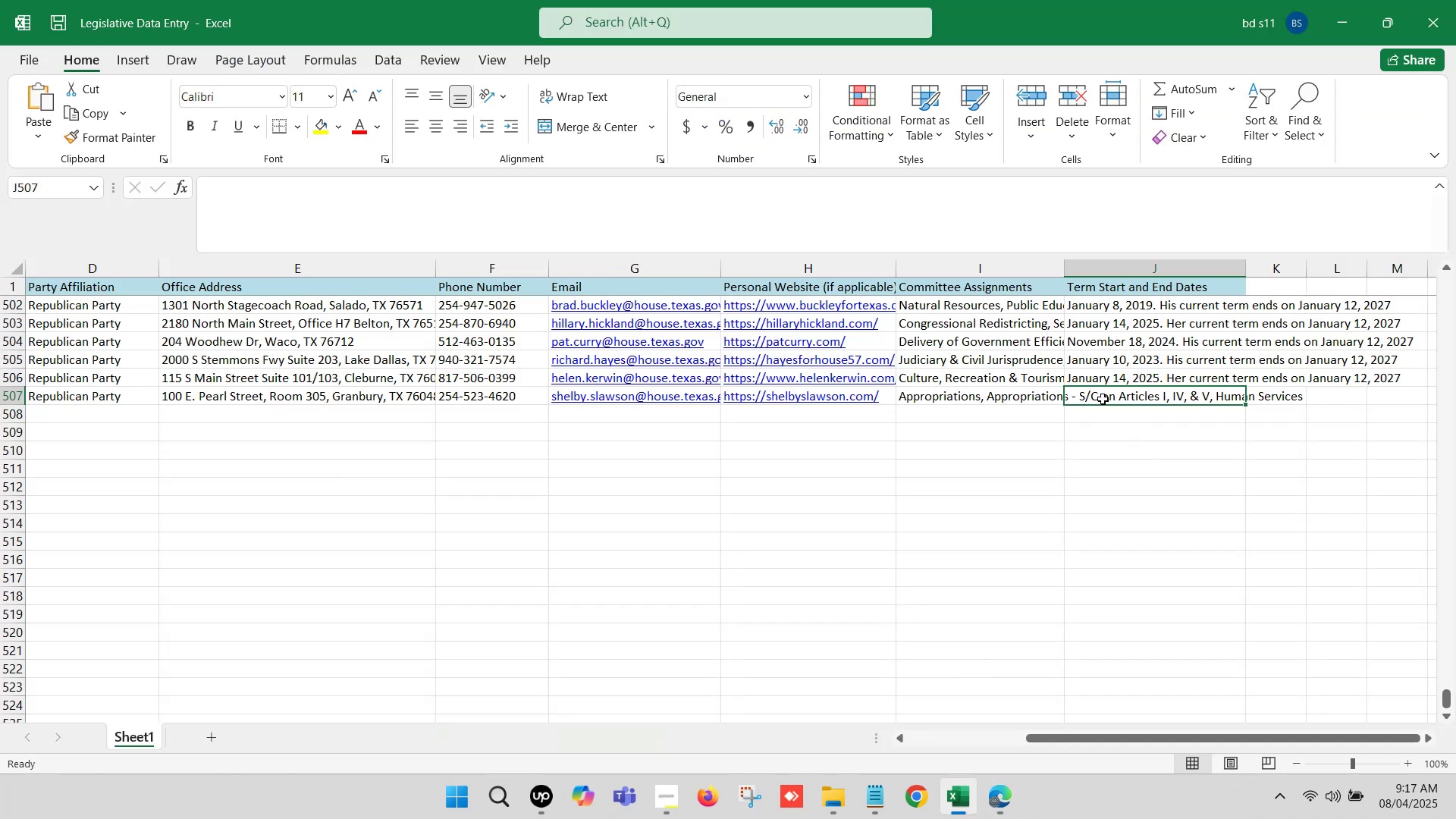 
double_click([1103, 399])
 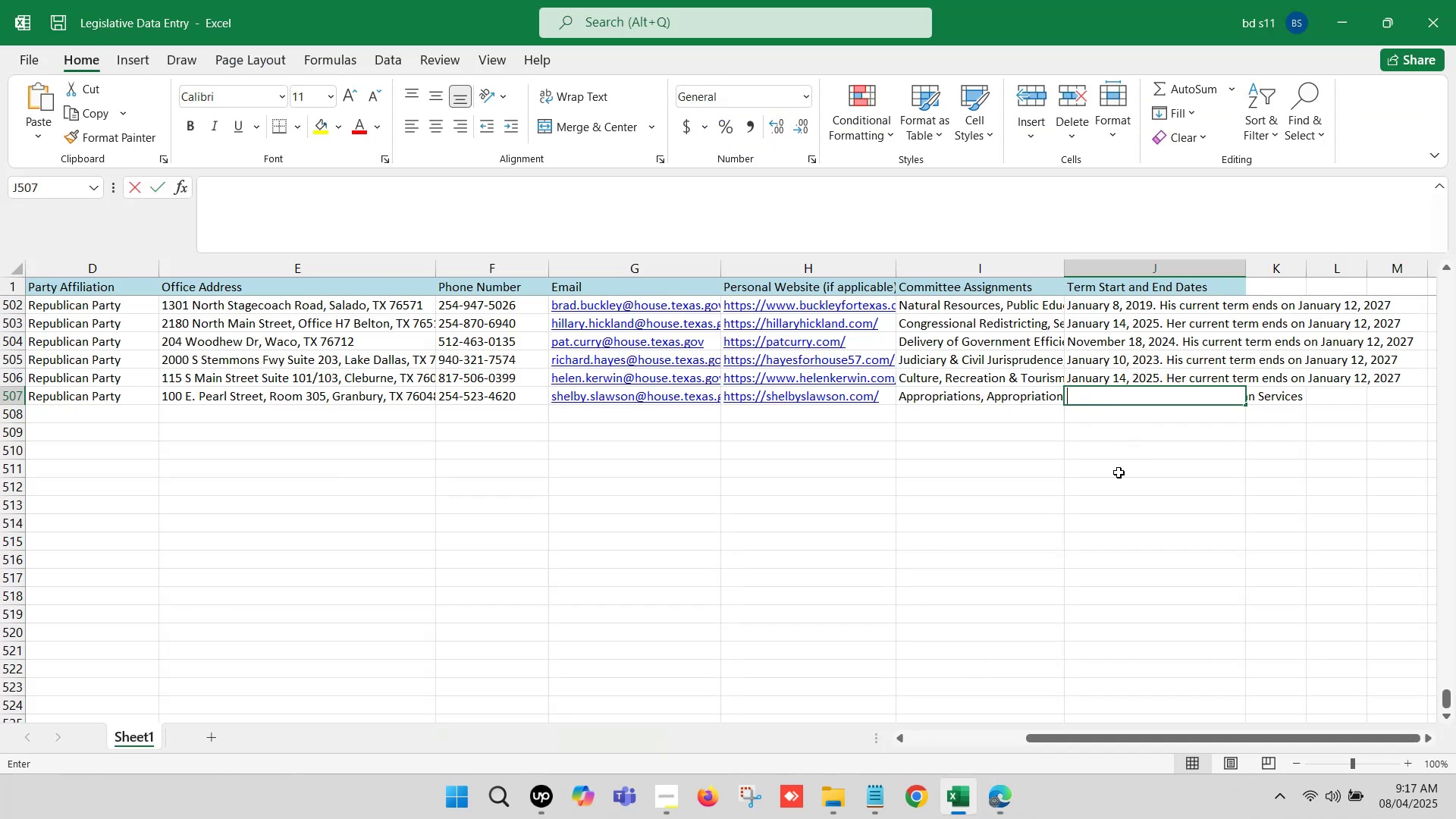 
key(Control+V)
 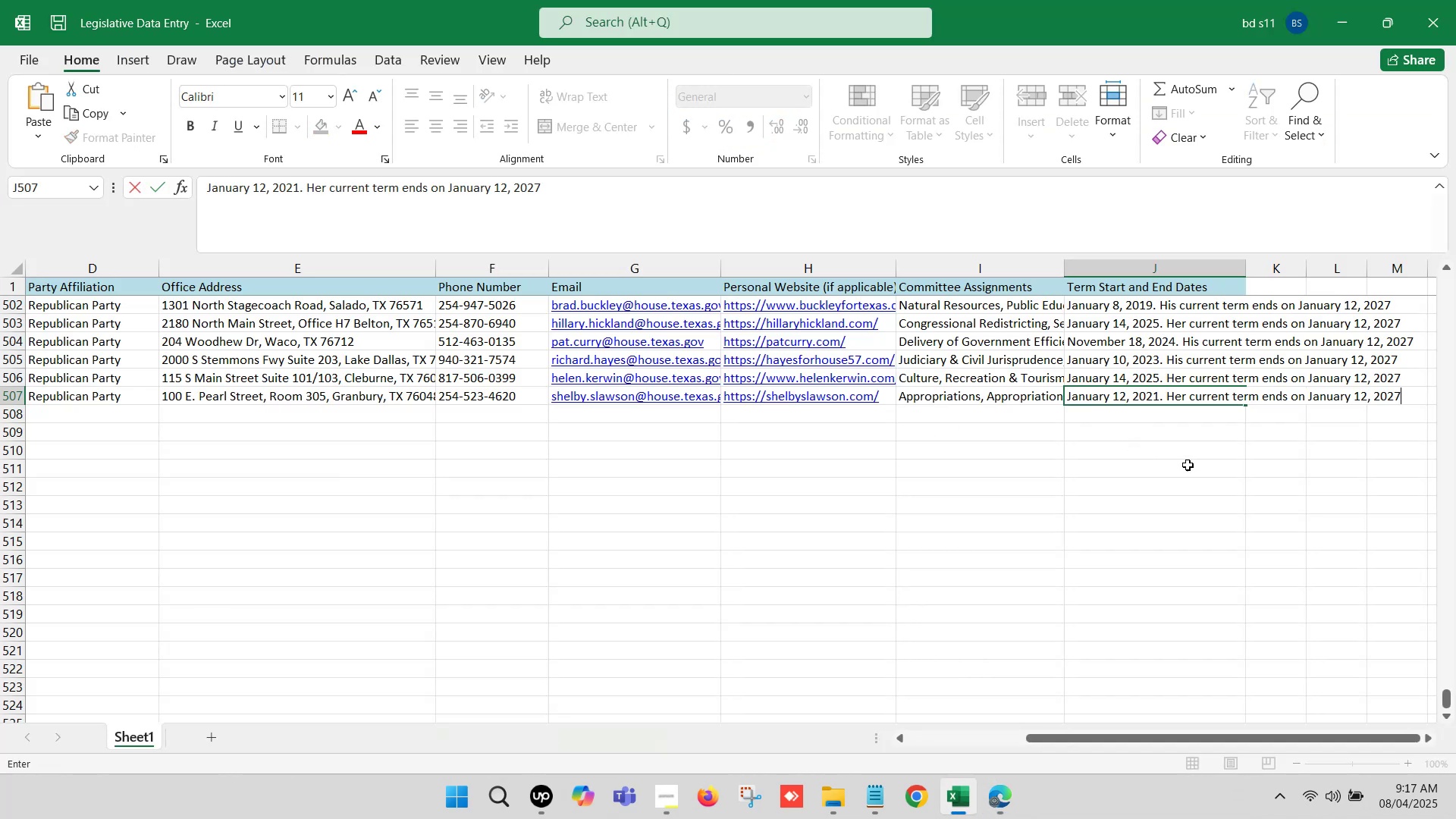 
left_click([1194, 464])
 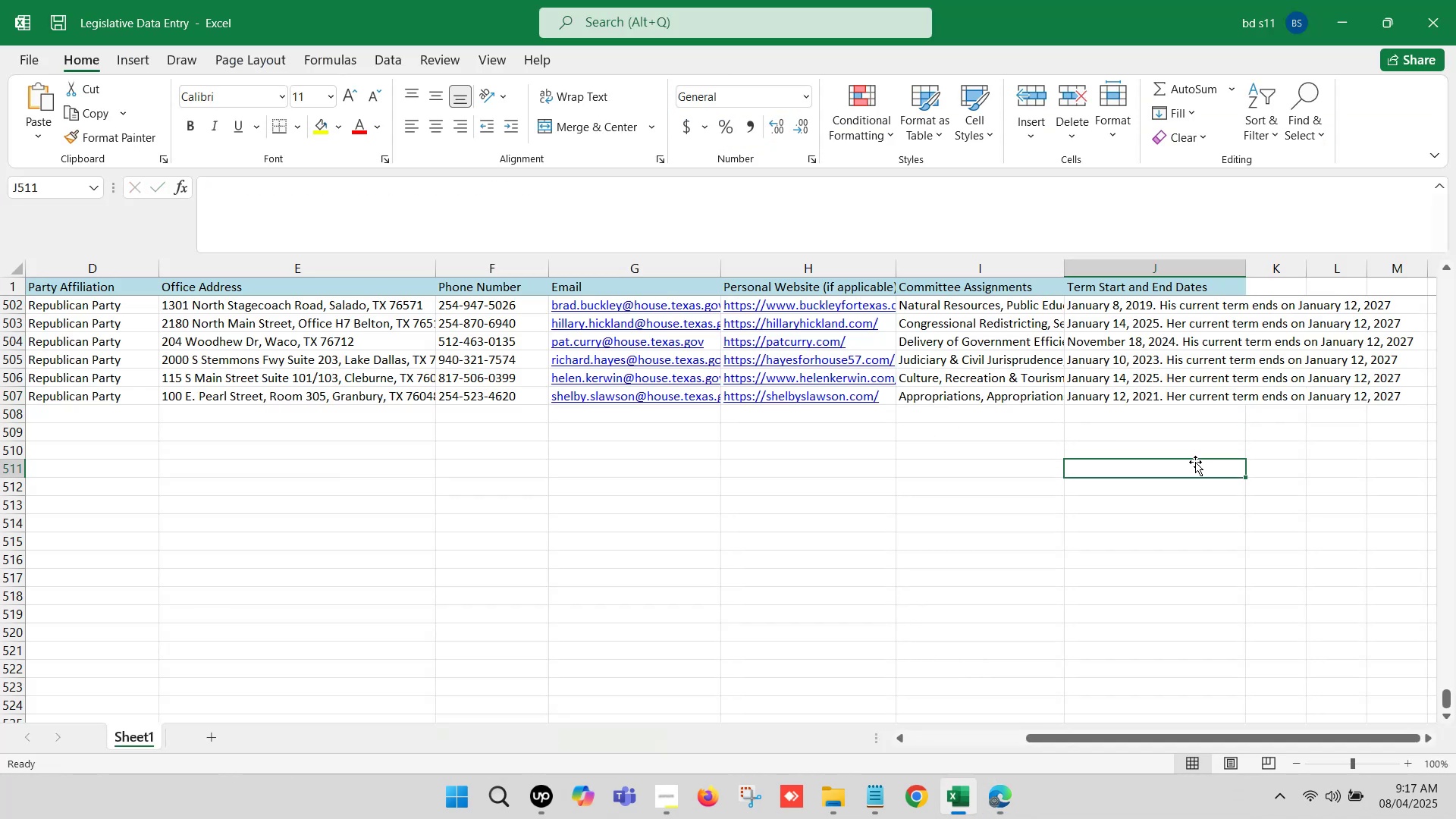 
hold_key(key=ArrowLeft, duration=1.19)
 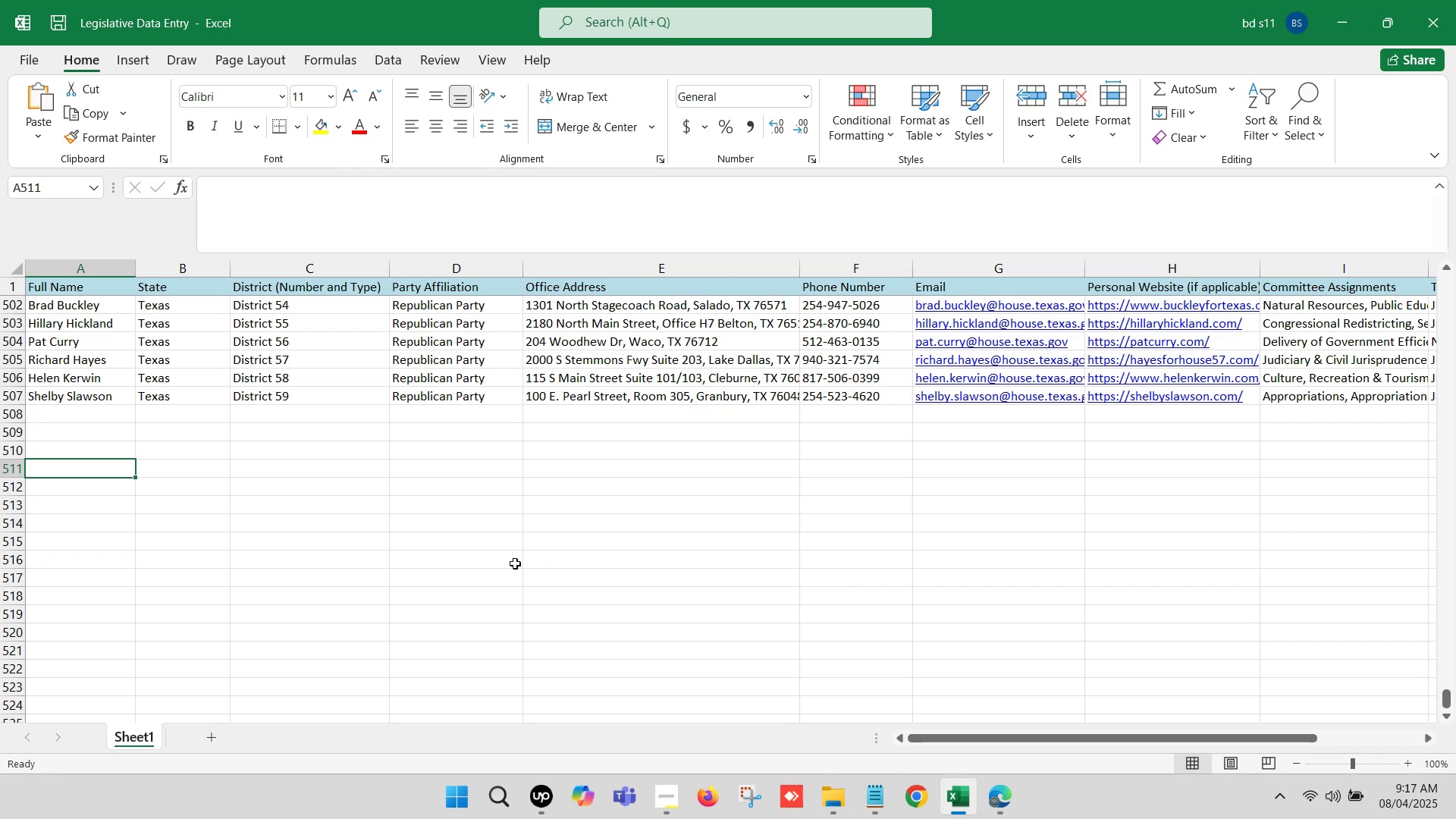 
left_click([515, 563])
 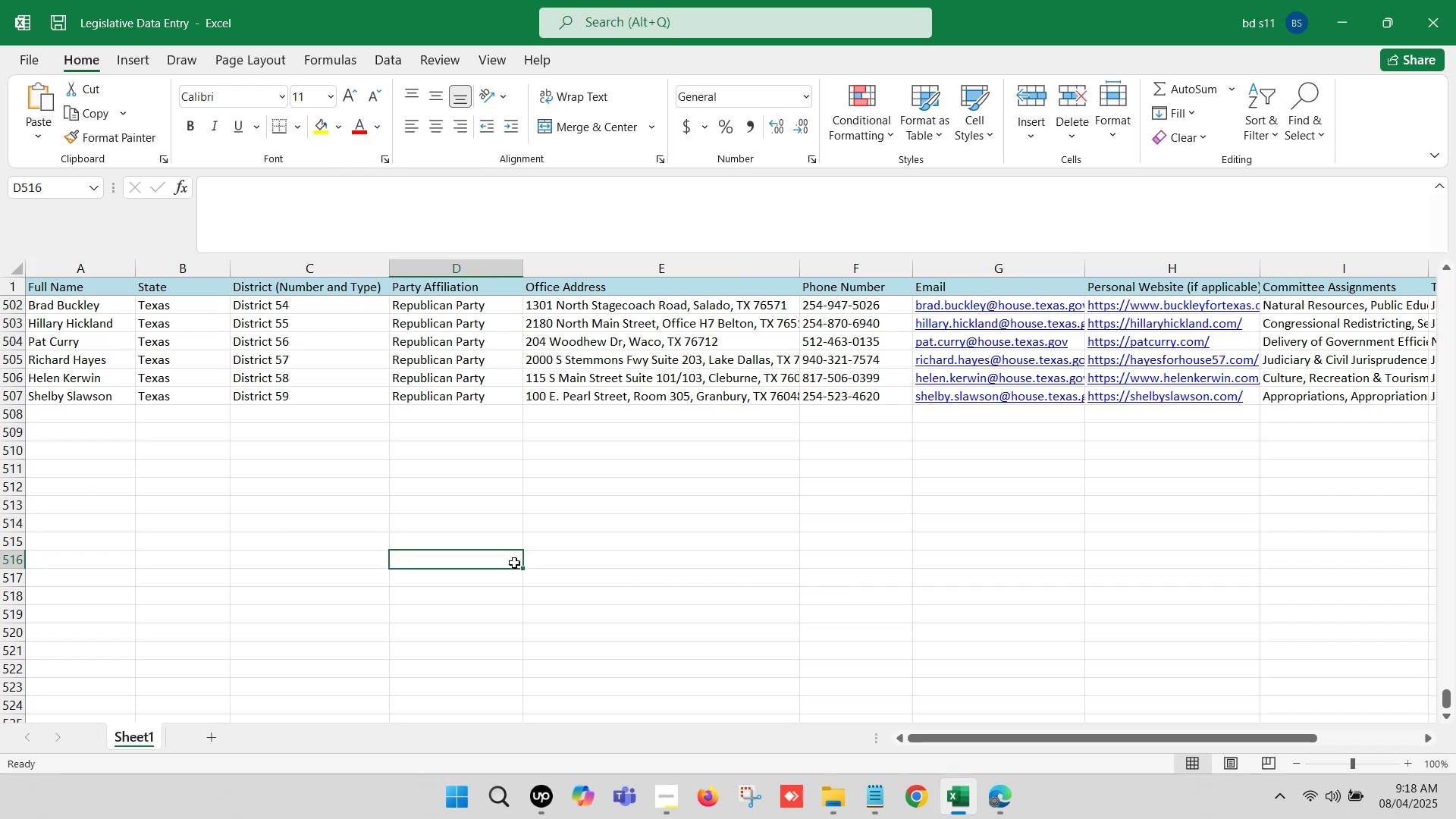 
key(Control+S)
 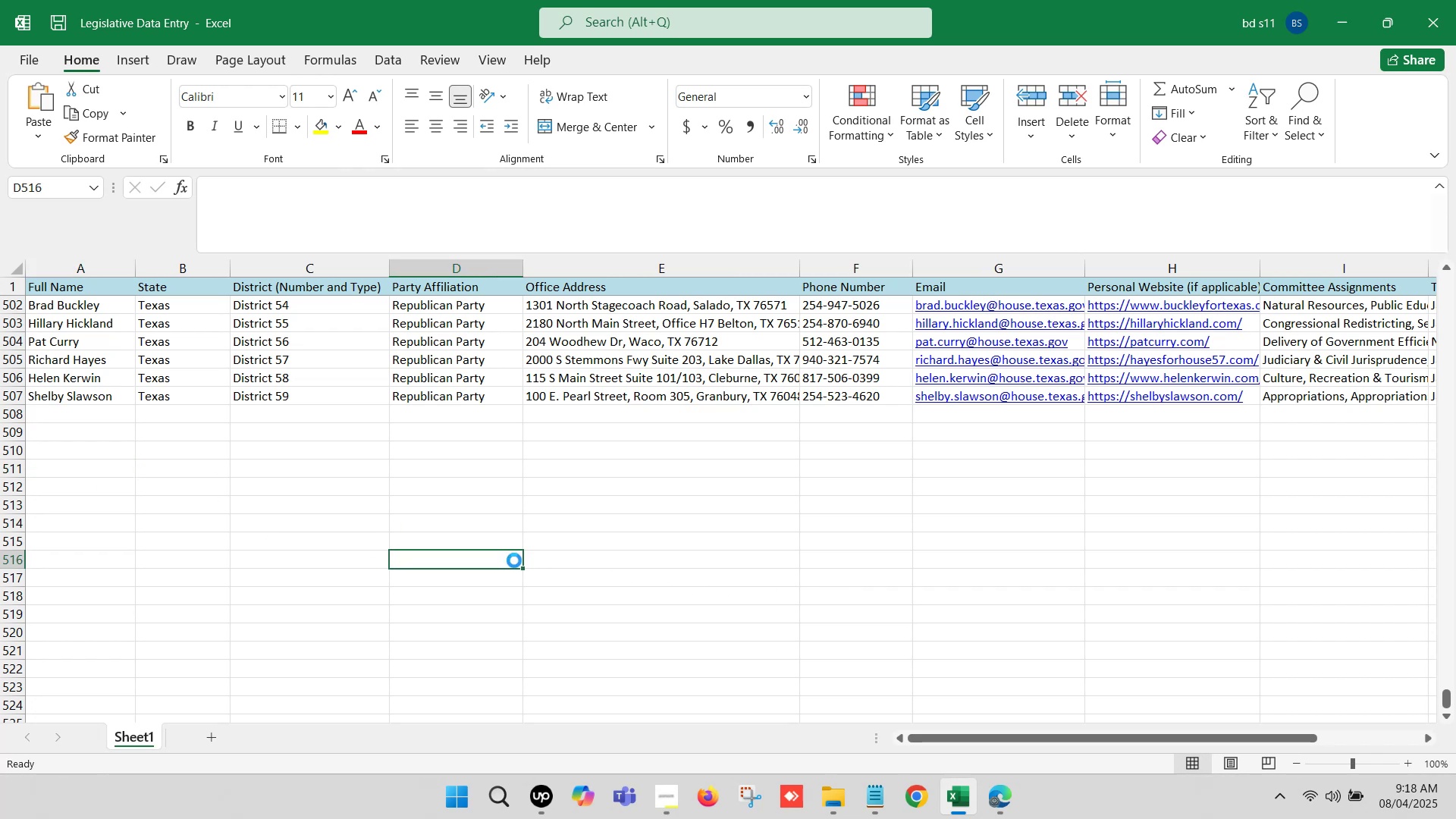 
key(Control+S)
 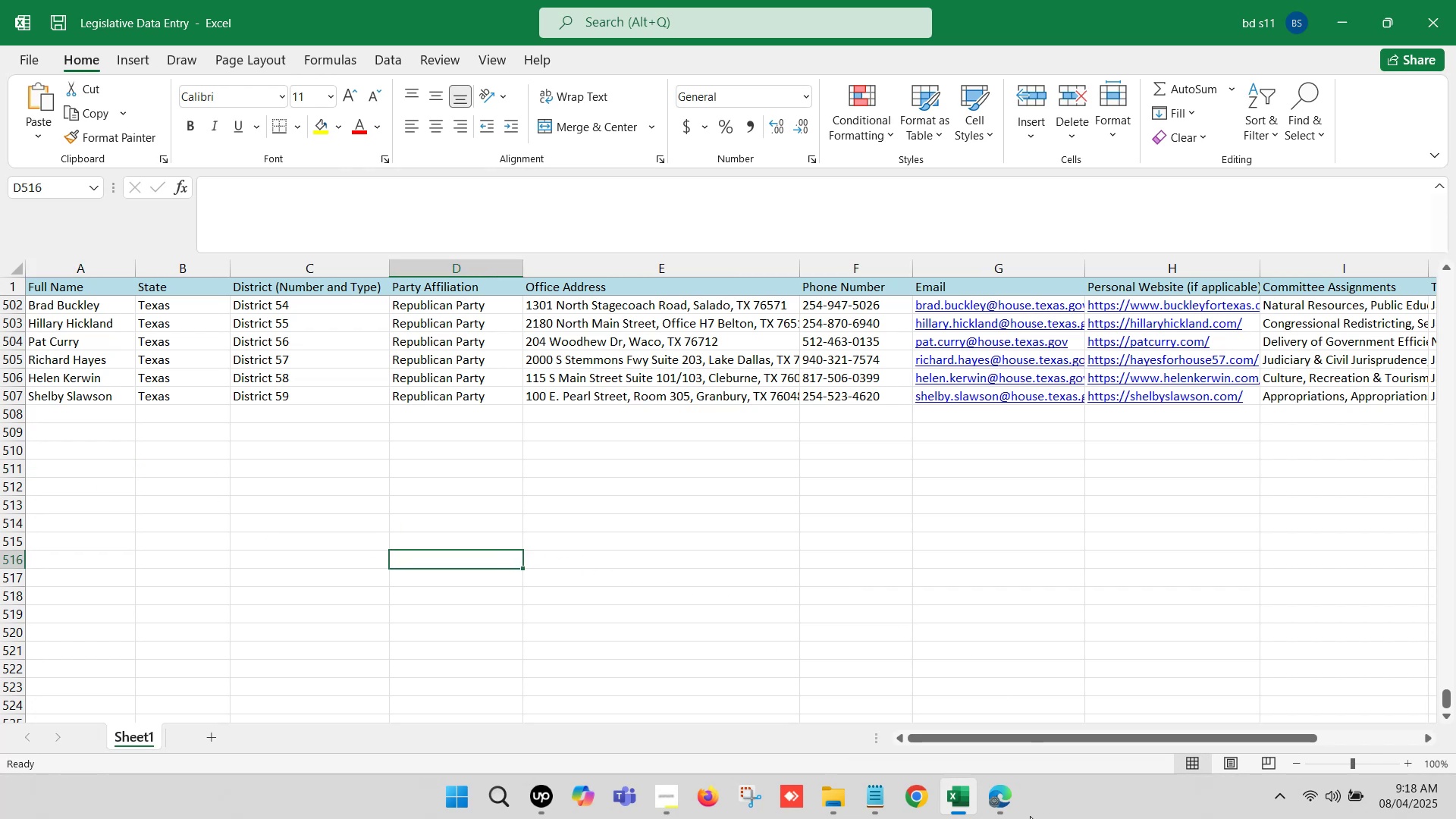 
left_click([1009, 802])
 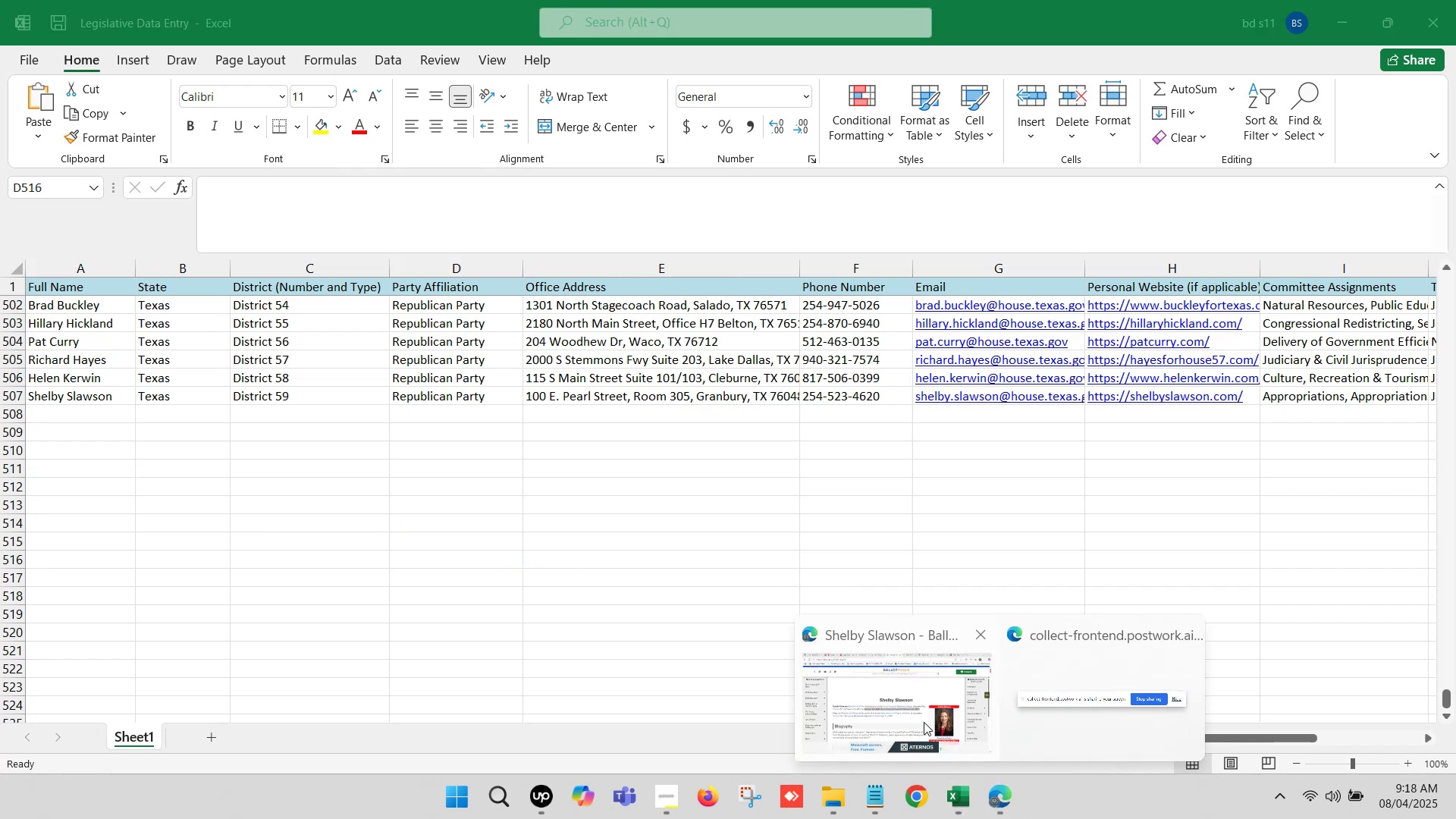 
left_click([923, 722])
 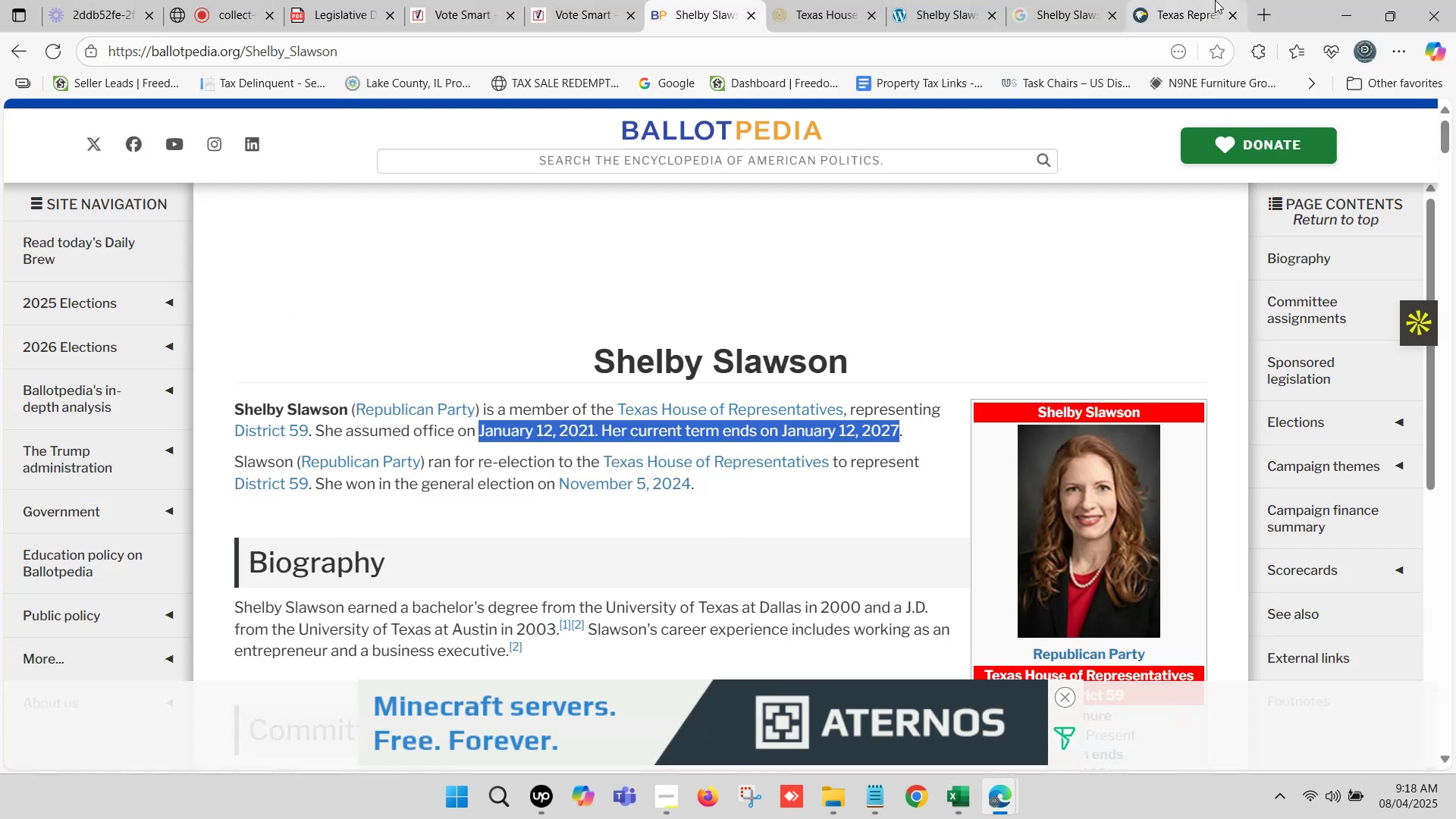 
left_click([1200, 0])
 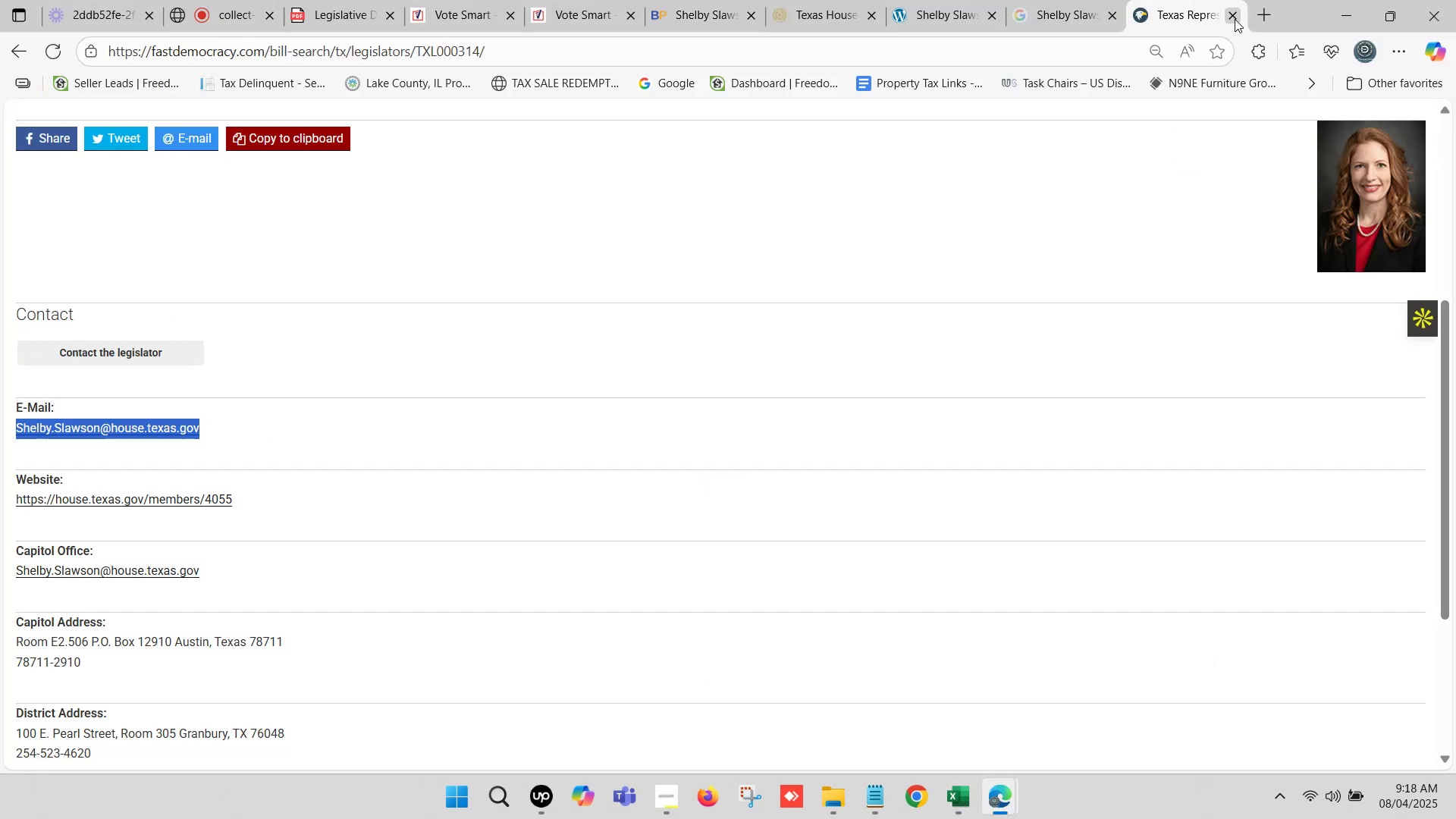 
left_click([1232, 14])
 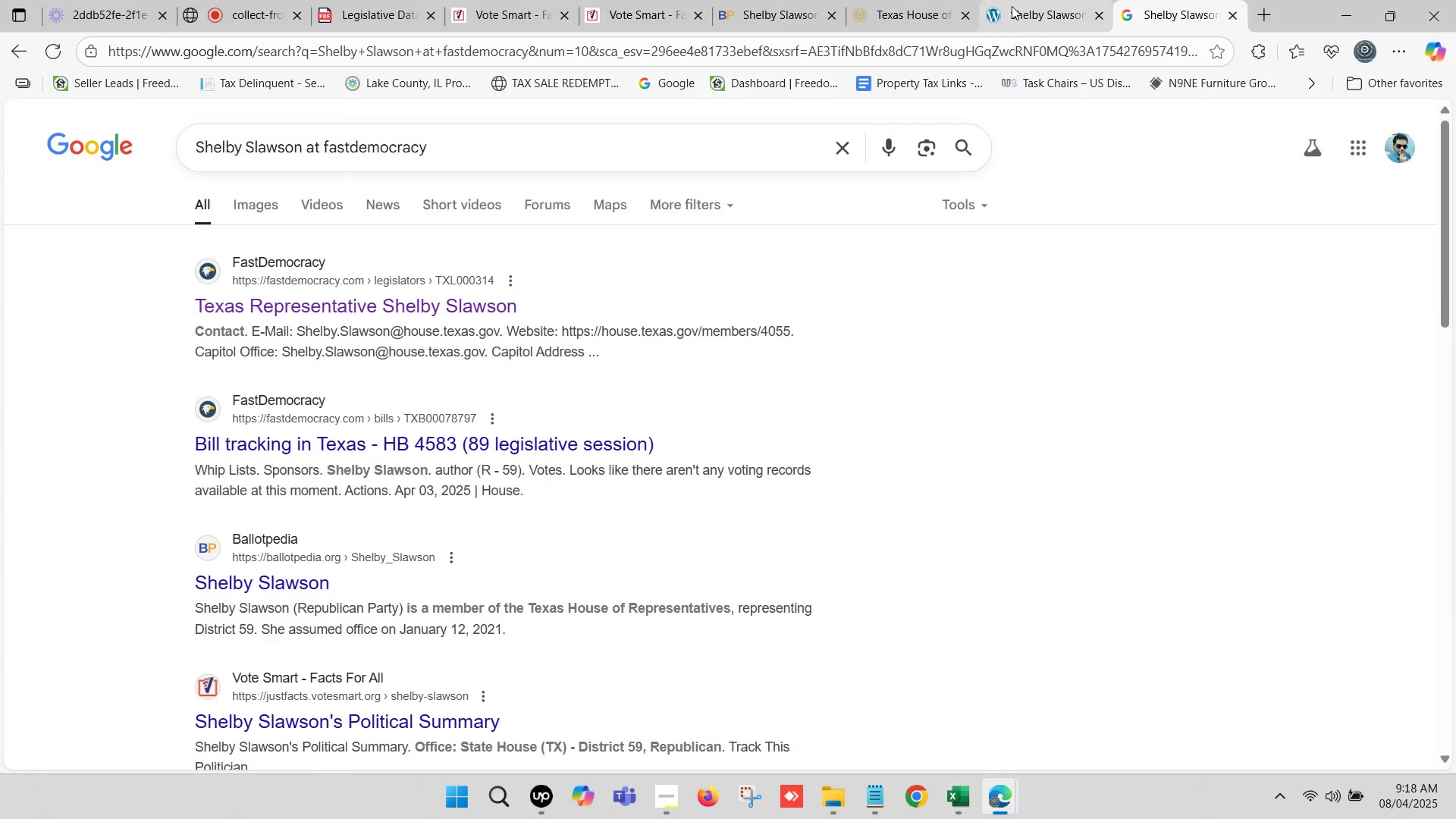 
left_click([1021, 2])
 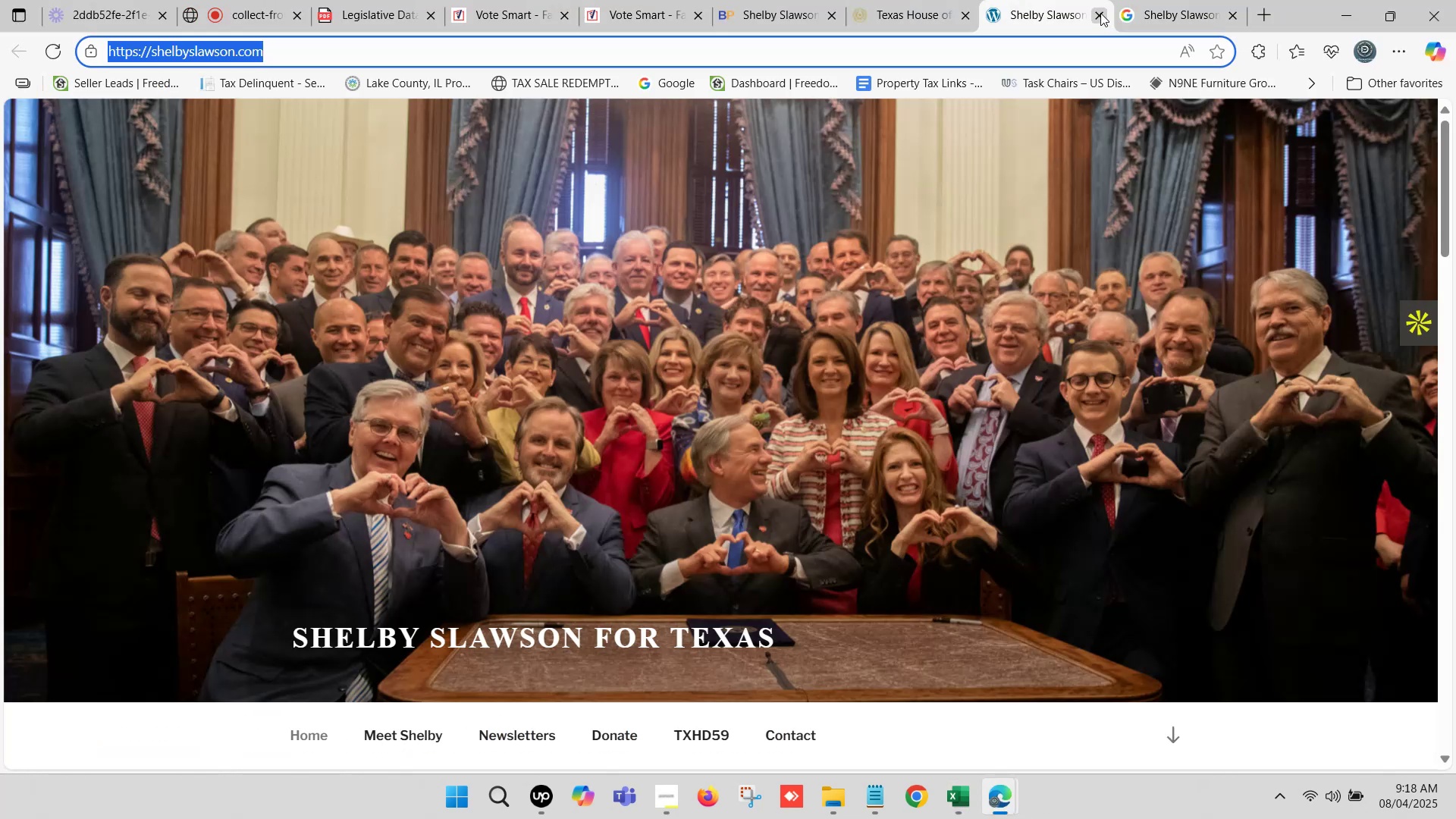 
left_click([1100, 13])
 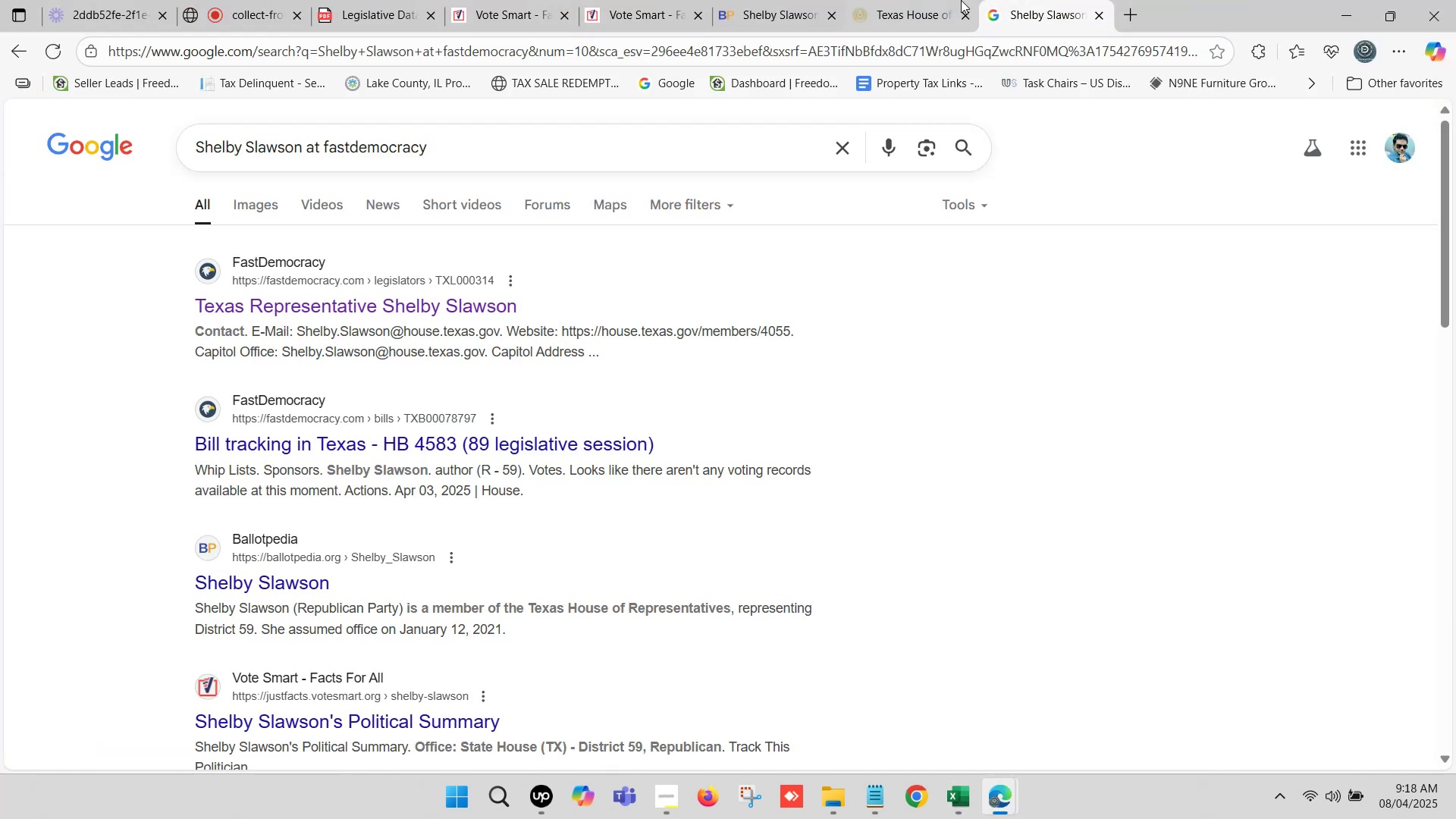 
left_click([956, 0])
 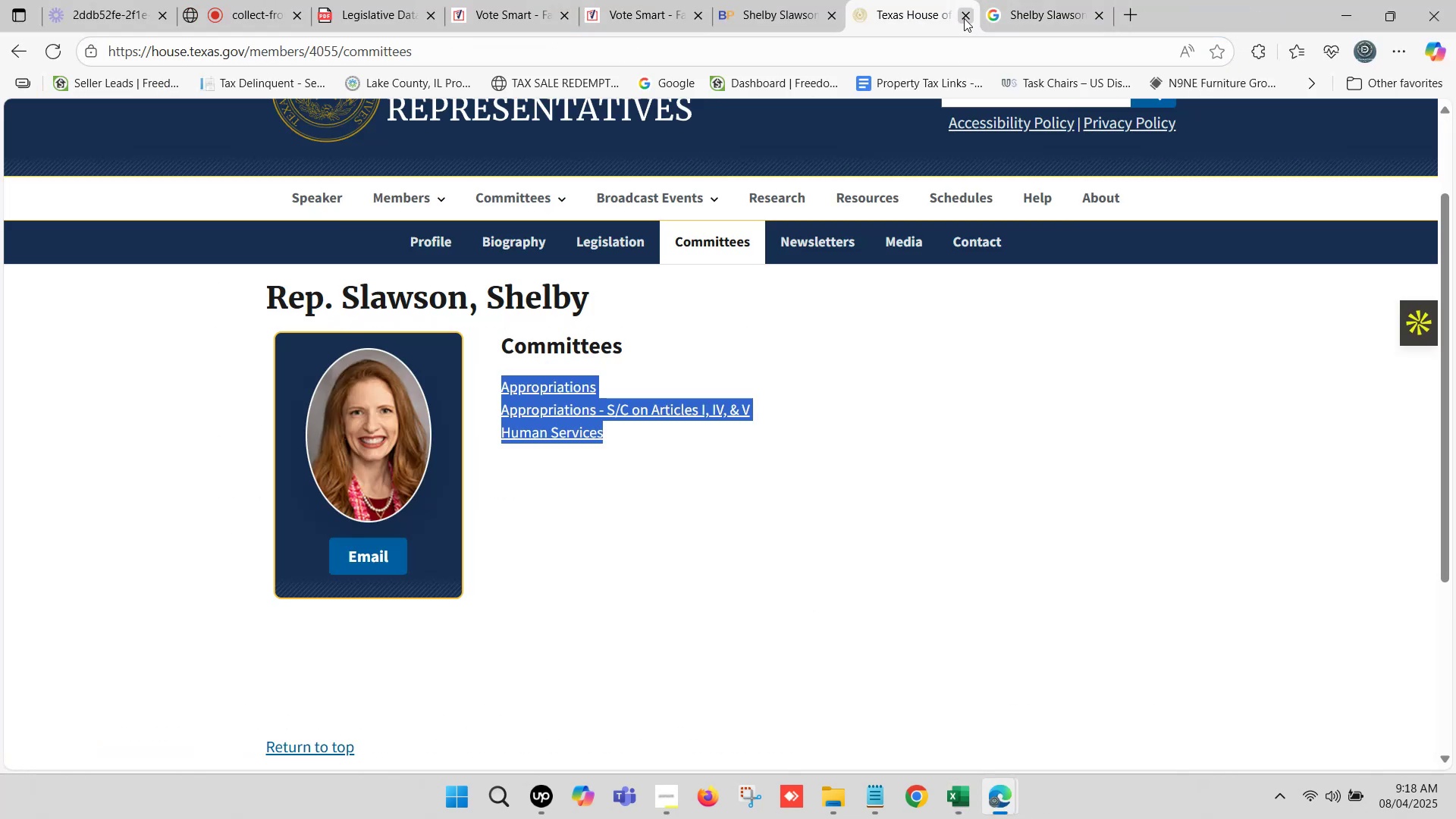 
left_click([965, 17])
 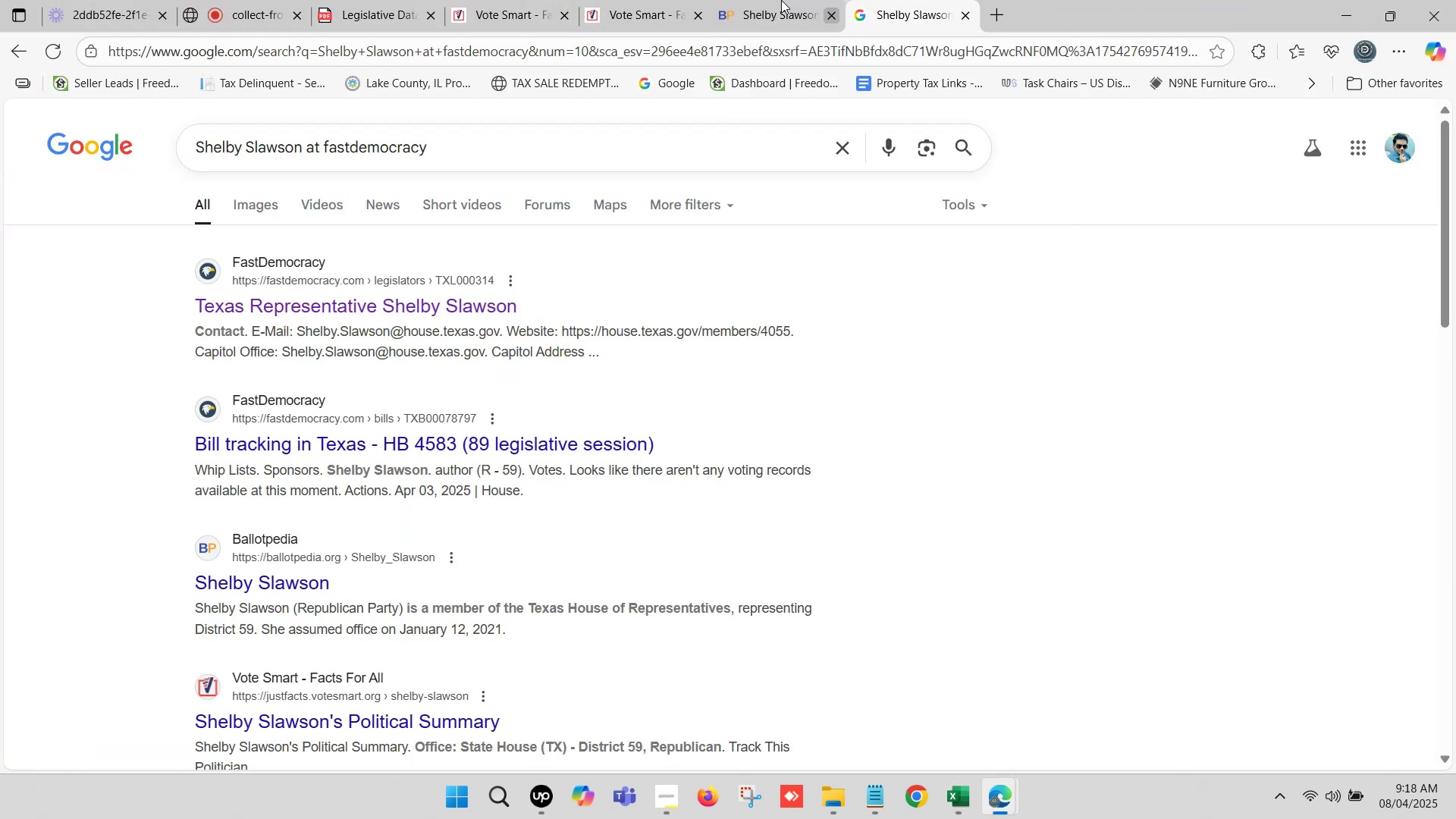 
left_click([777, 0])
 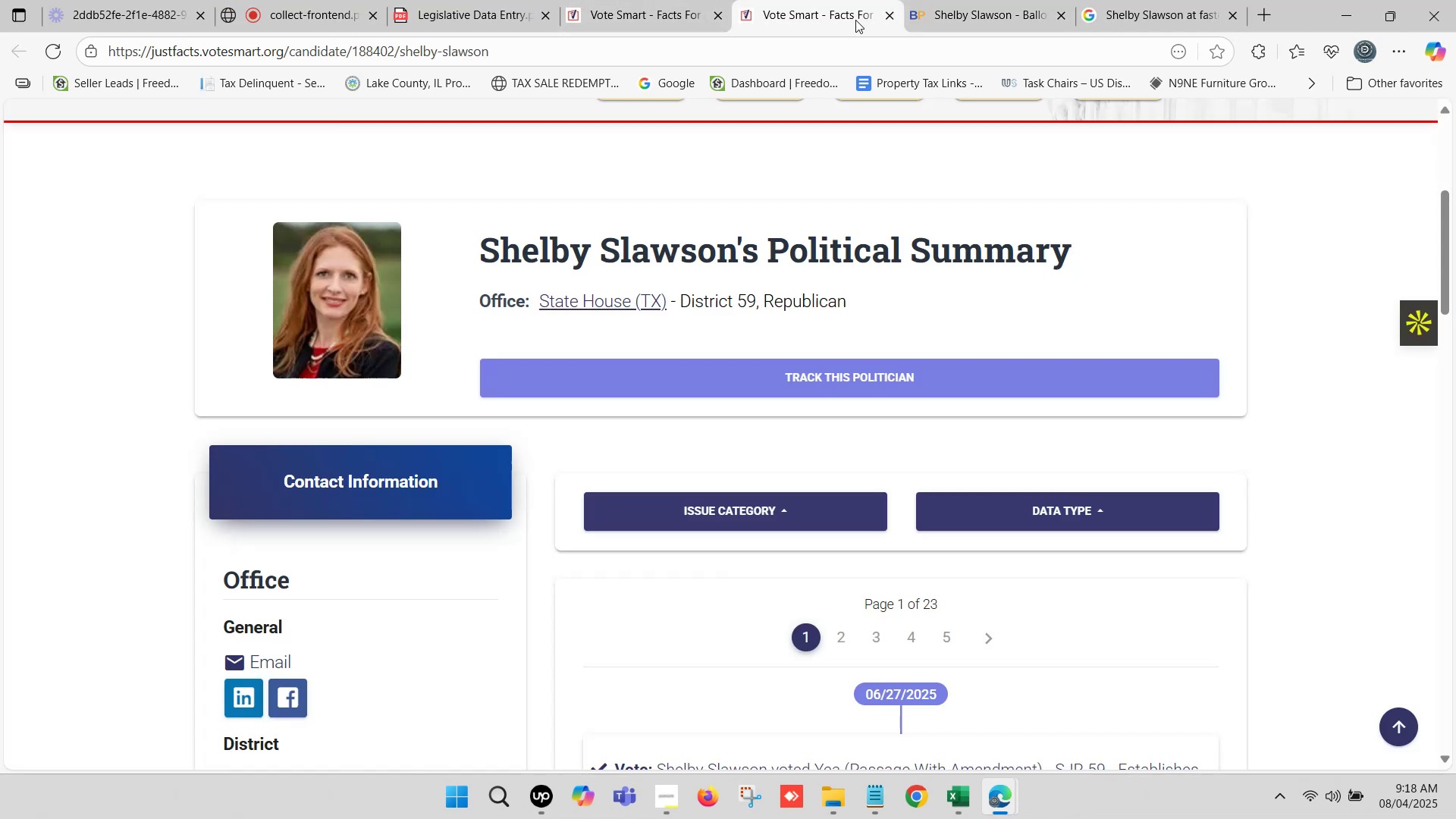 
left_click([885, 14])
 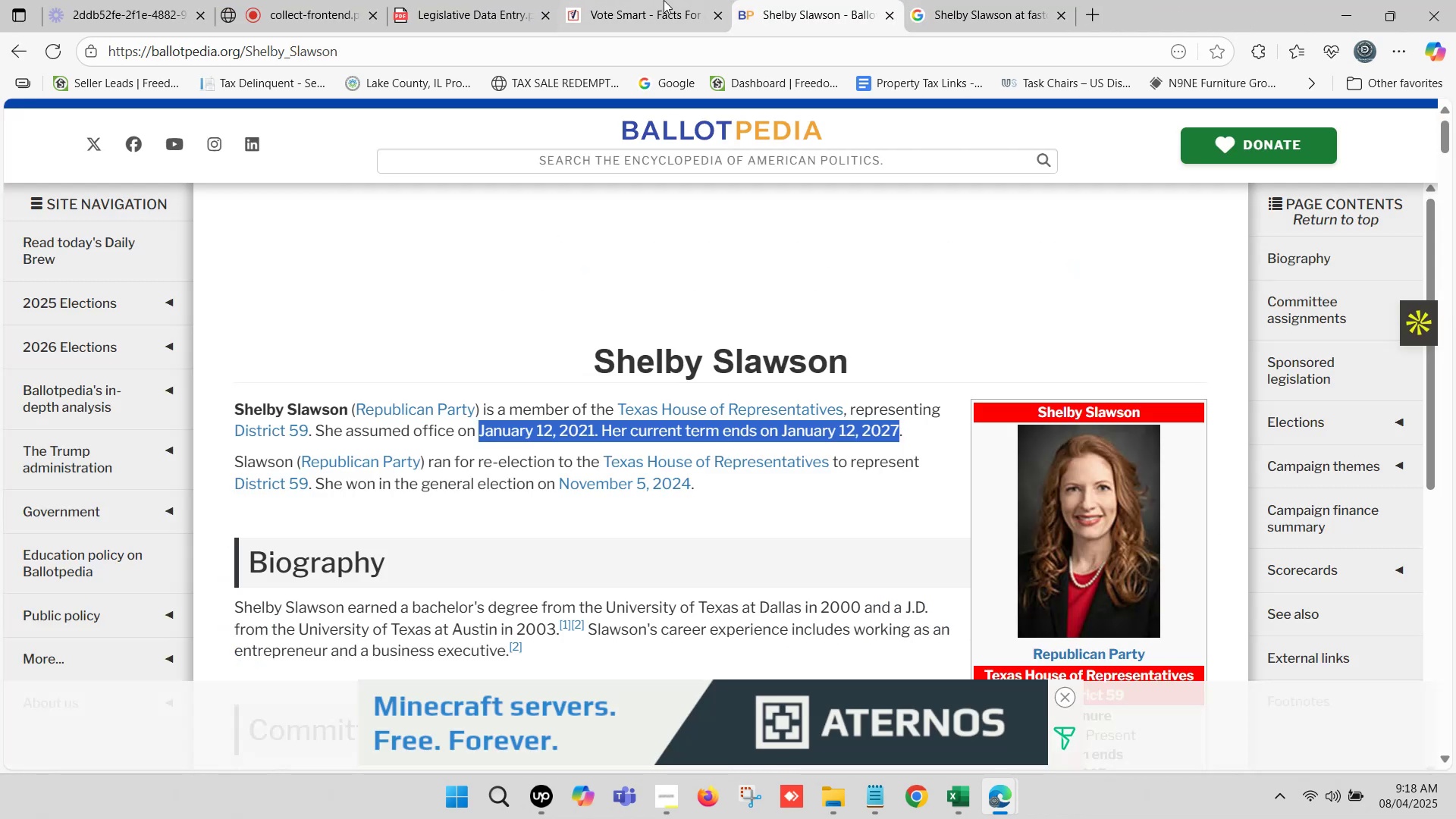 
left_click([661, 0])
 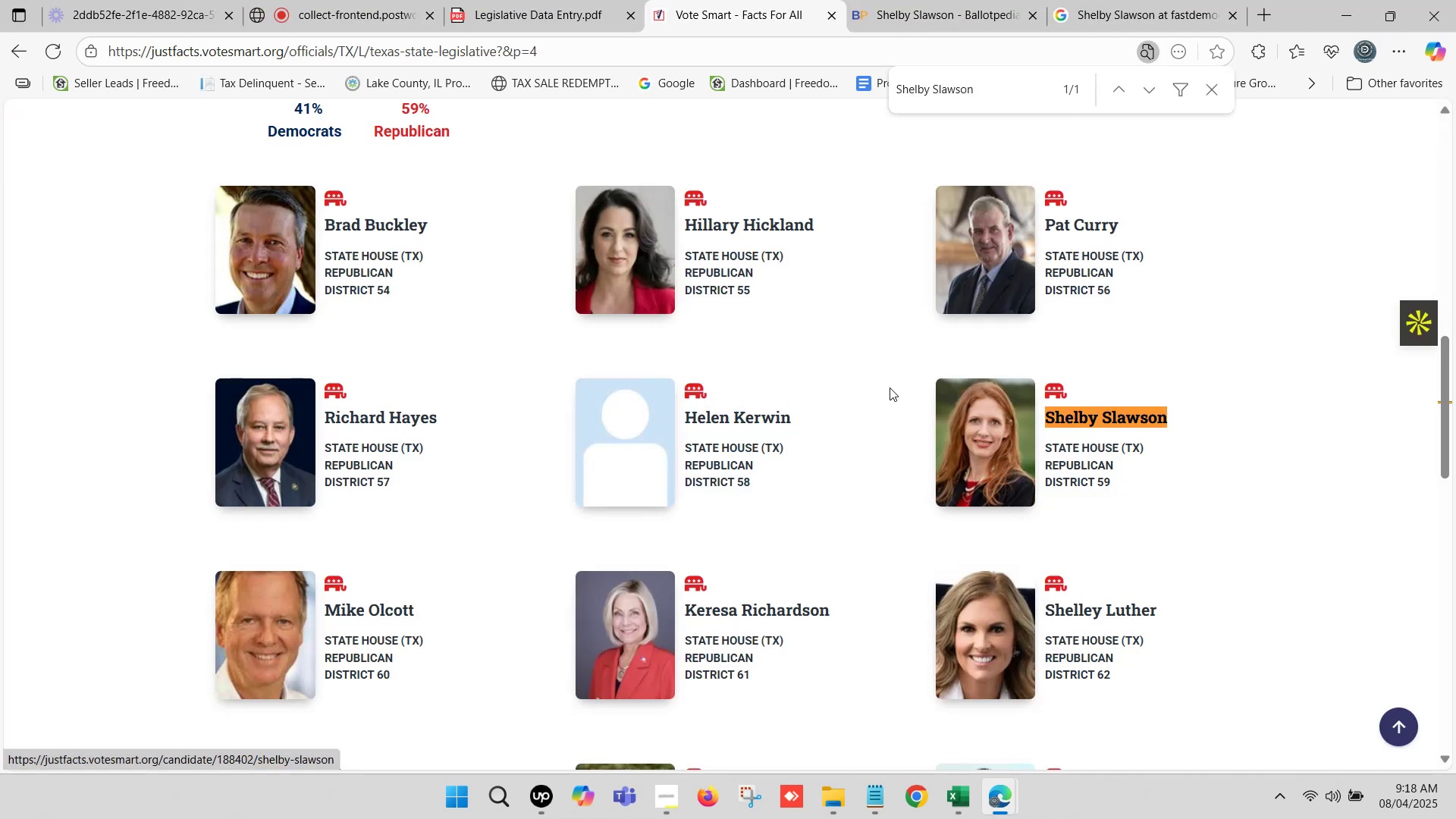 
scroll: coordinate [428, 472], scroll_direction: down, amount: 1.0
 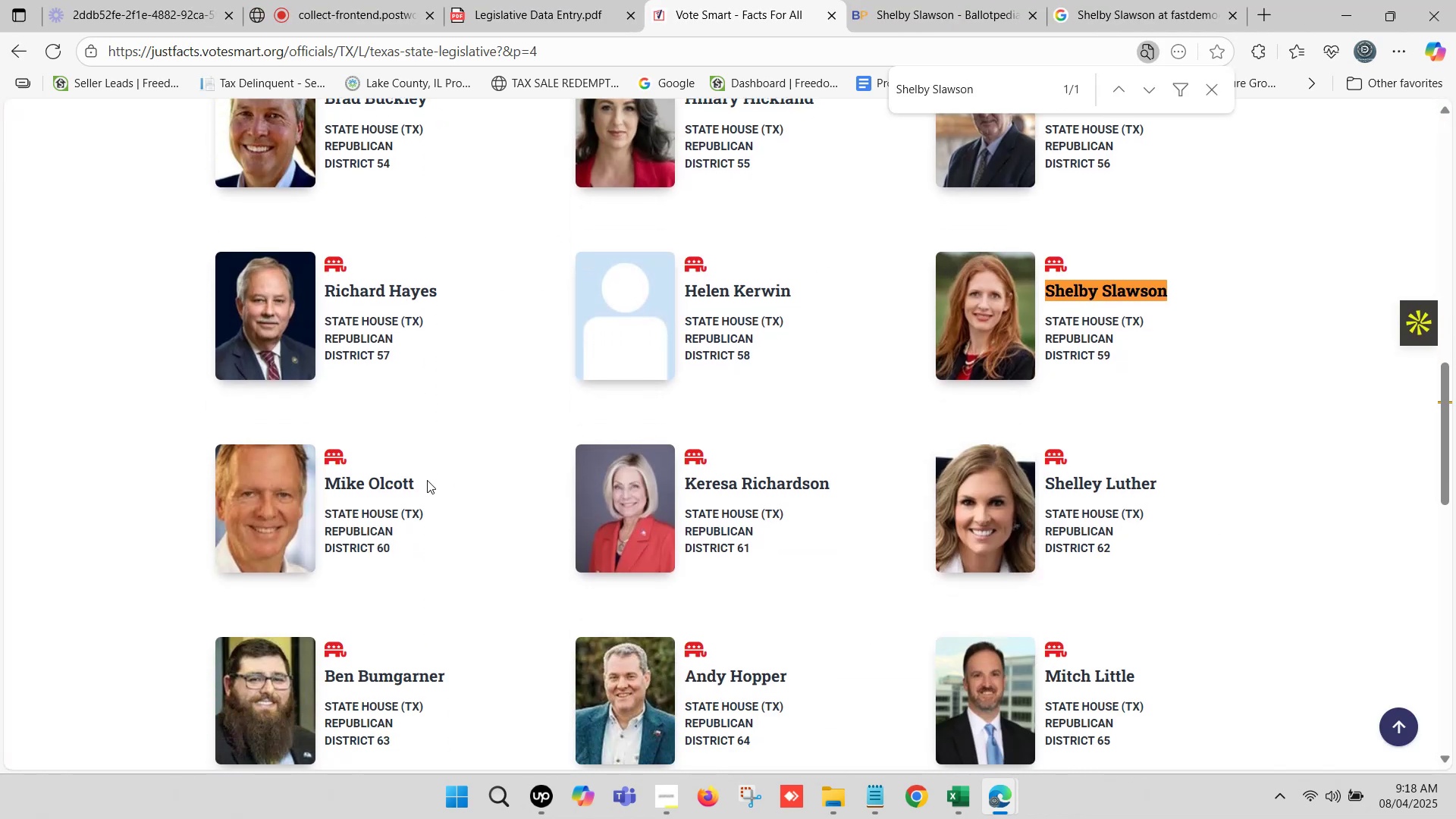 
left_click_drag(start_coordinate=[426, 482], to_coordinate=[331, 479])
 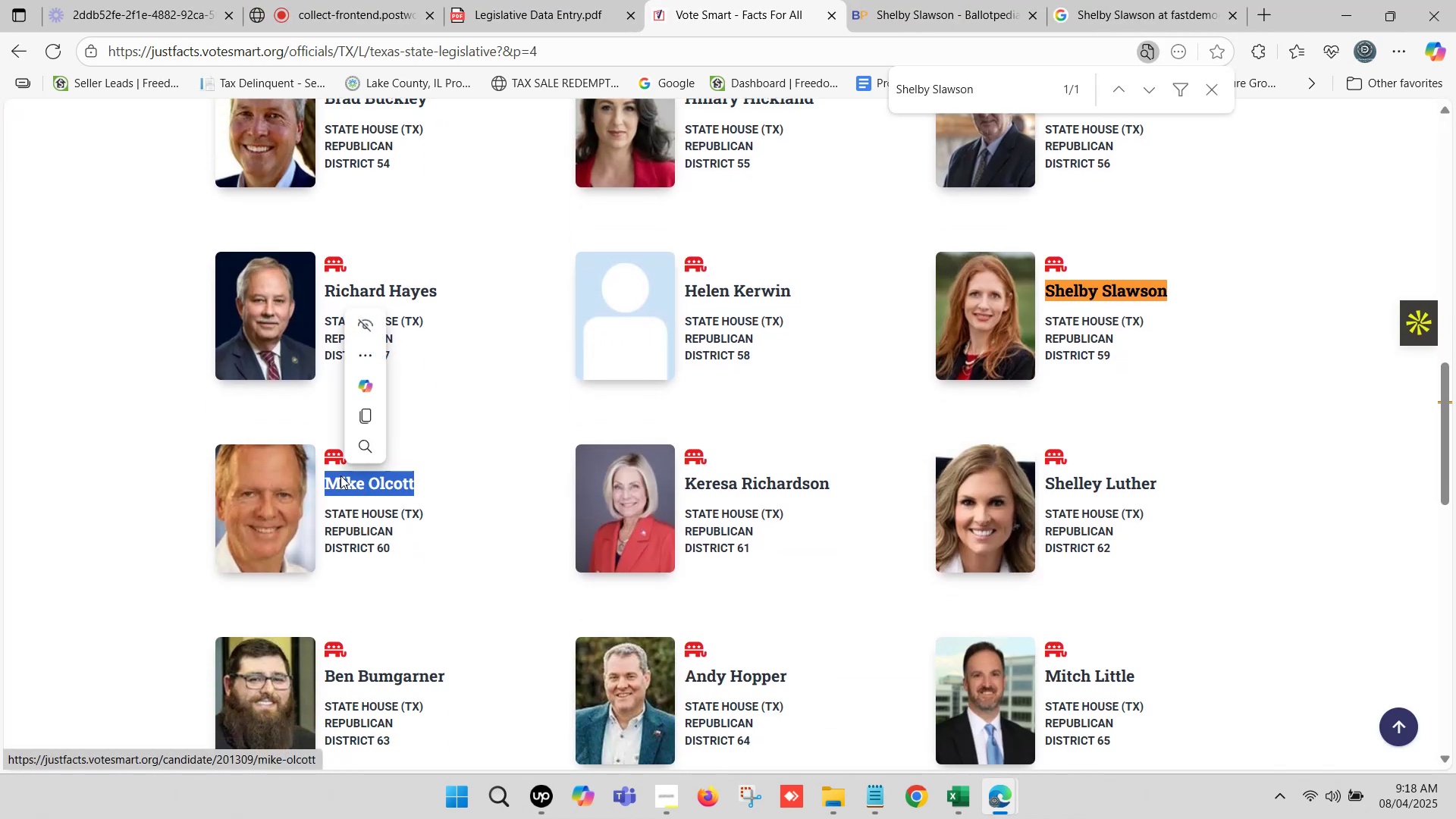 
key(Control+C)
 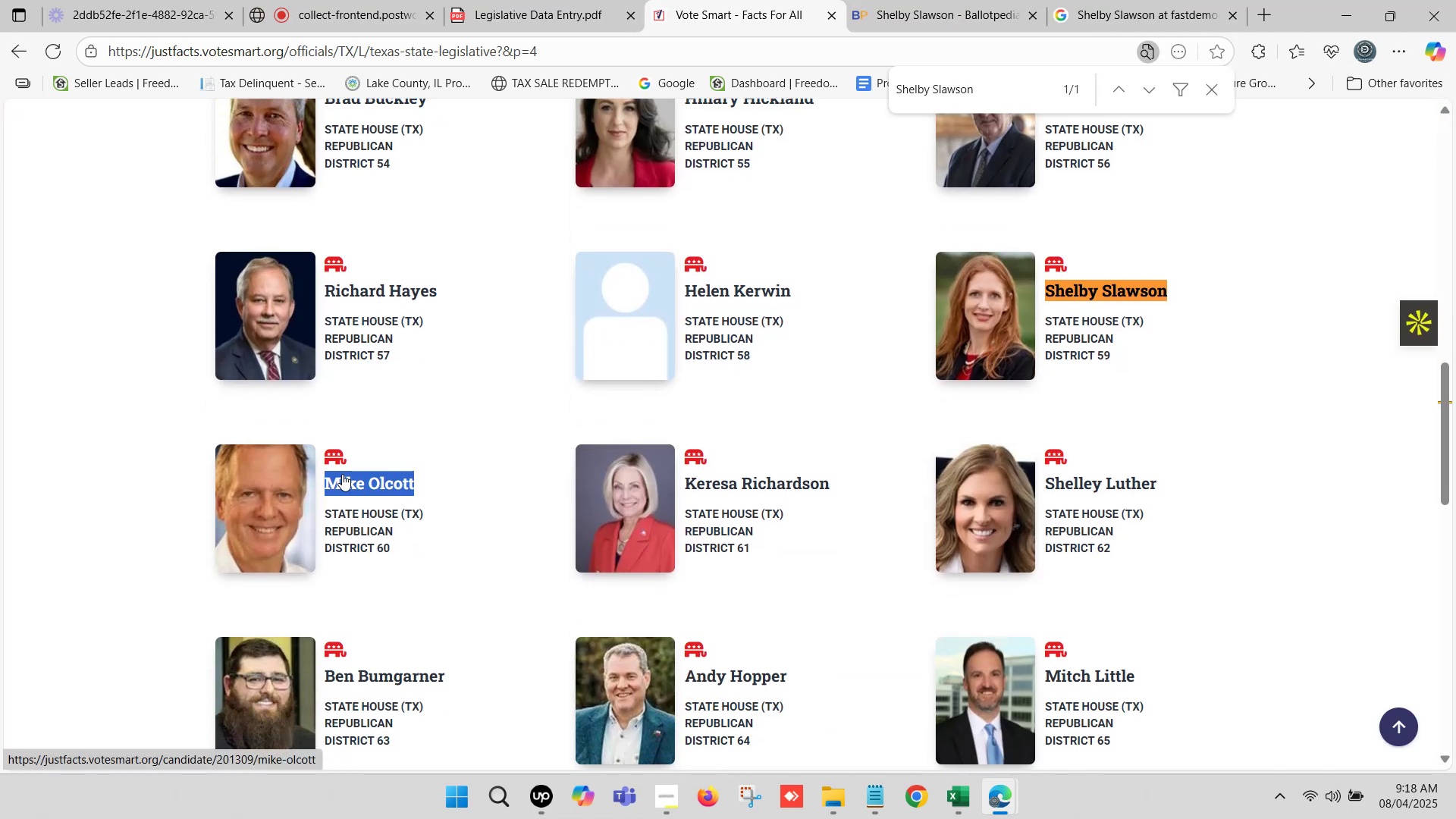 
key(Control+F)
 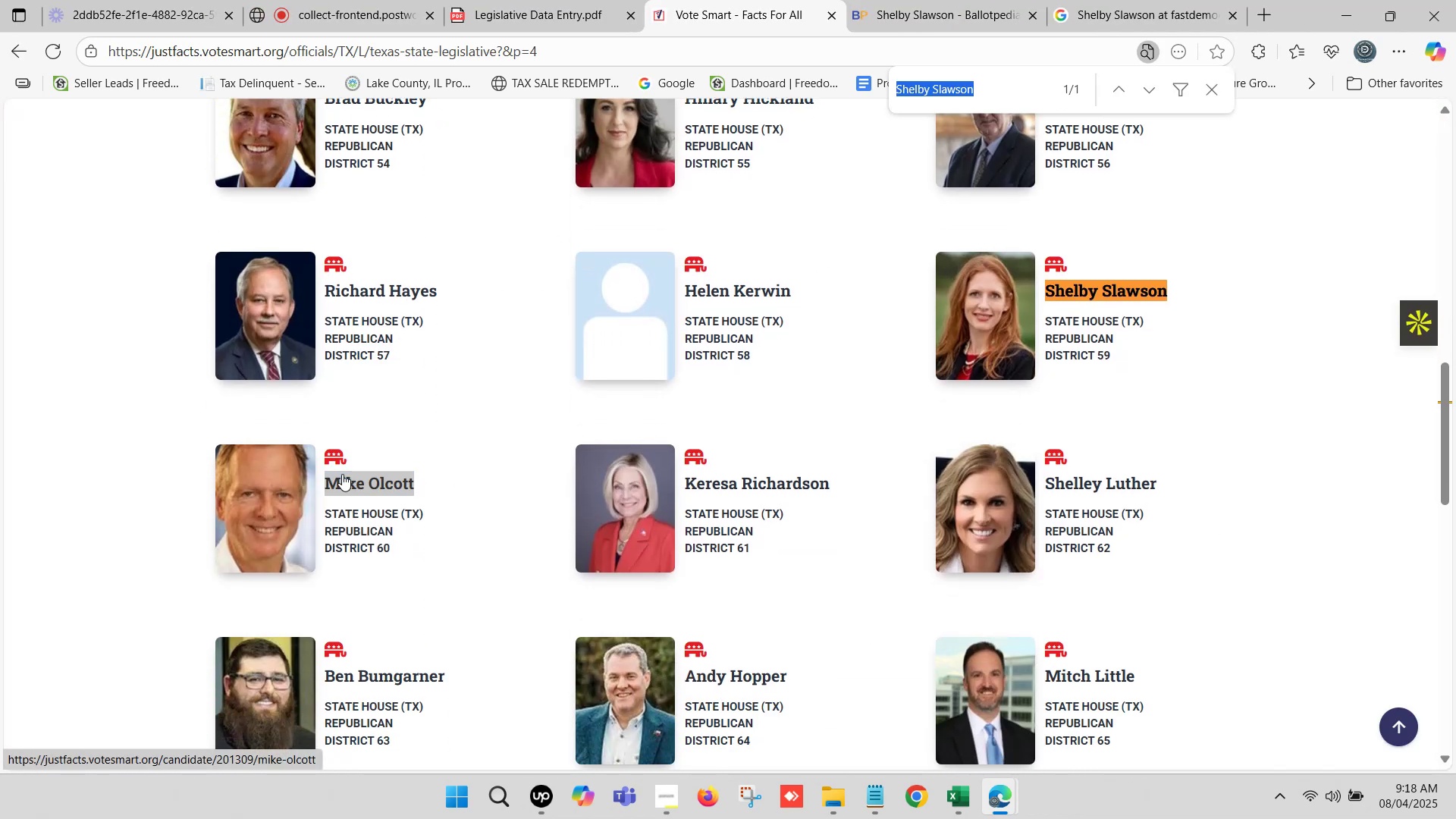 
key(Control+V)
 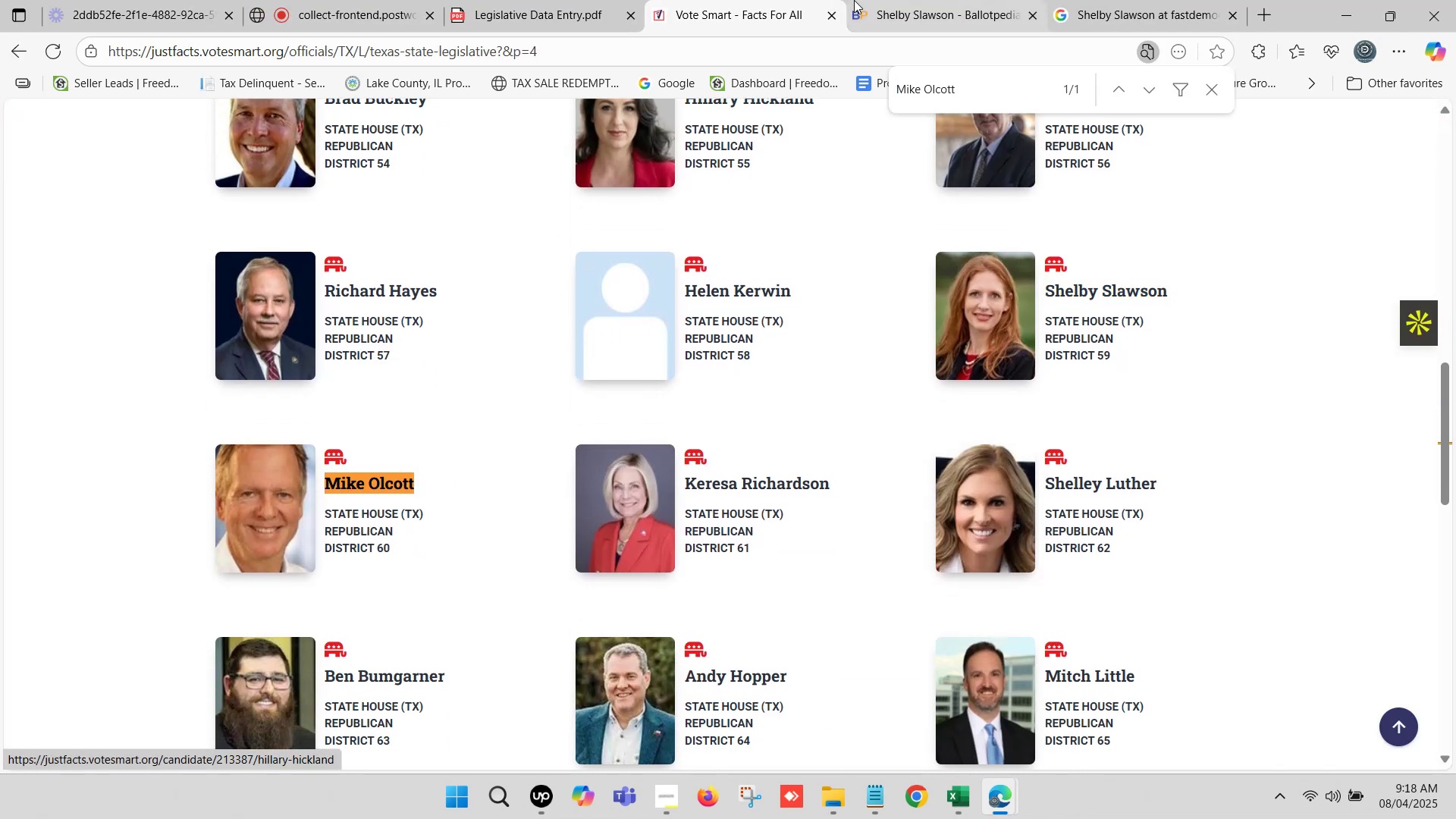 
left_click([914, 0])
 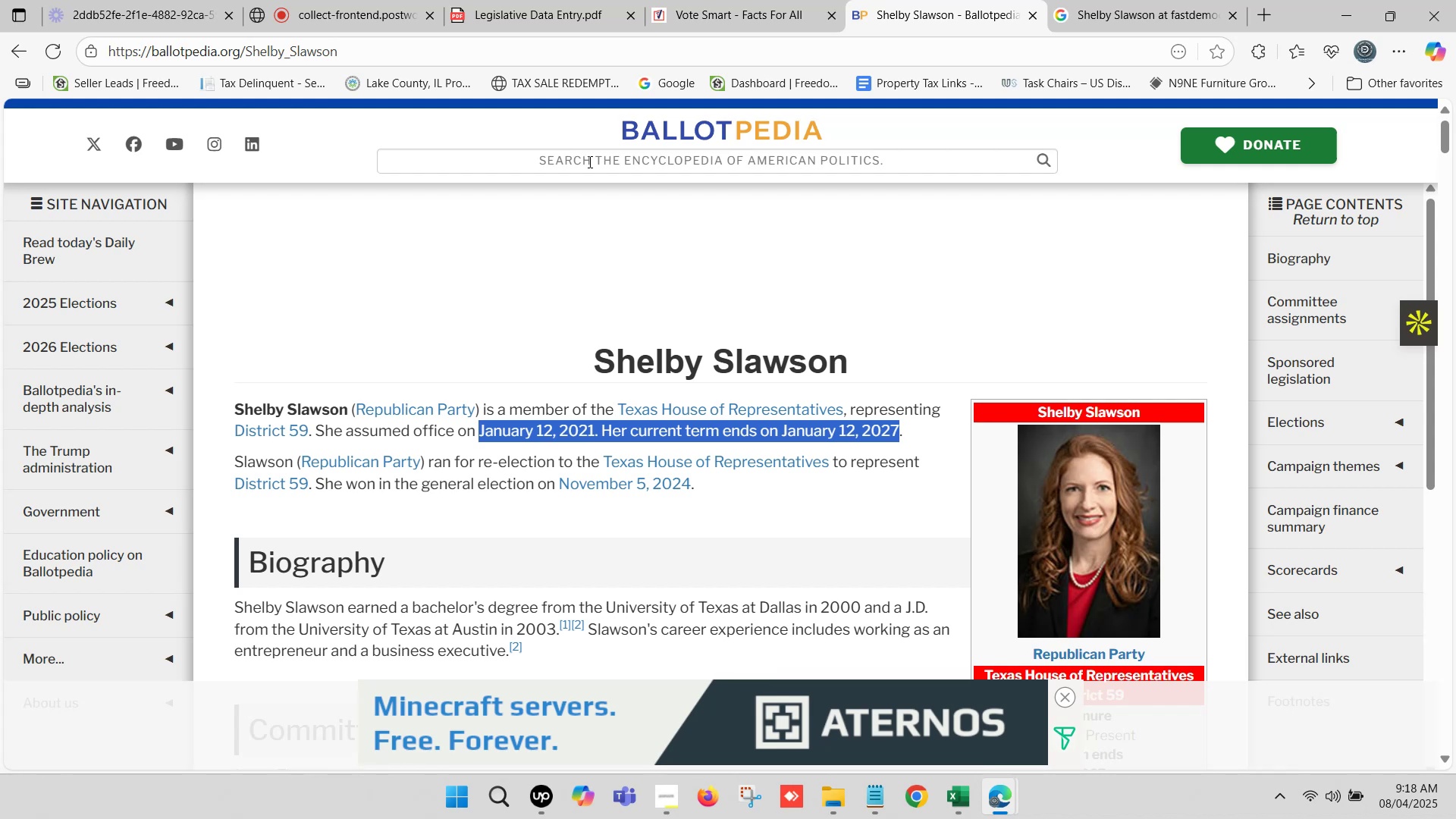 
left_click([589, 164])
 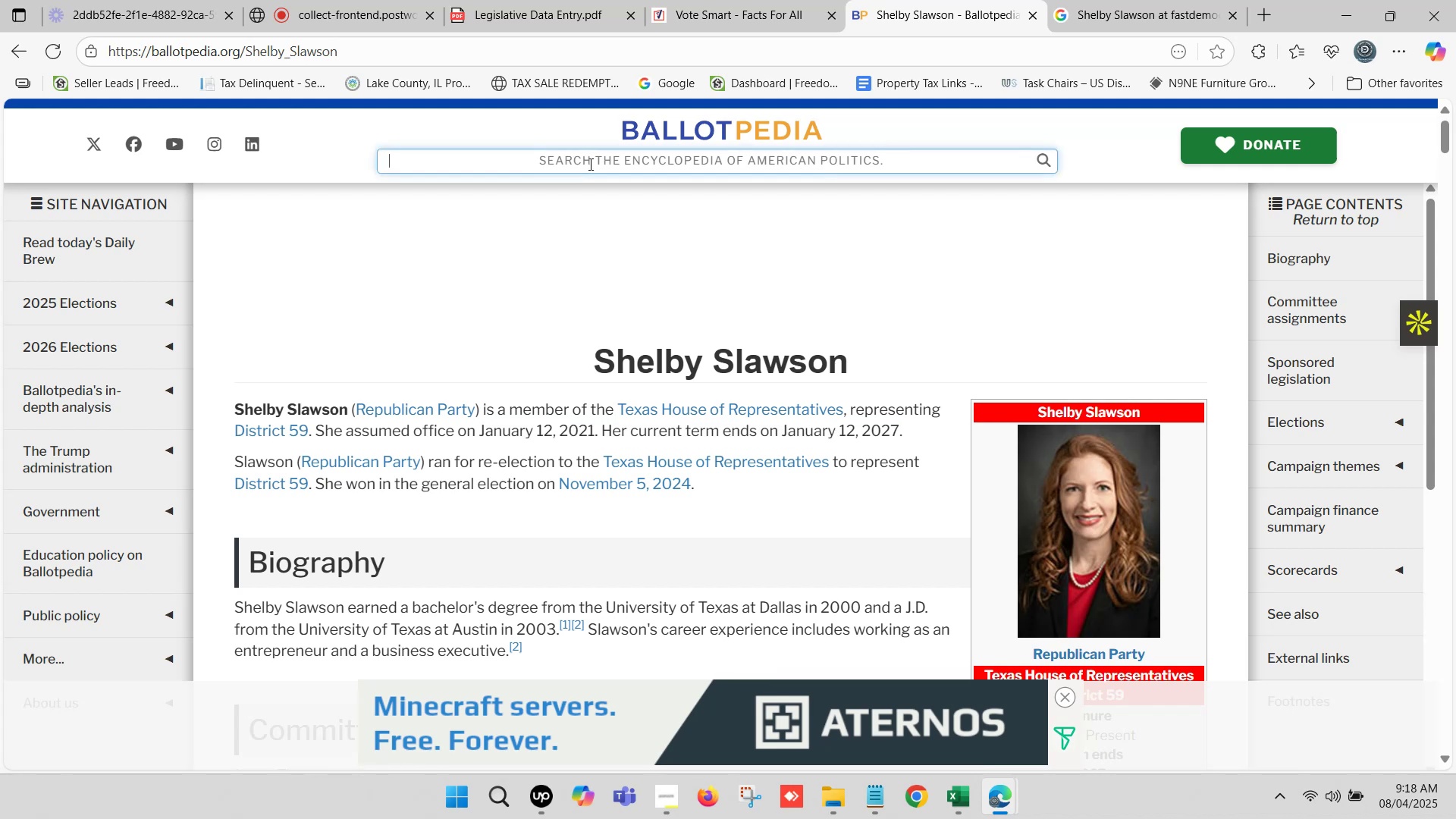 
key(Control+V)
 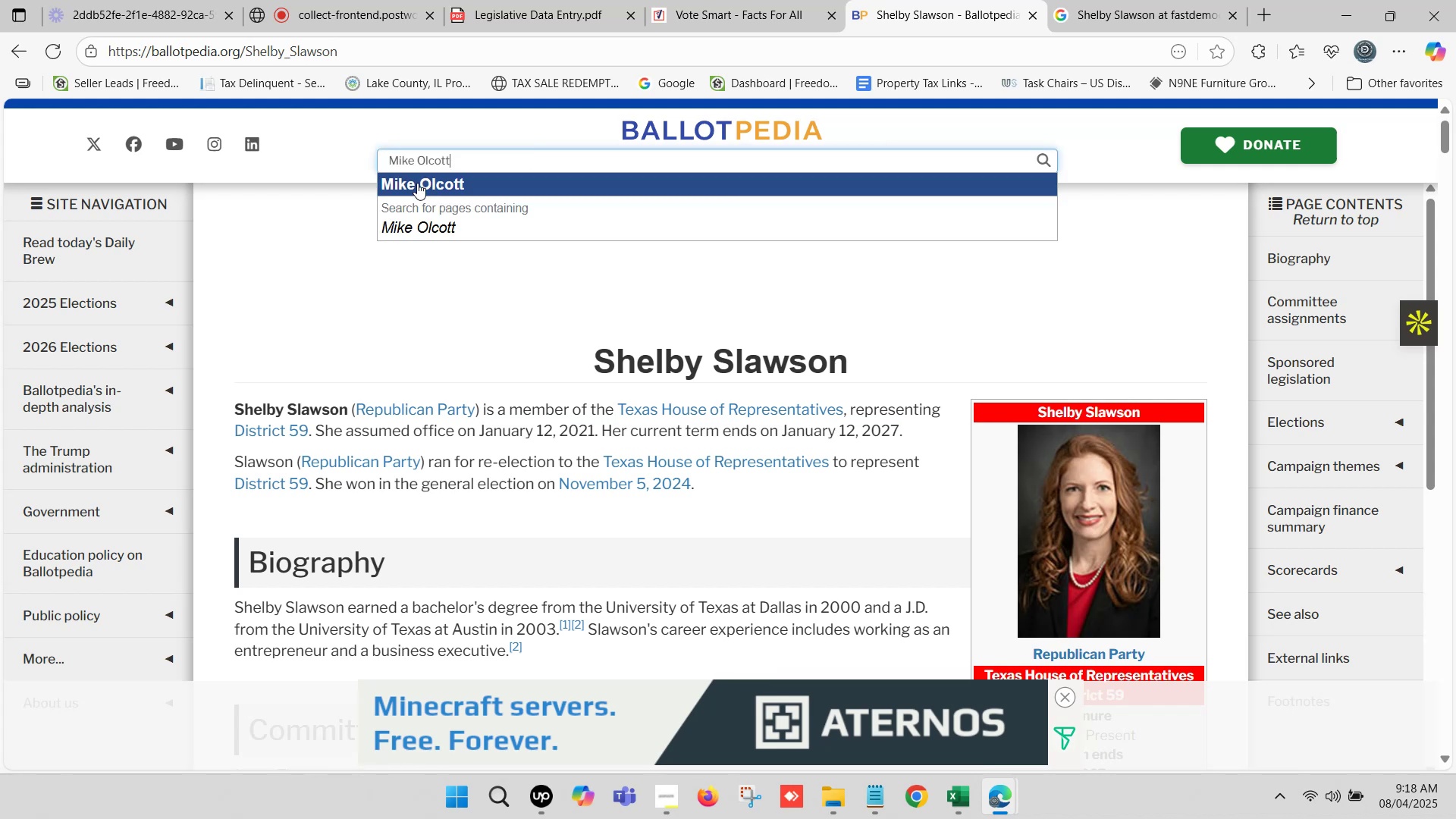 
left_click([417, 185])
 